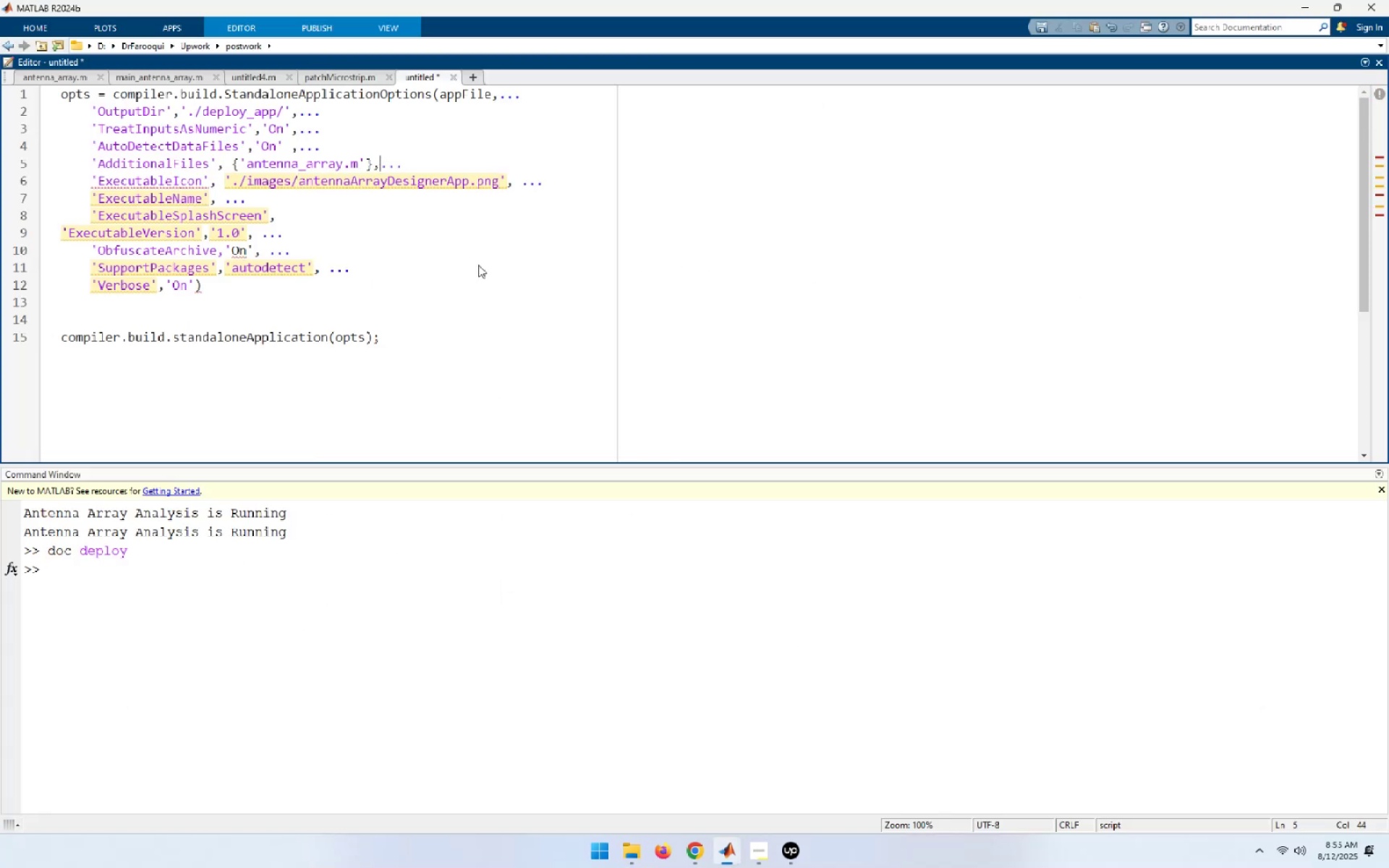 
key(Space)
 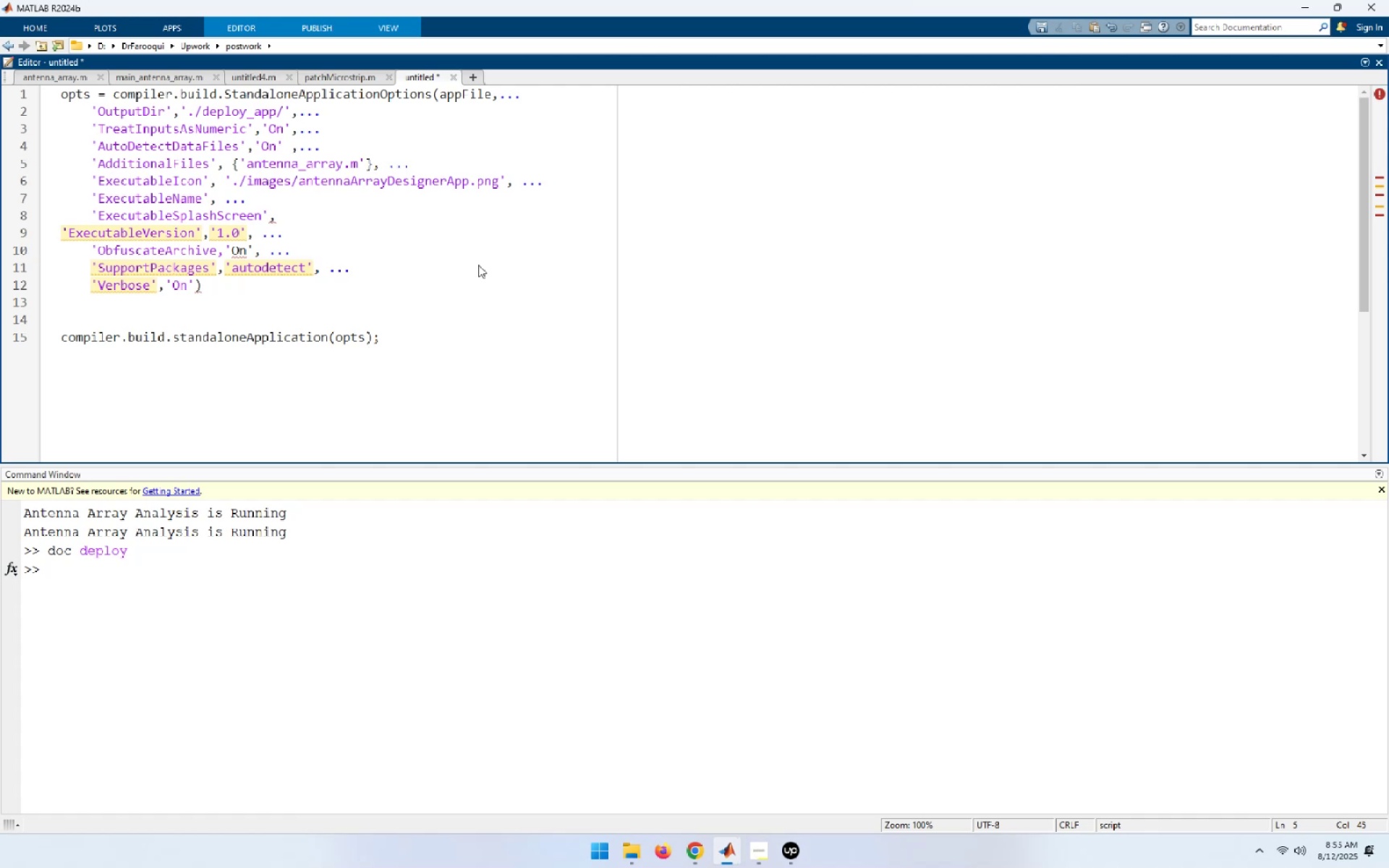 
key(ArrowDown)
 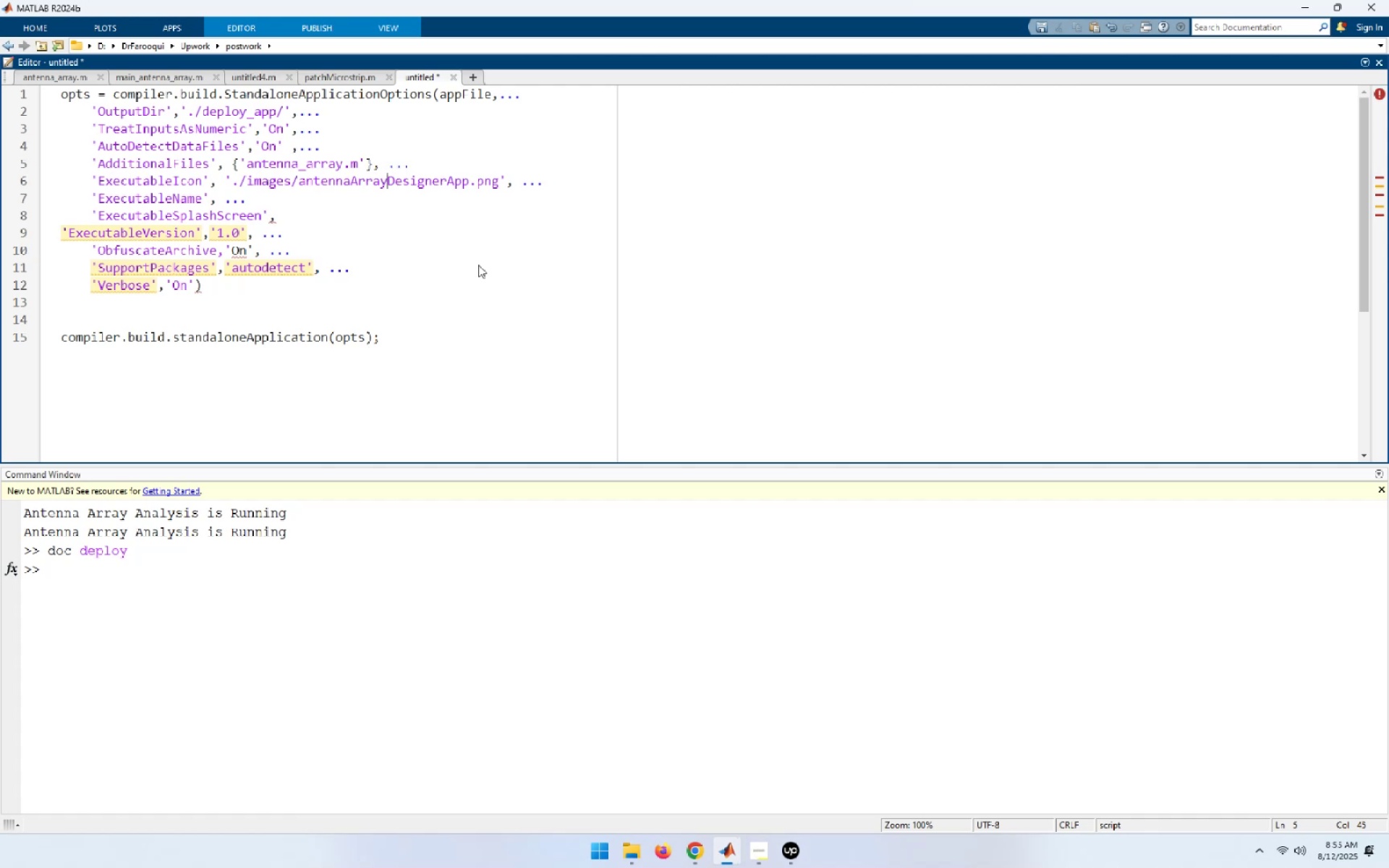 
hold_key(key=ArrowLeft, duration=1.12)
 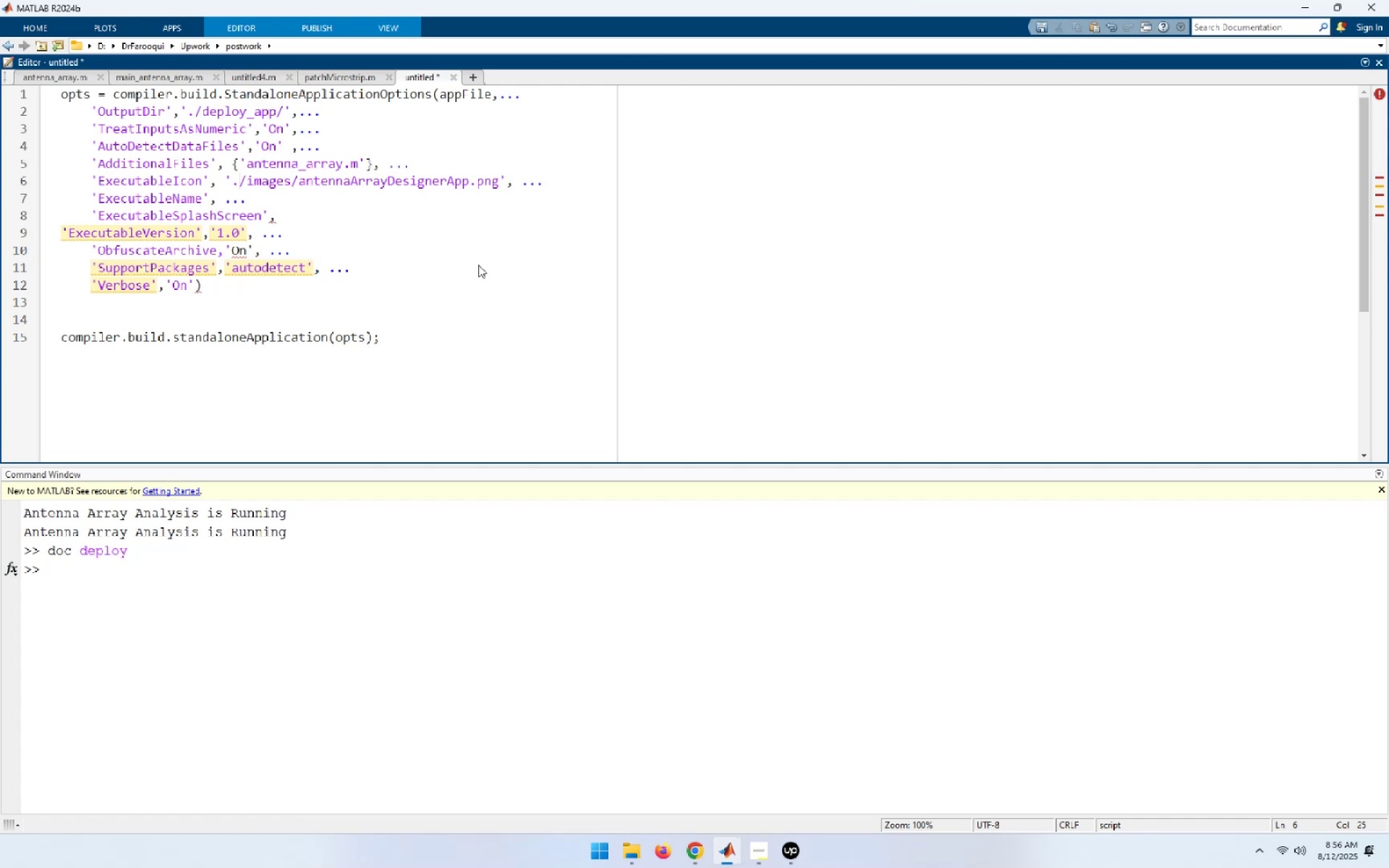 
key(ArrowDown)
 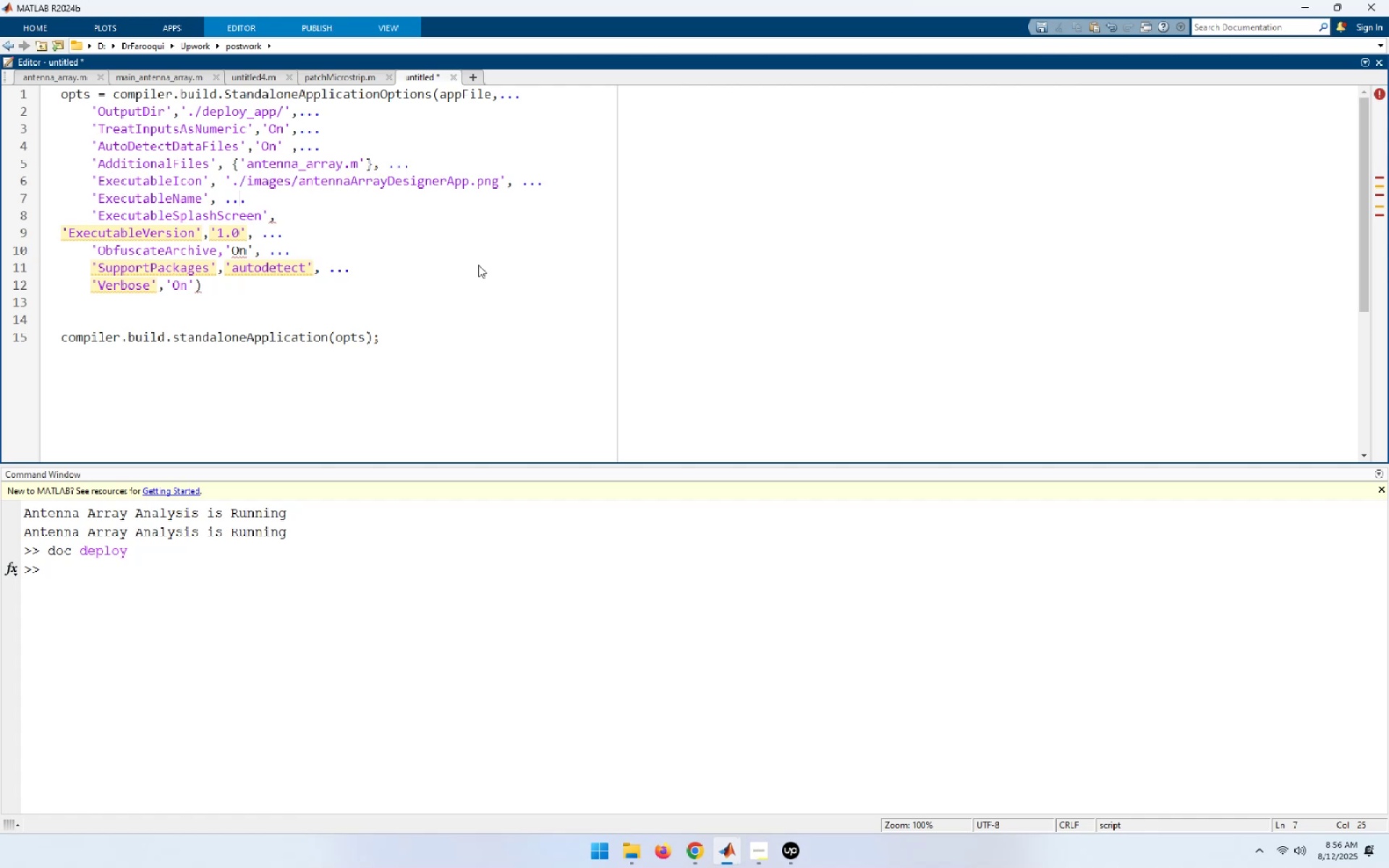 
key(ArrowLeft)
 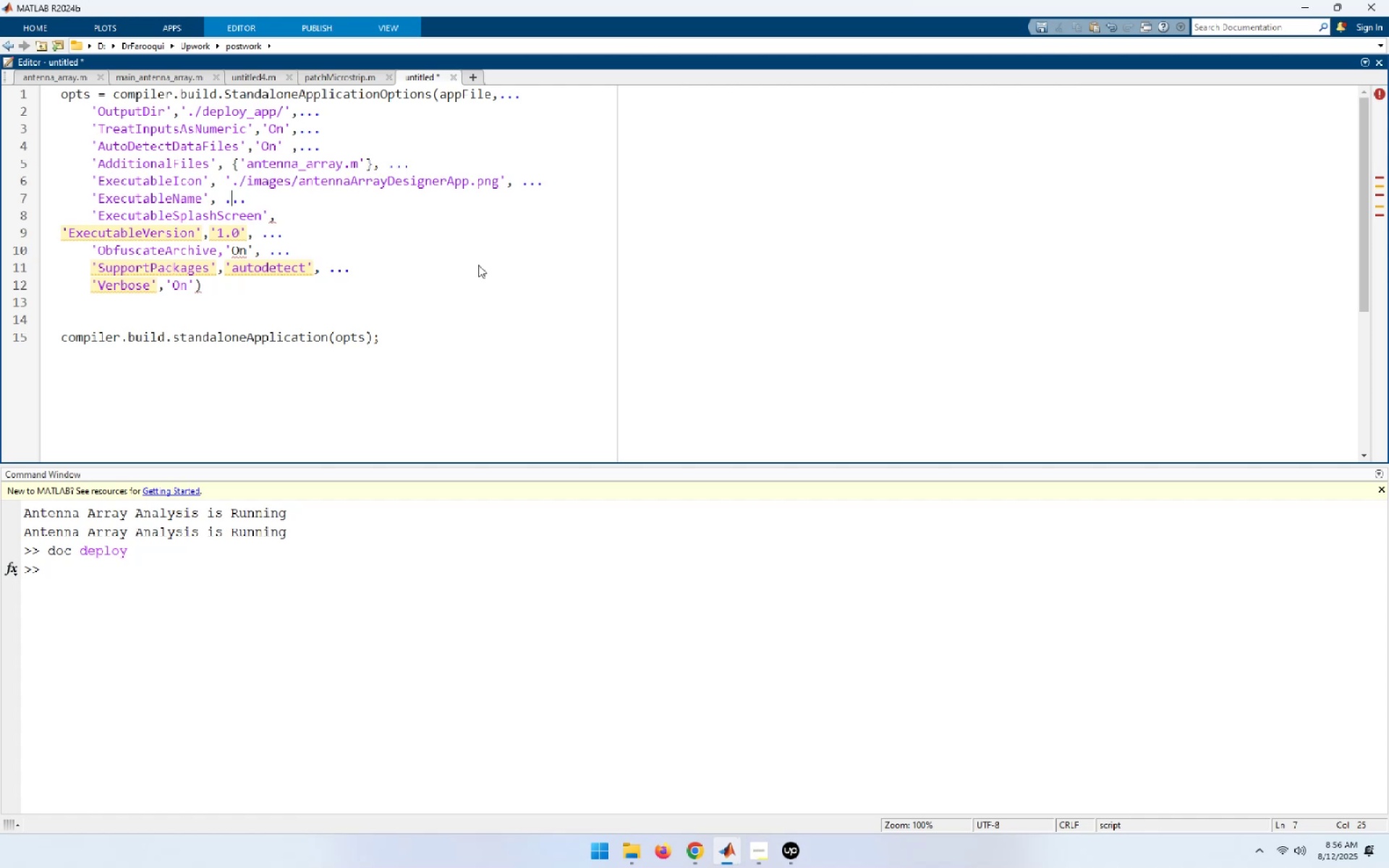 
key(ArrowLeft)
 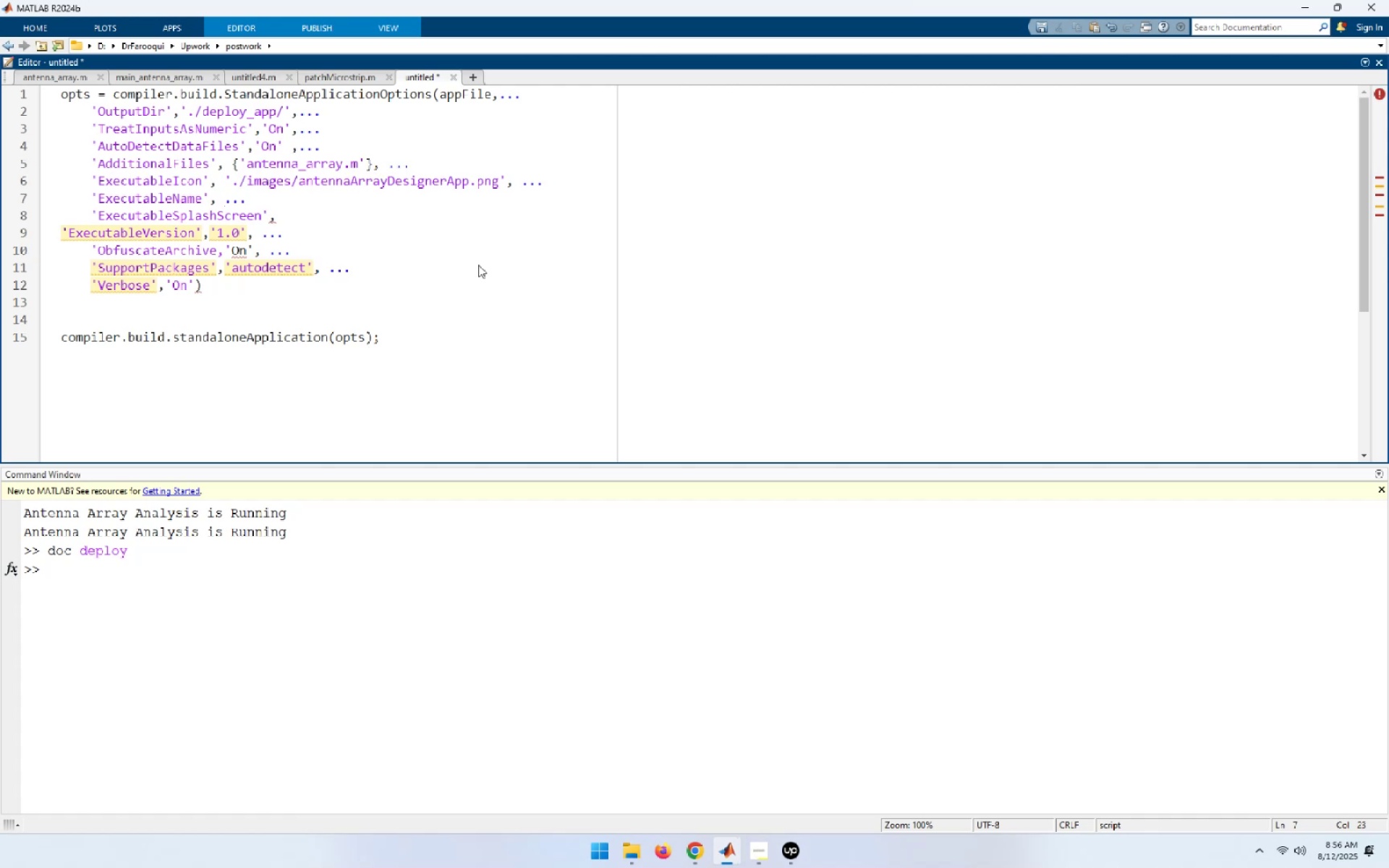 
key(Quote)
 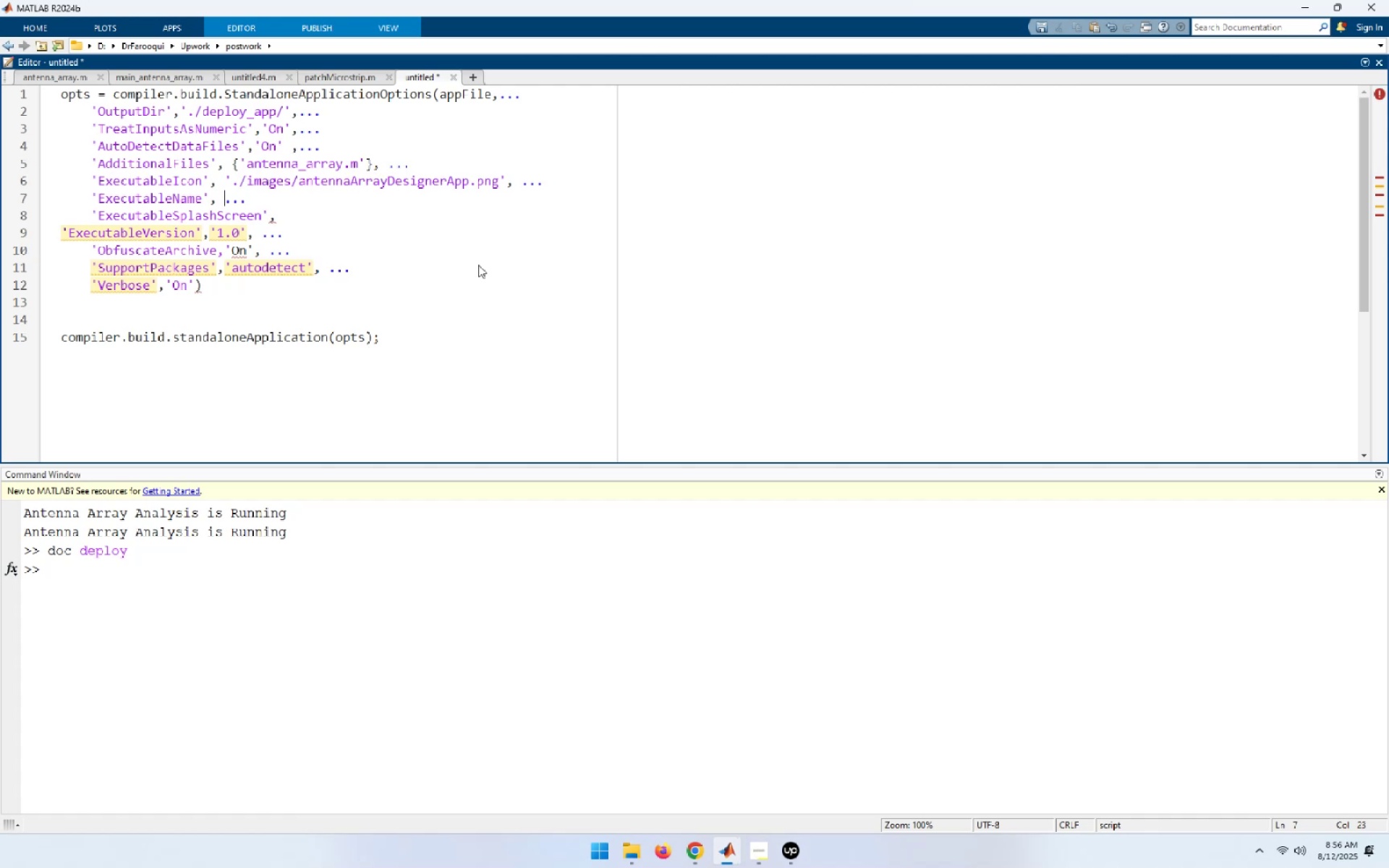 
key(Quote)
 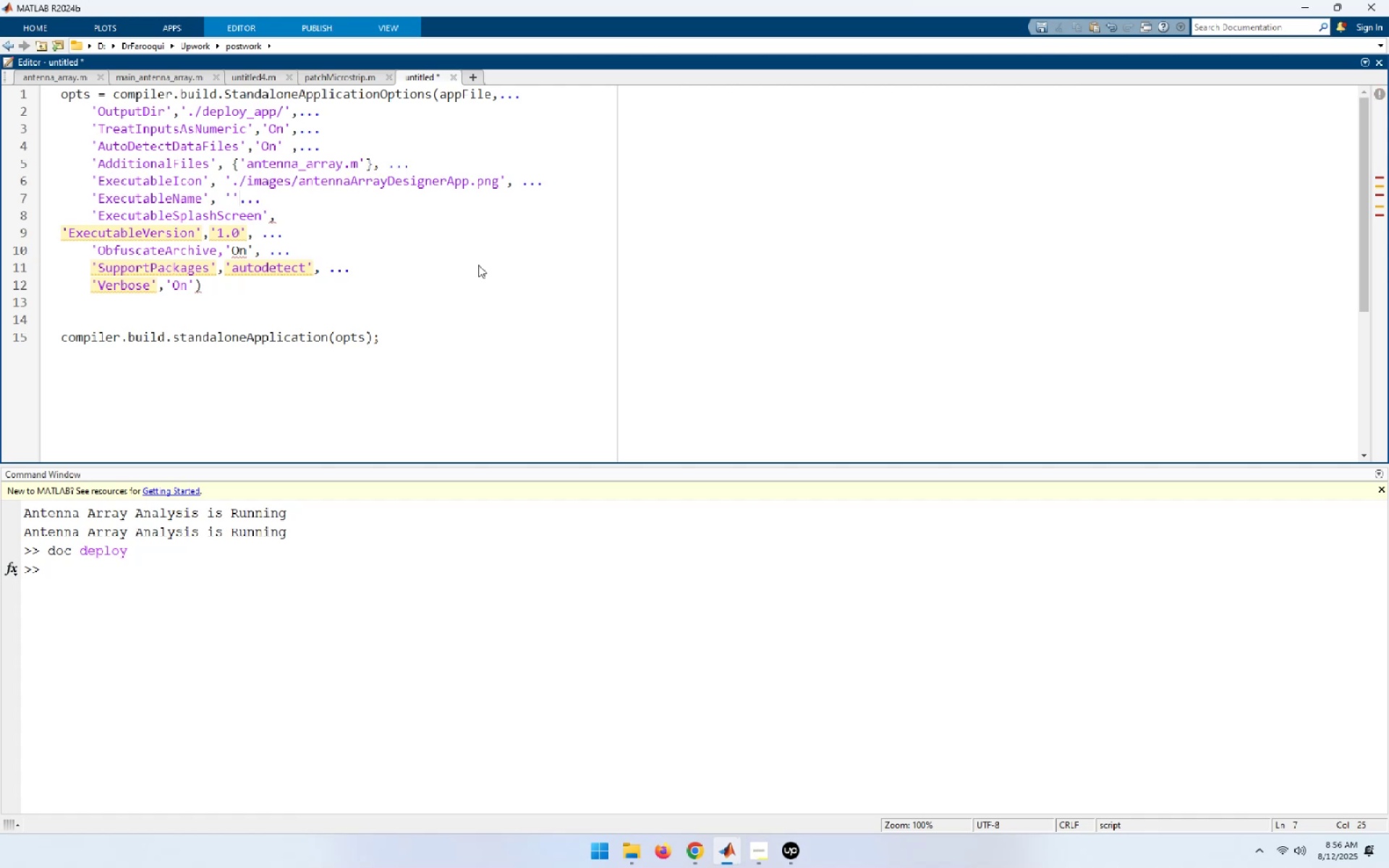 
key(Comma)
 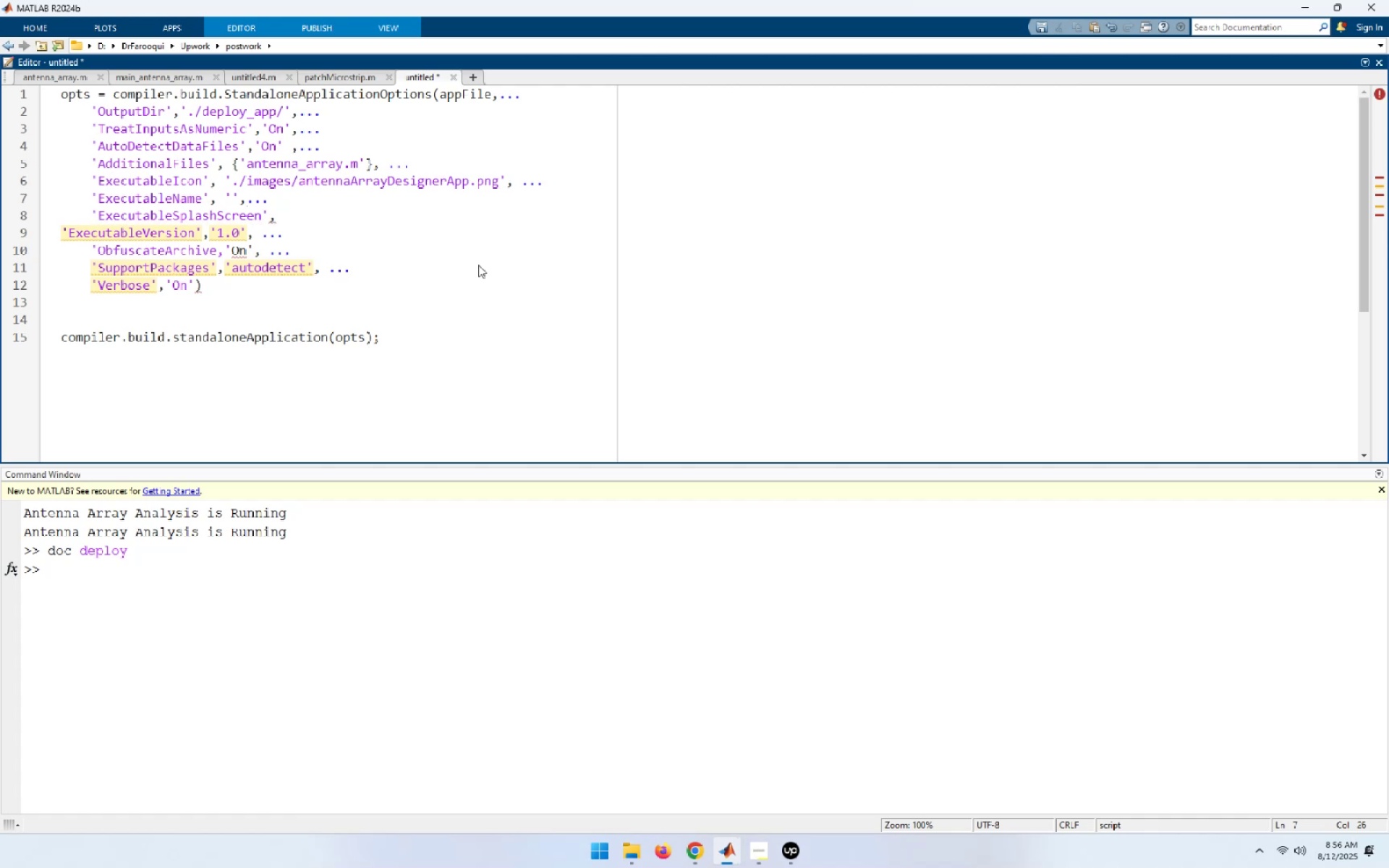 
key(ArrowLeft)
 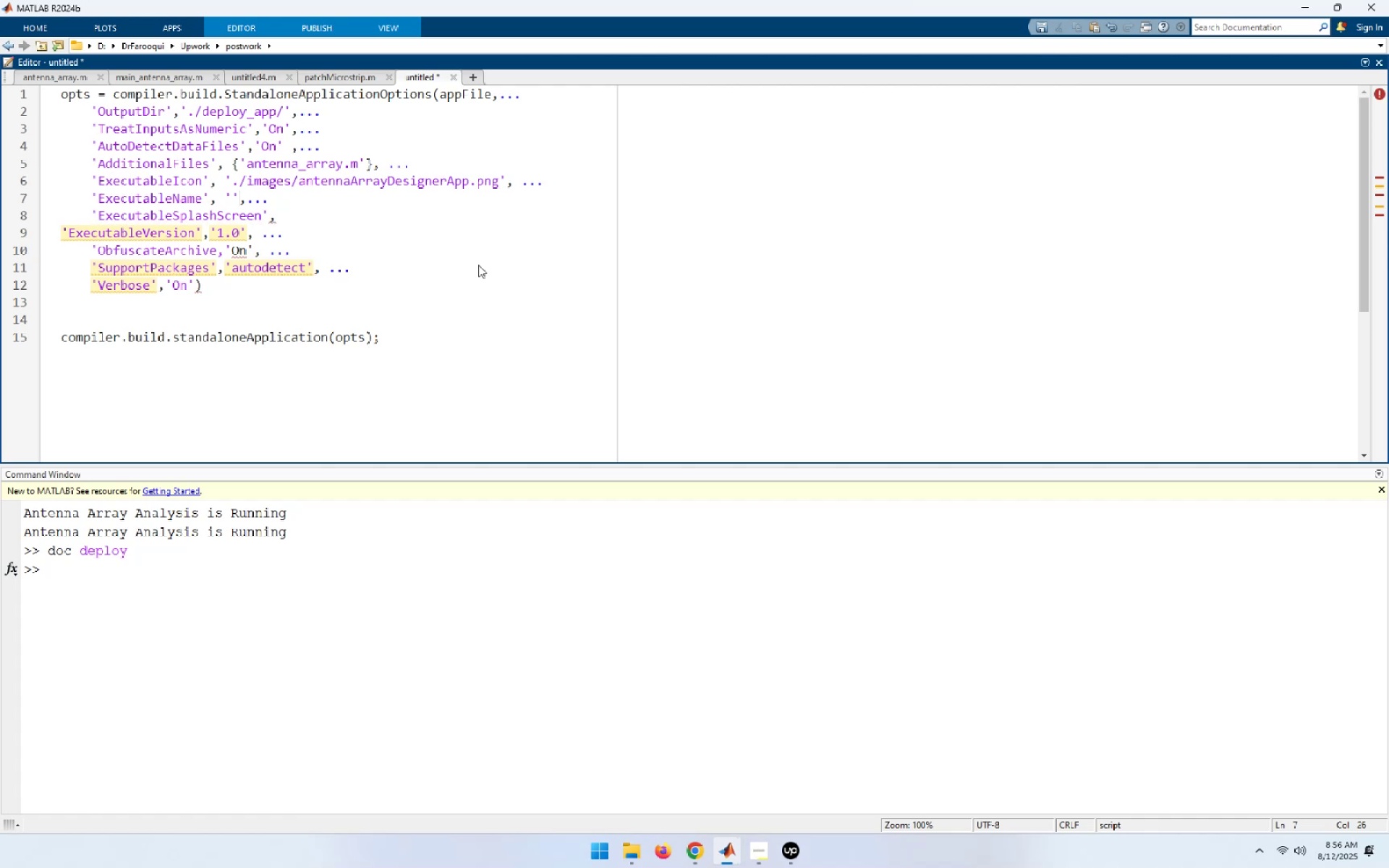 
key(ArrowLeft)
 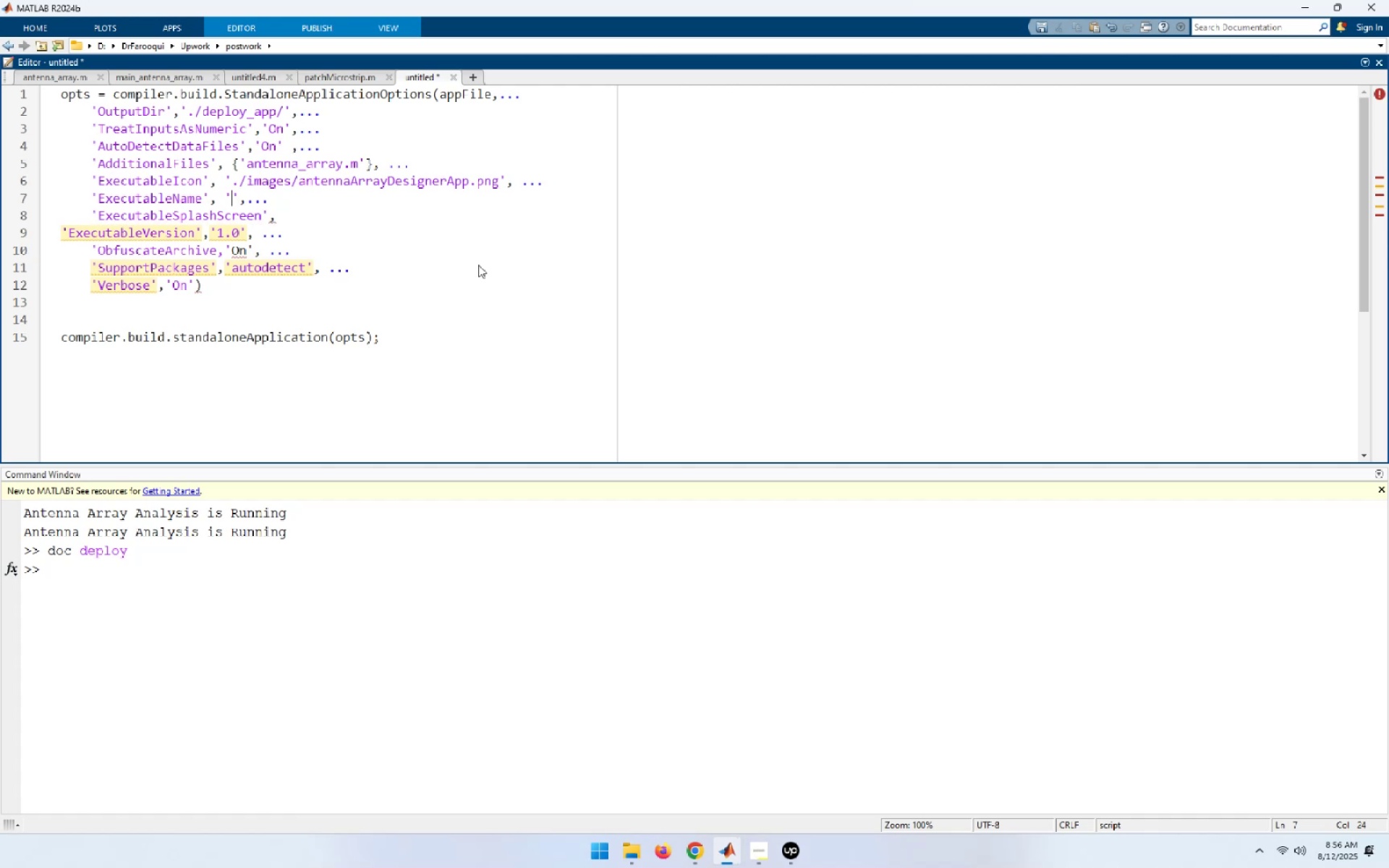 
type(ant_app)
 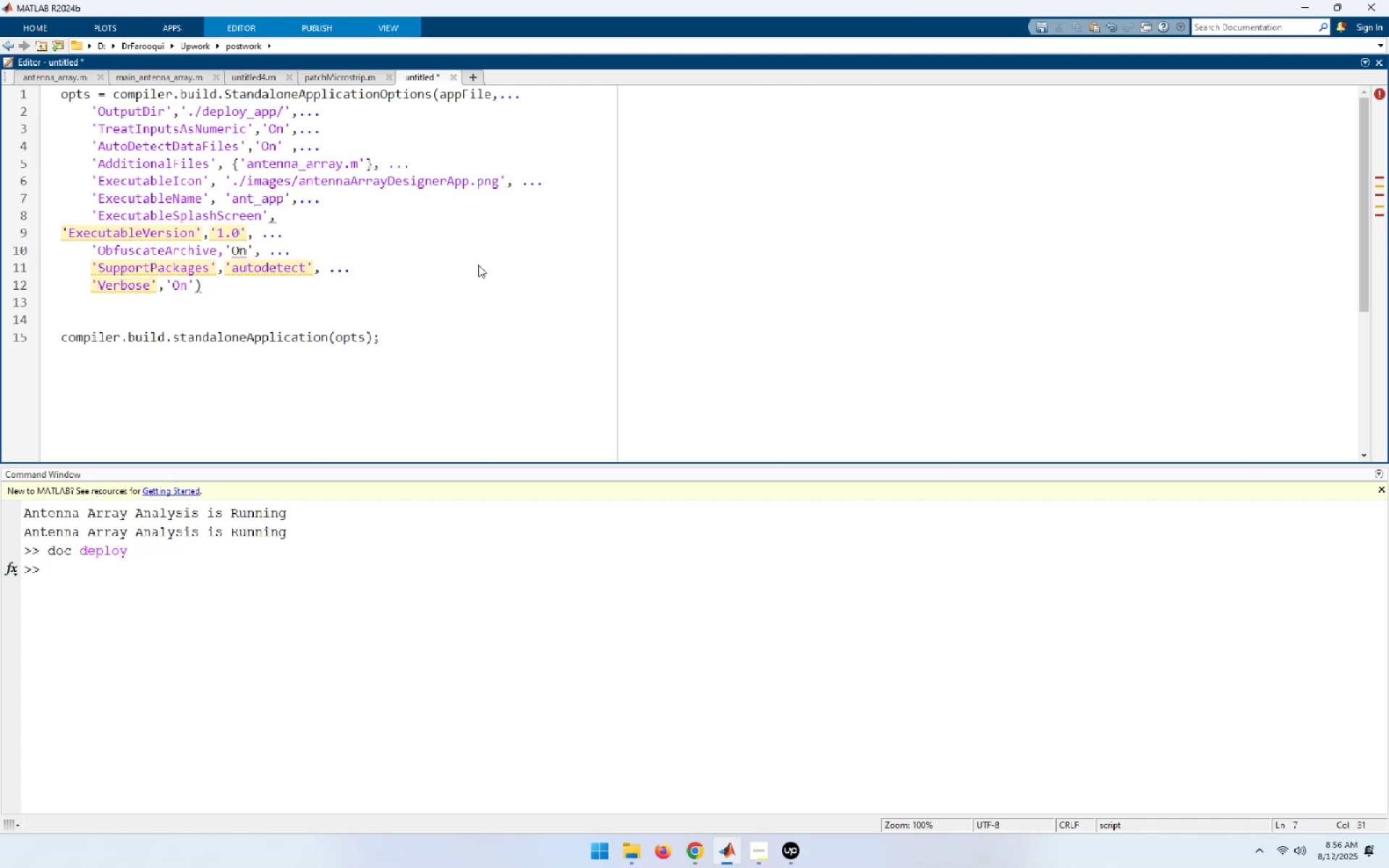 
key(ArrowUp)
 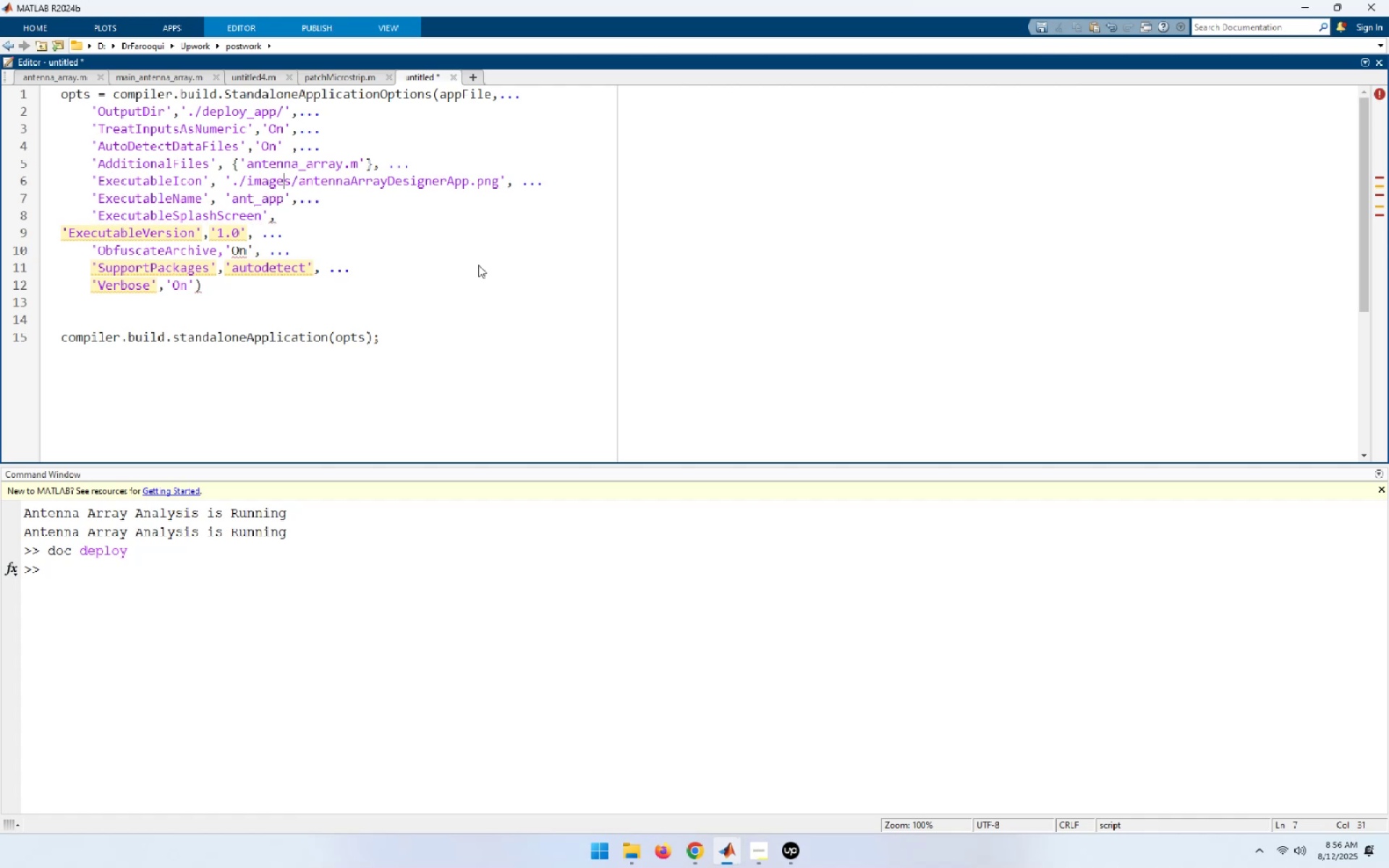 
hold_key(key=ArrowLeft, duration=0.74)
 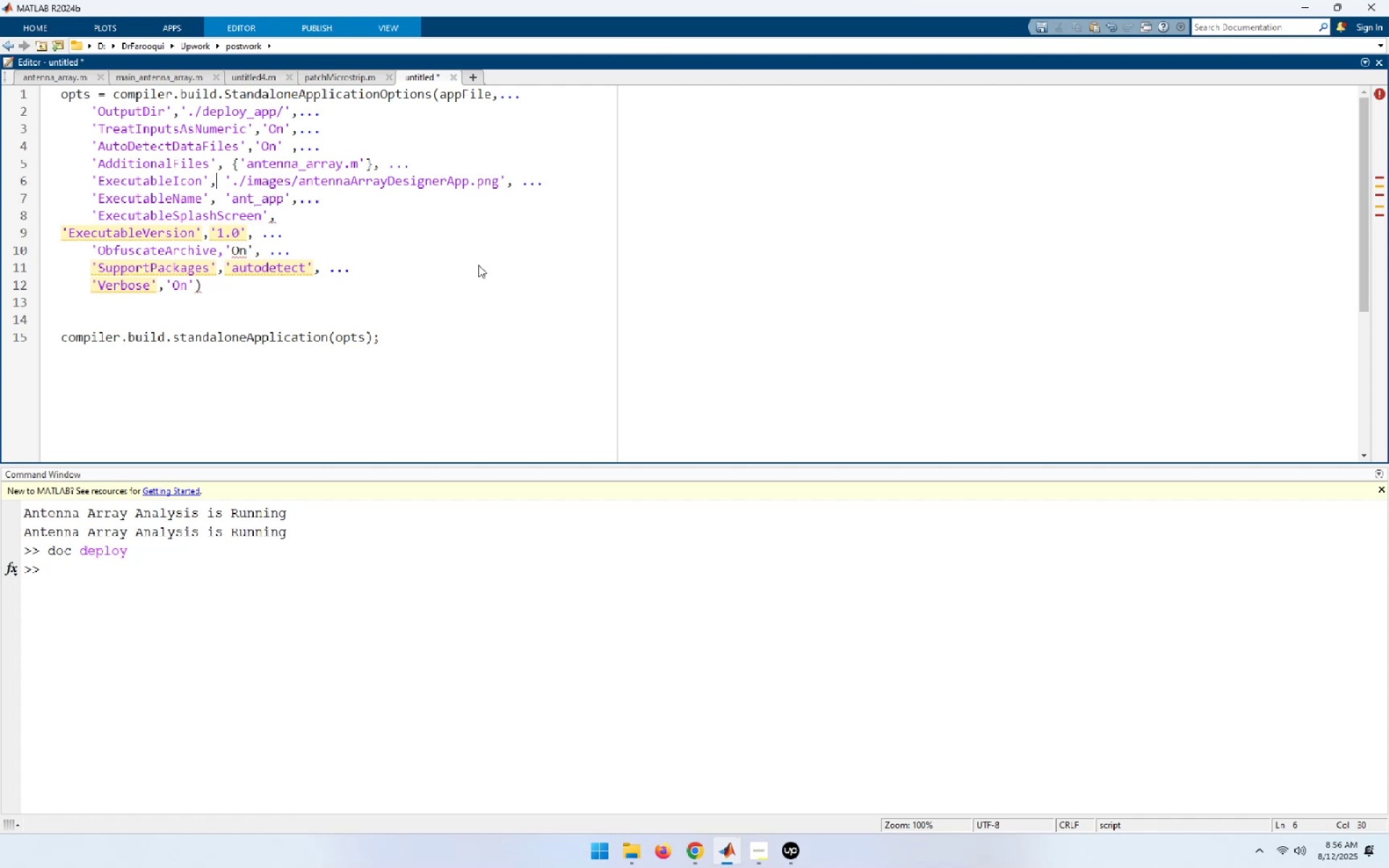 
key(ArrowLeft)
 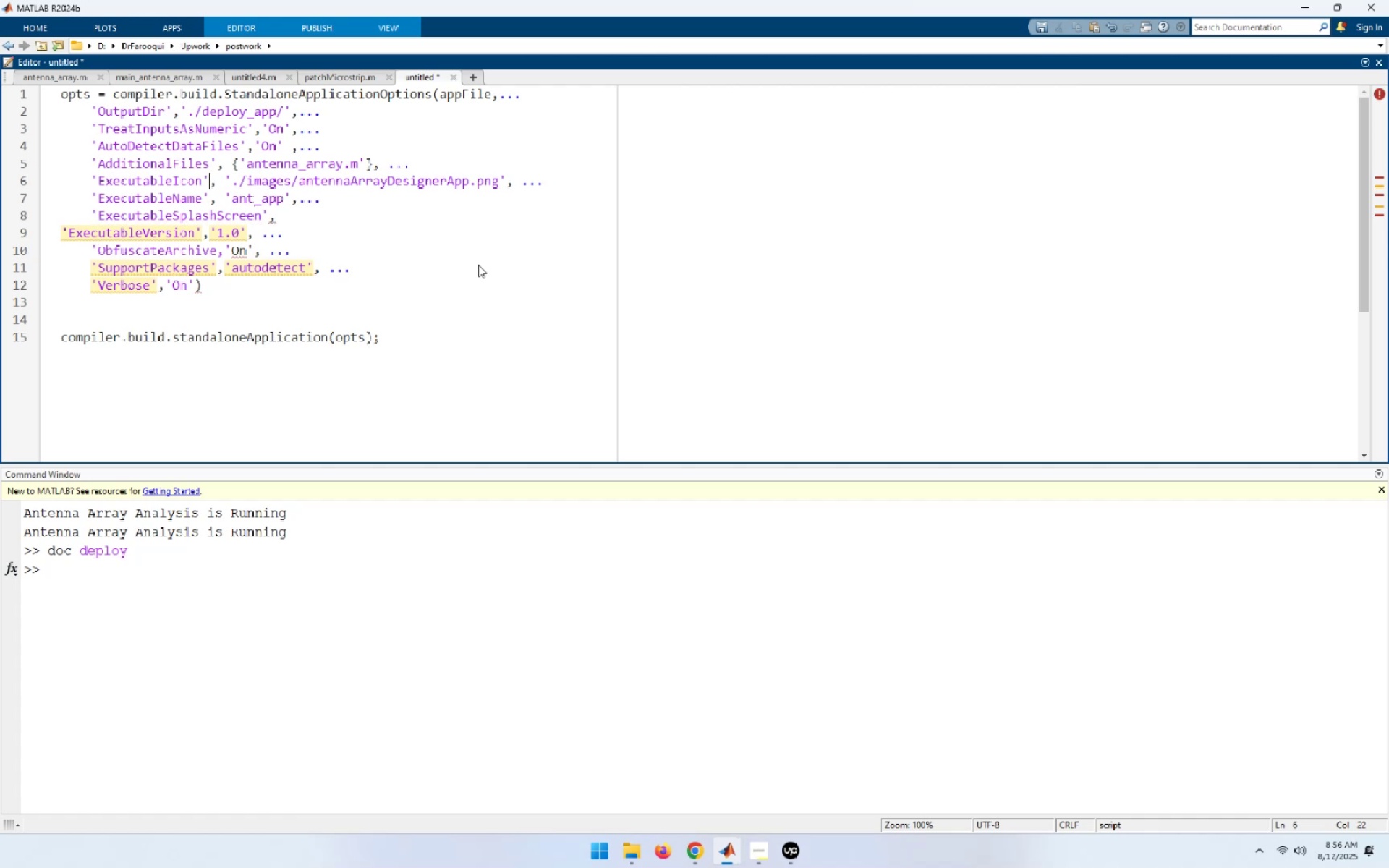 
key(Shift+End)
 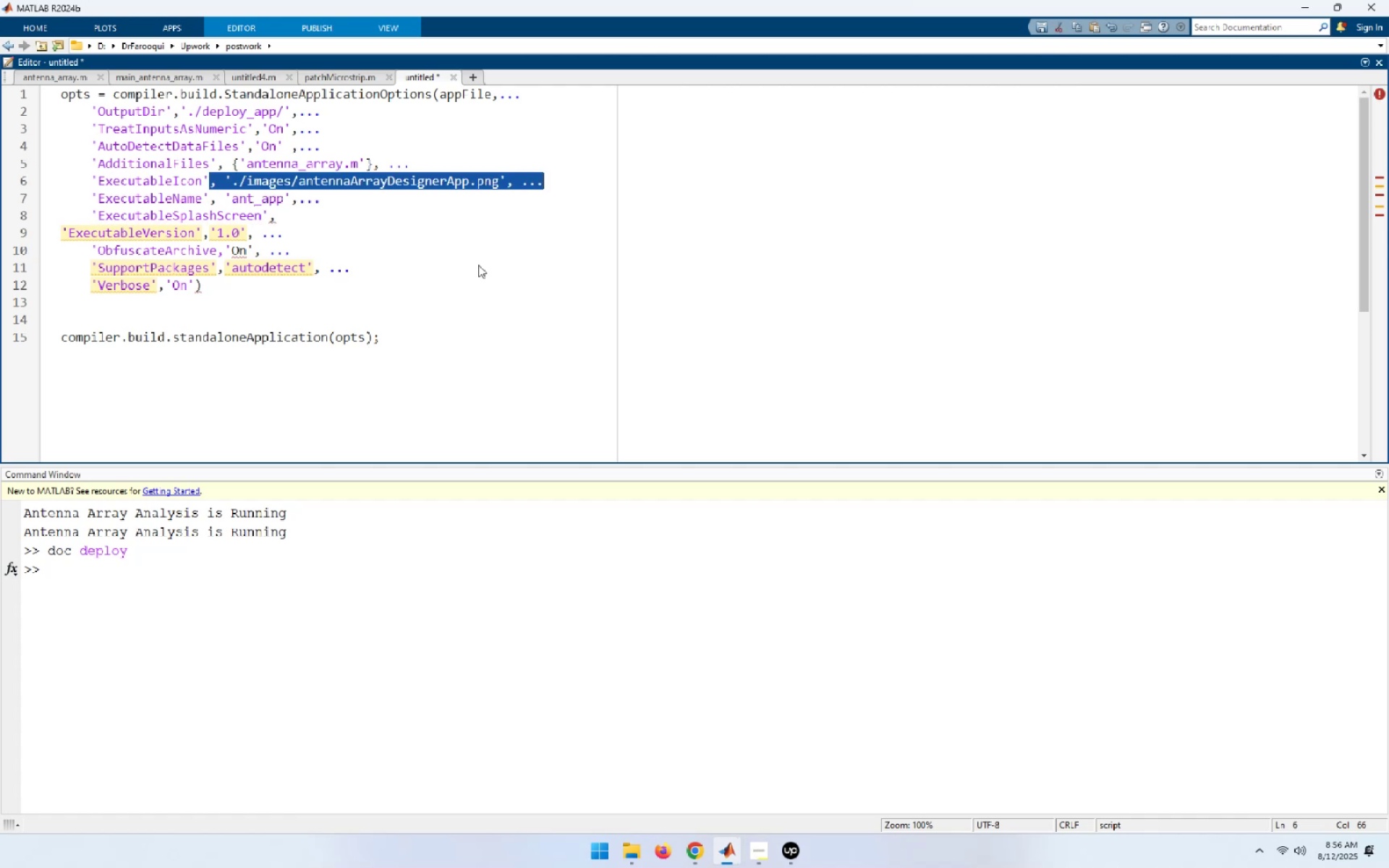 
key(Control+C)
 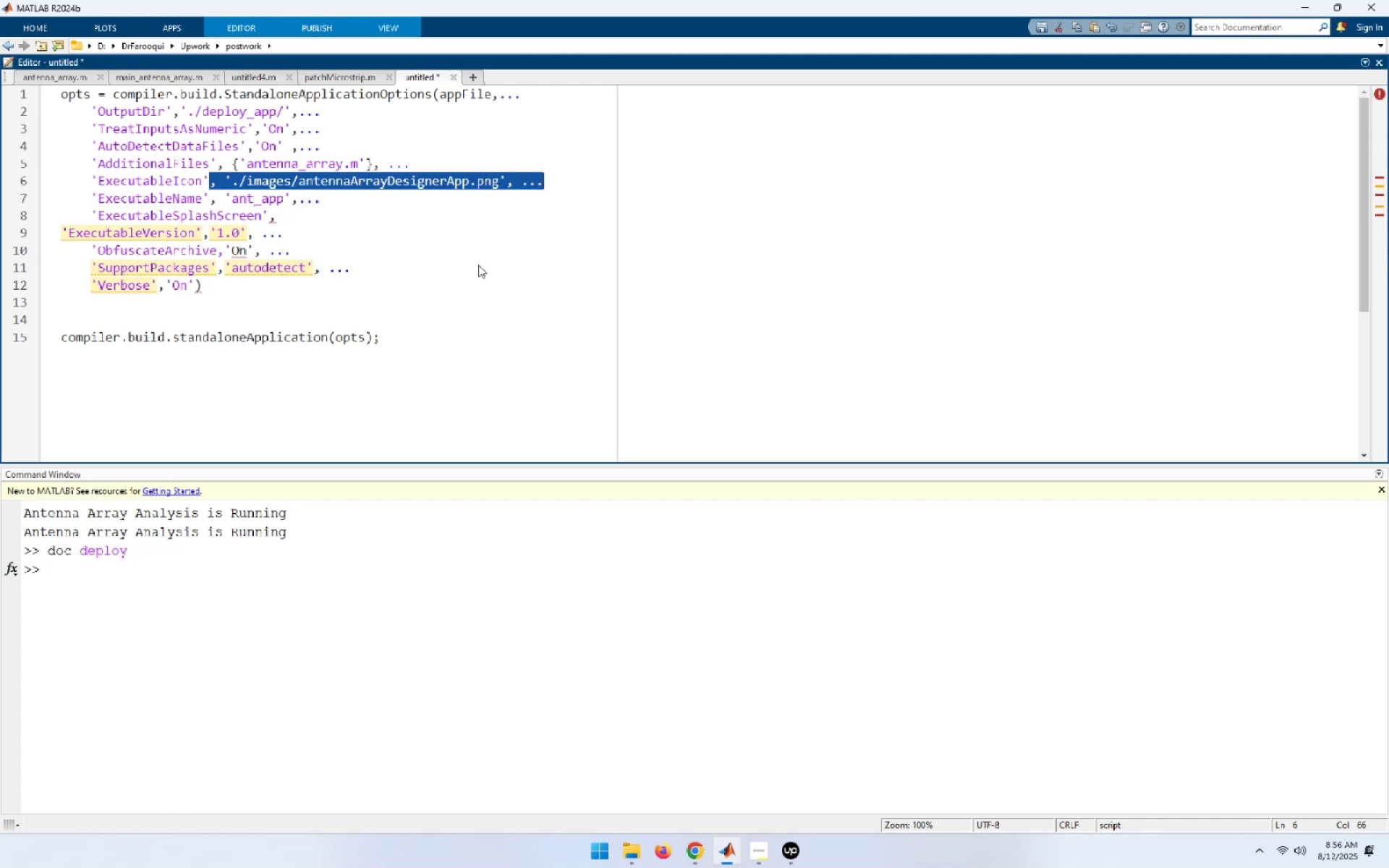 
key(ArrowDown)
 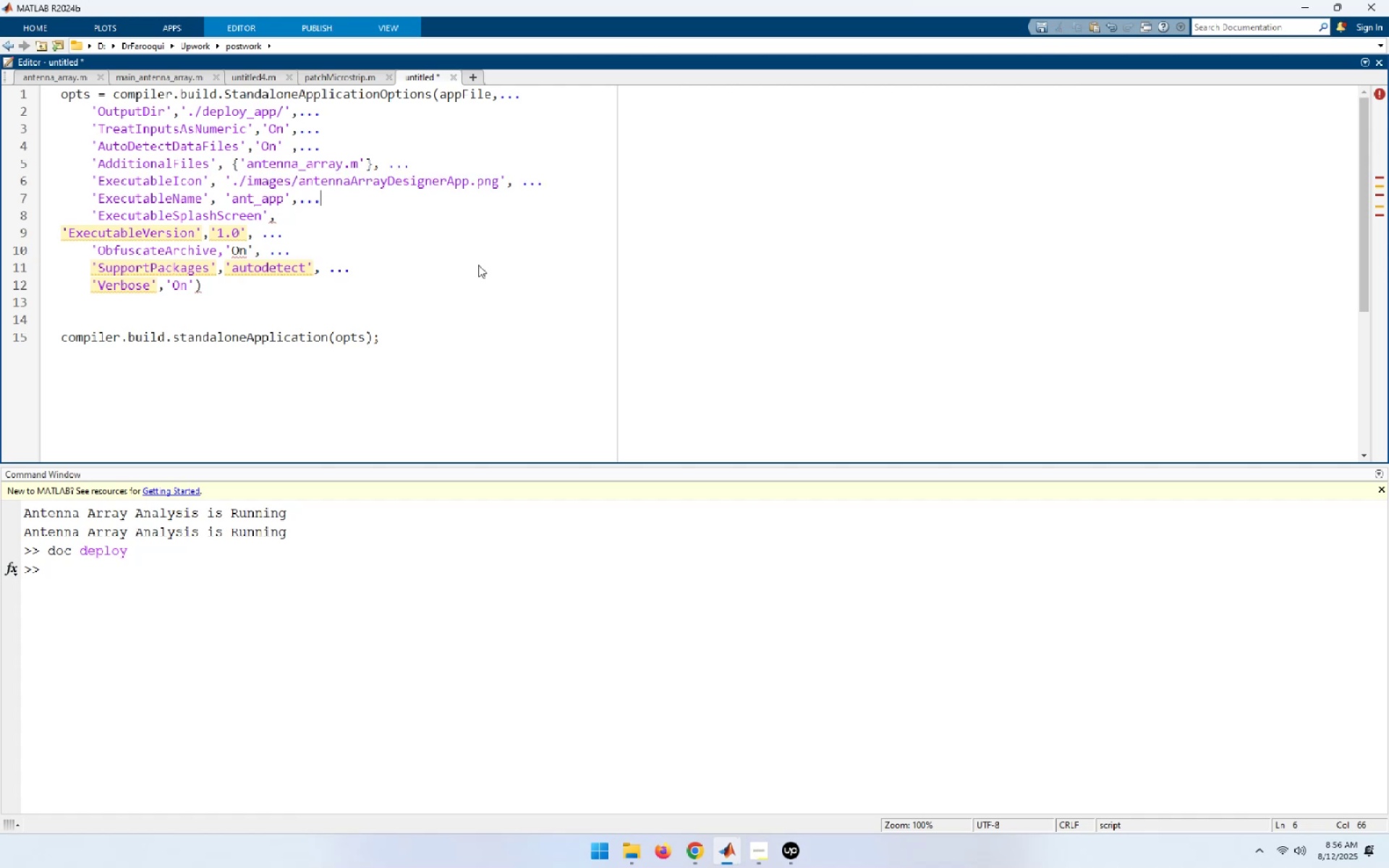 
key(ArrowDown)
 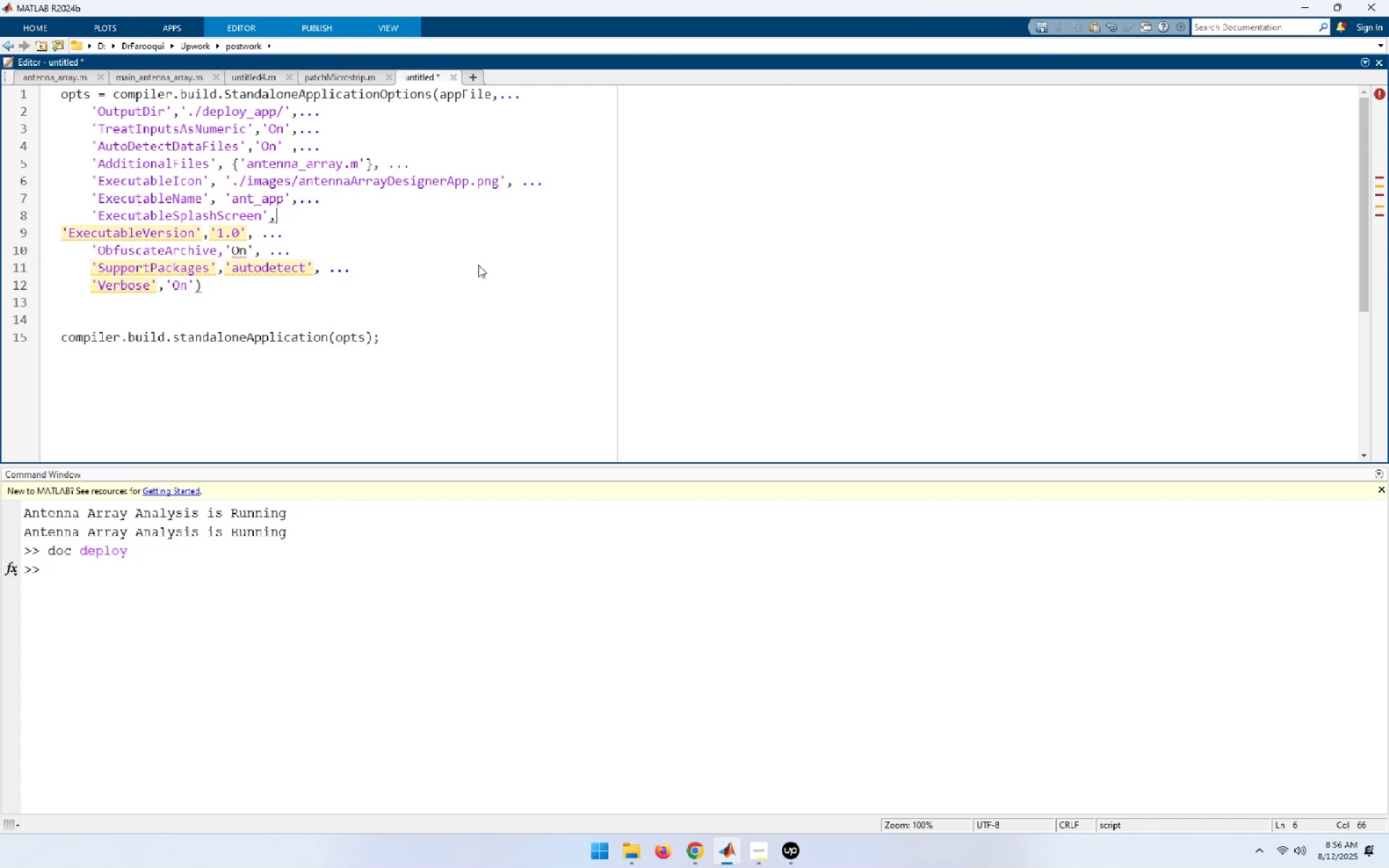 
key(ArrowDown)
 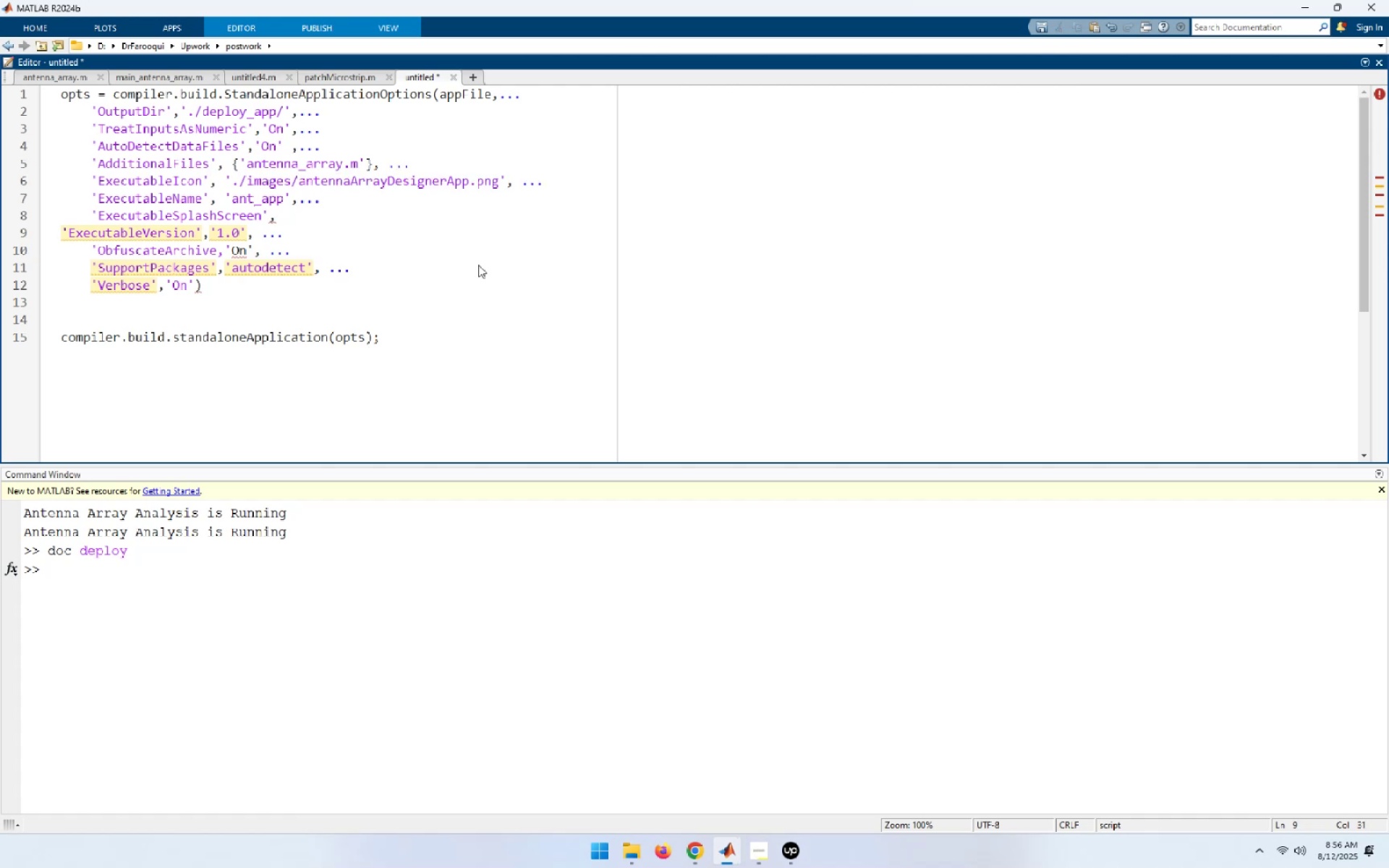 
key(ArrowUp)
 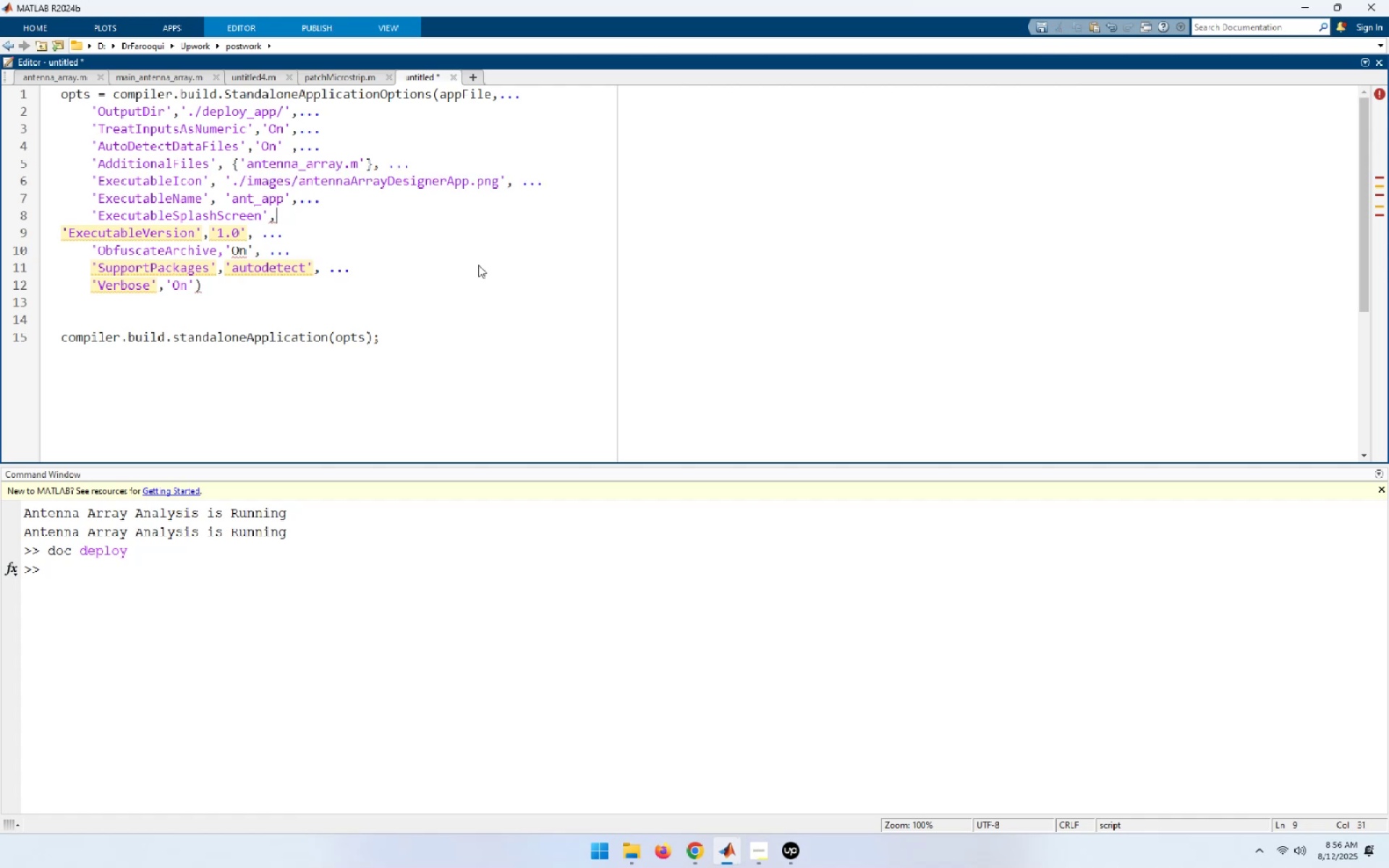 
key(ArrowLeft)
 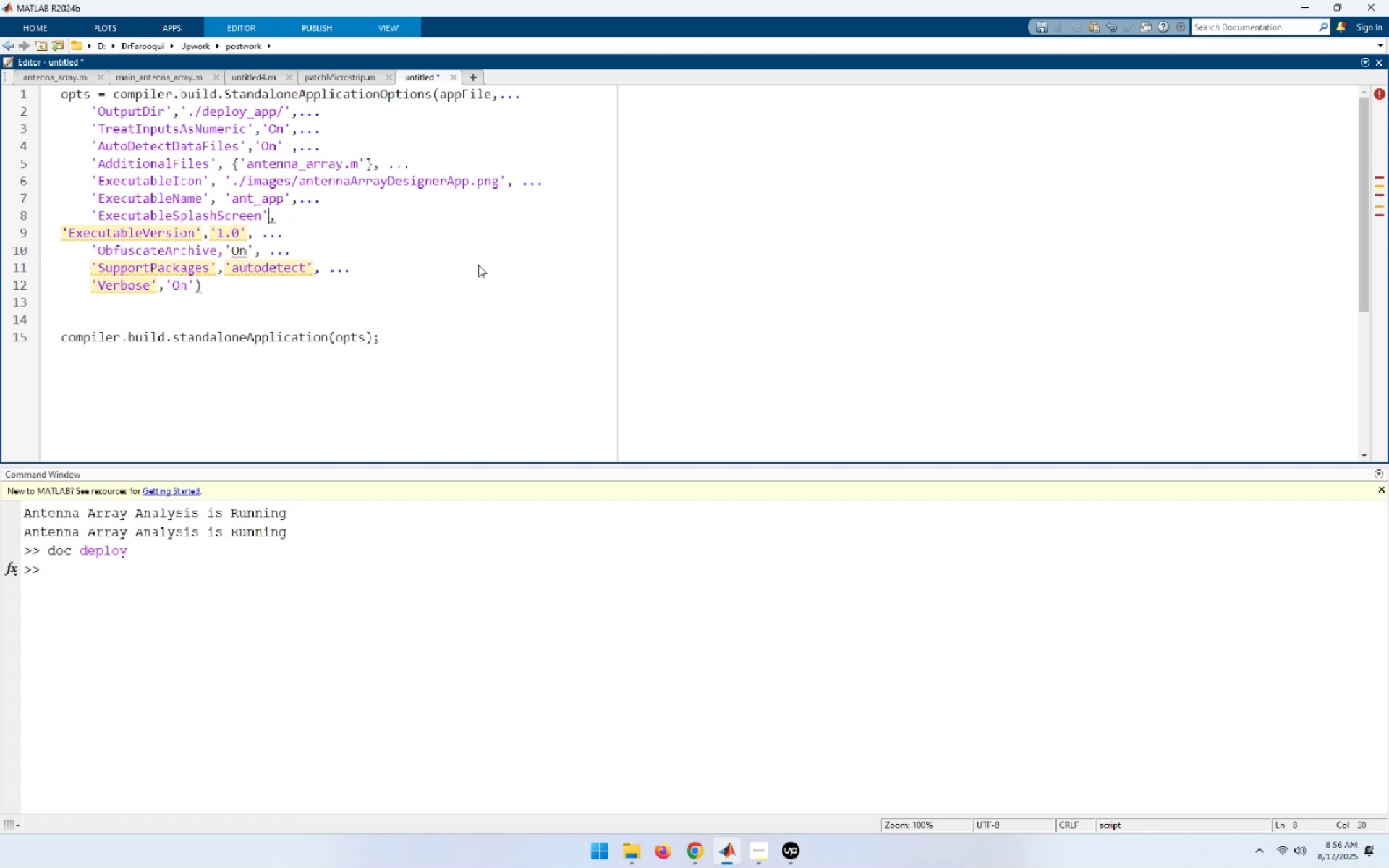 
key(Shift+End)
 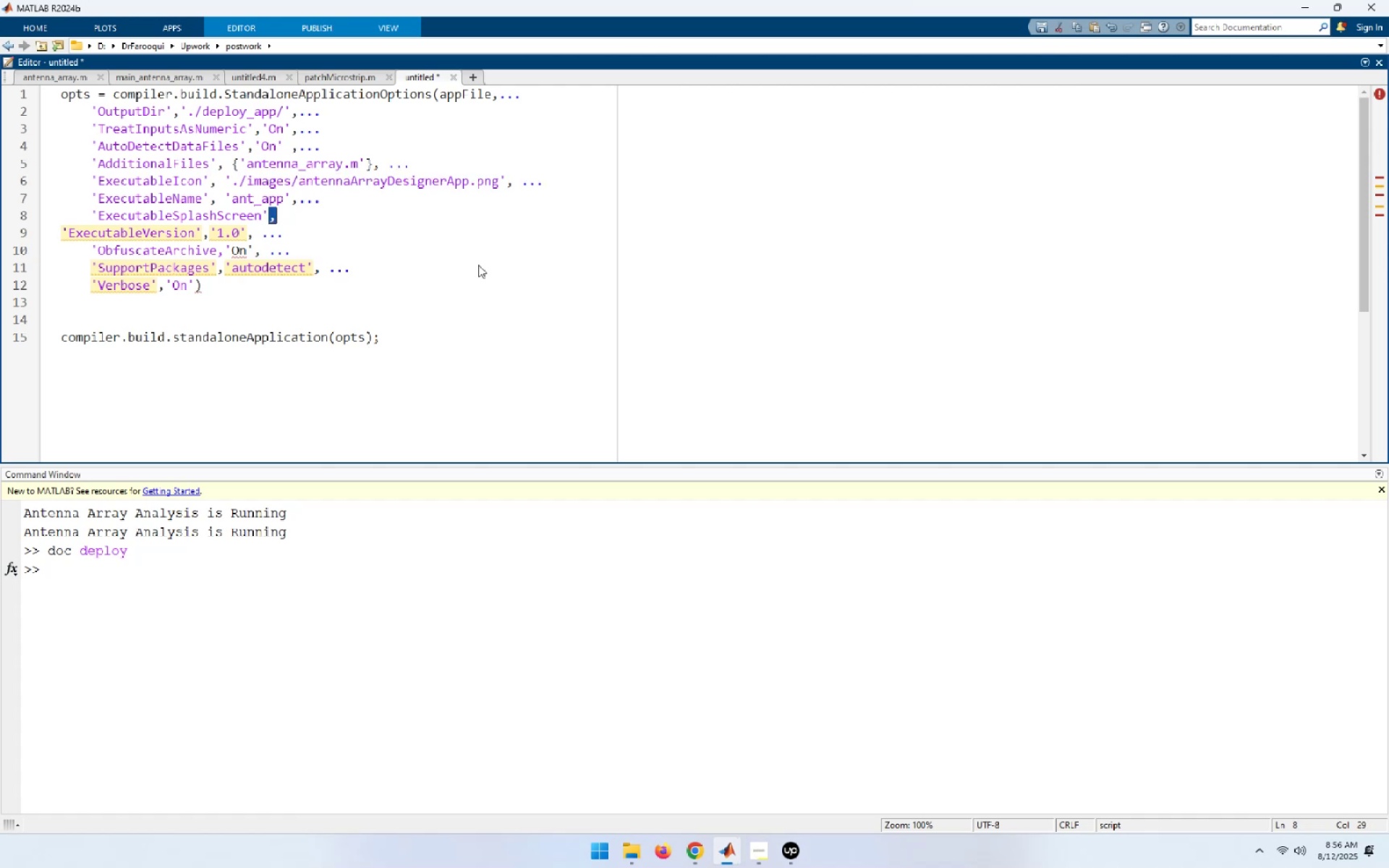 
key(Control+ControlLeft)
 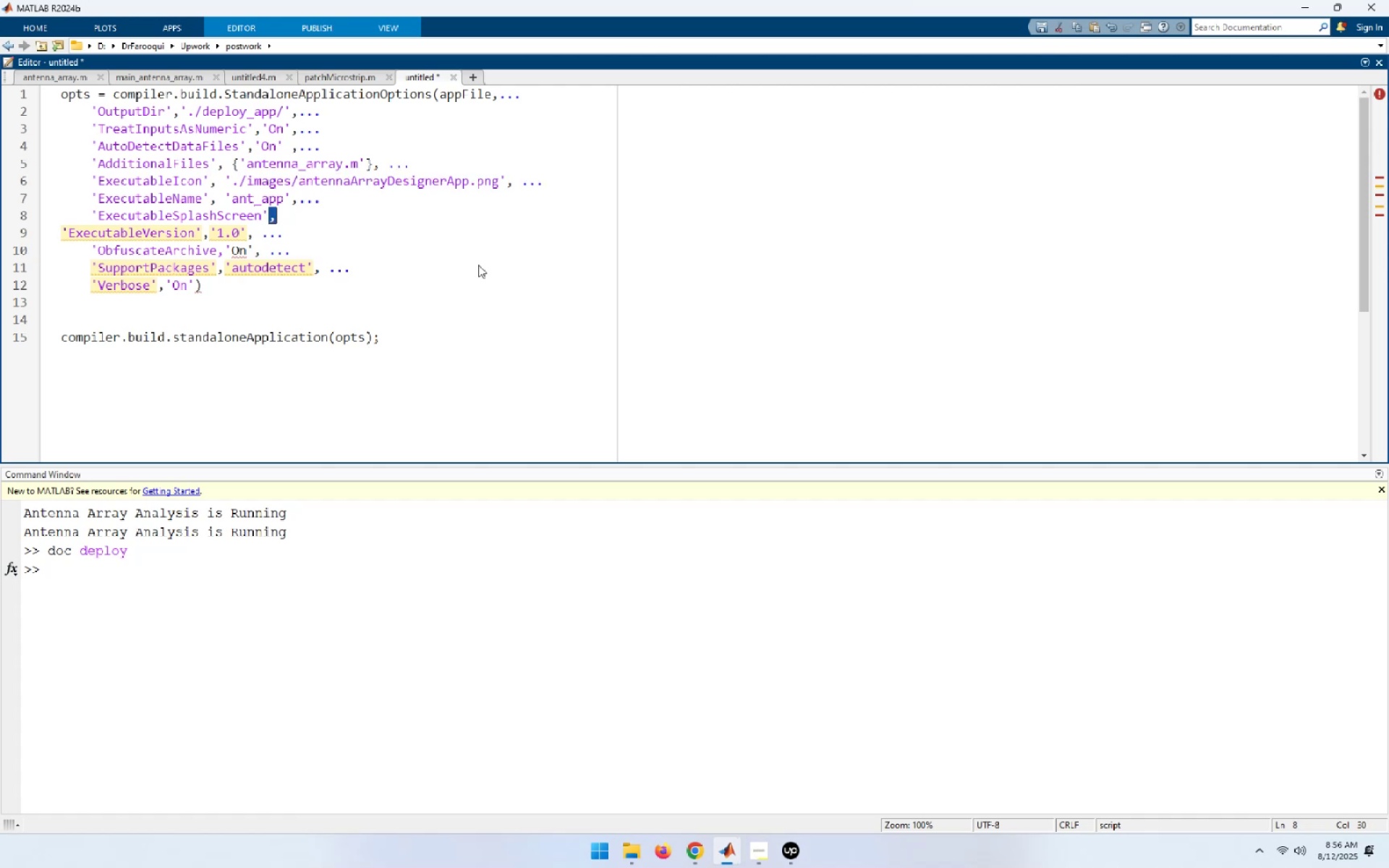 
key(Control+V)
 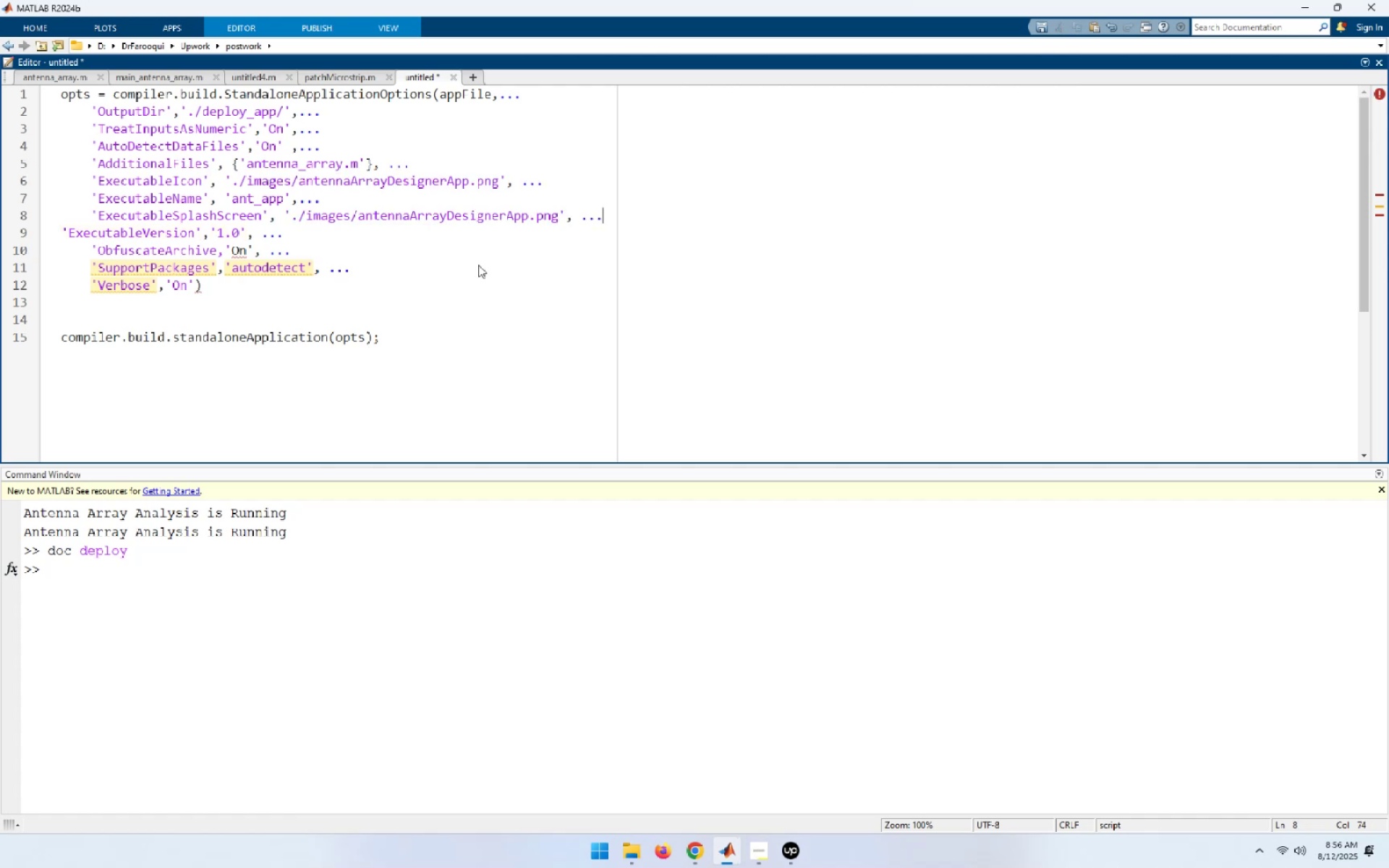 
key(Control+A)
 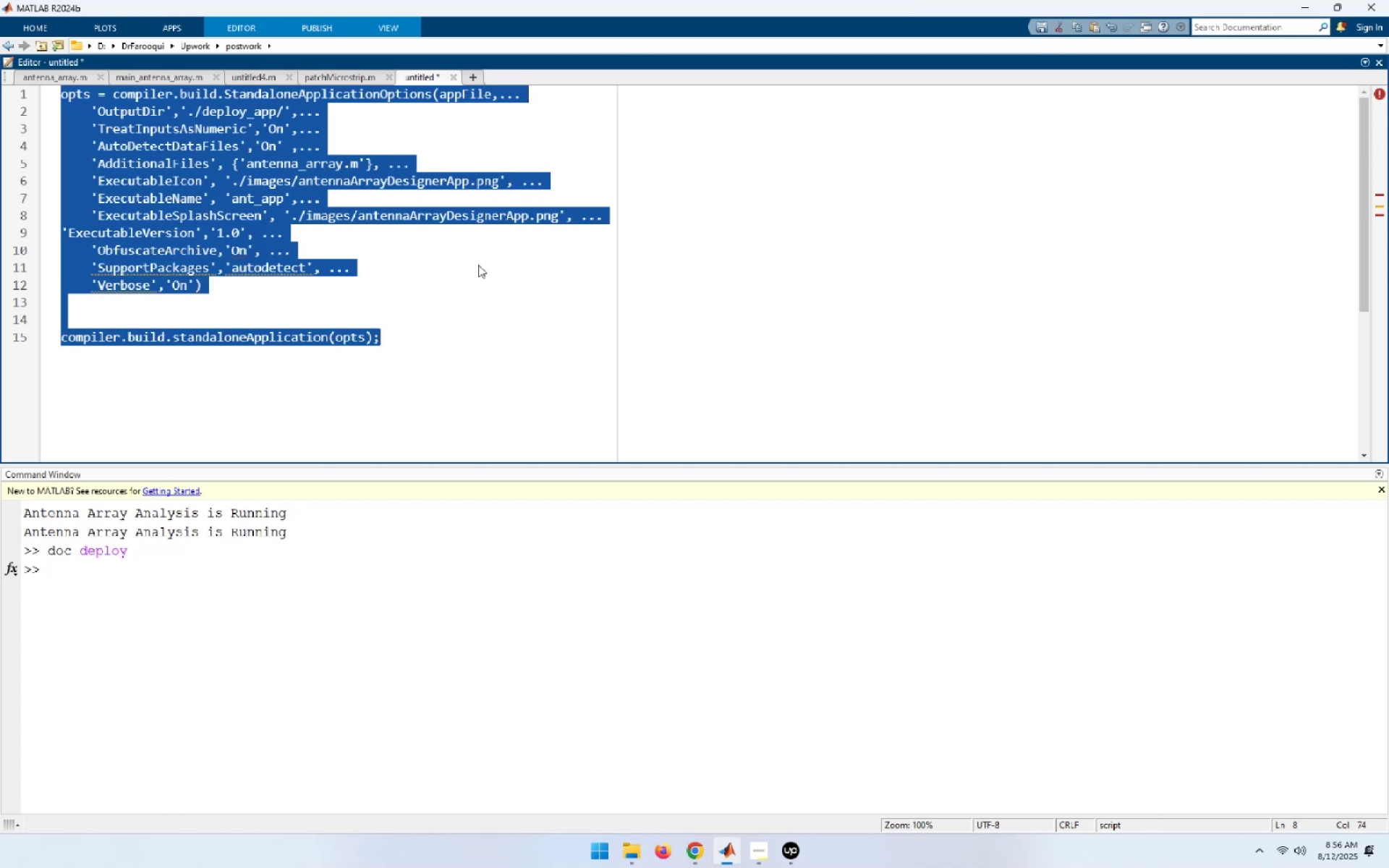 
key(Control+I)
 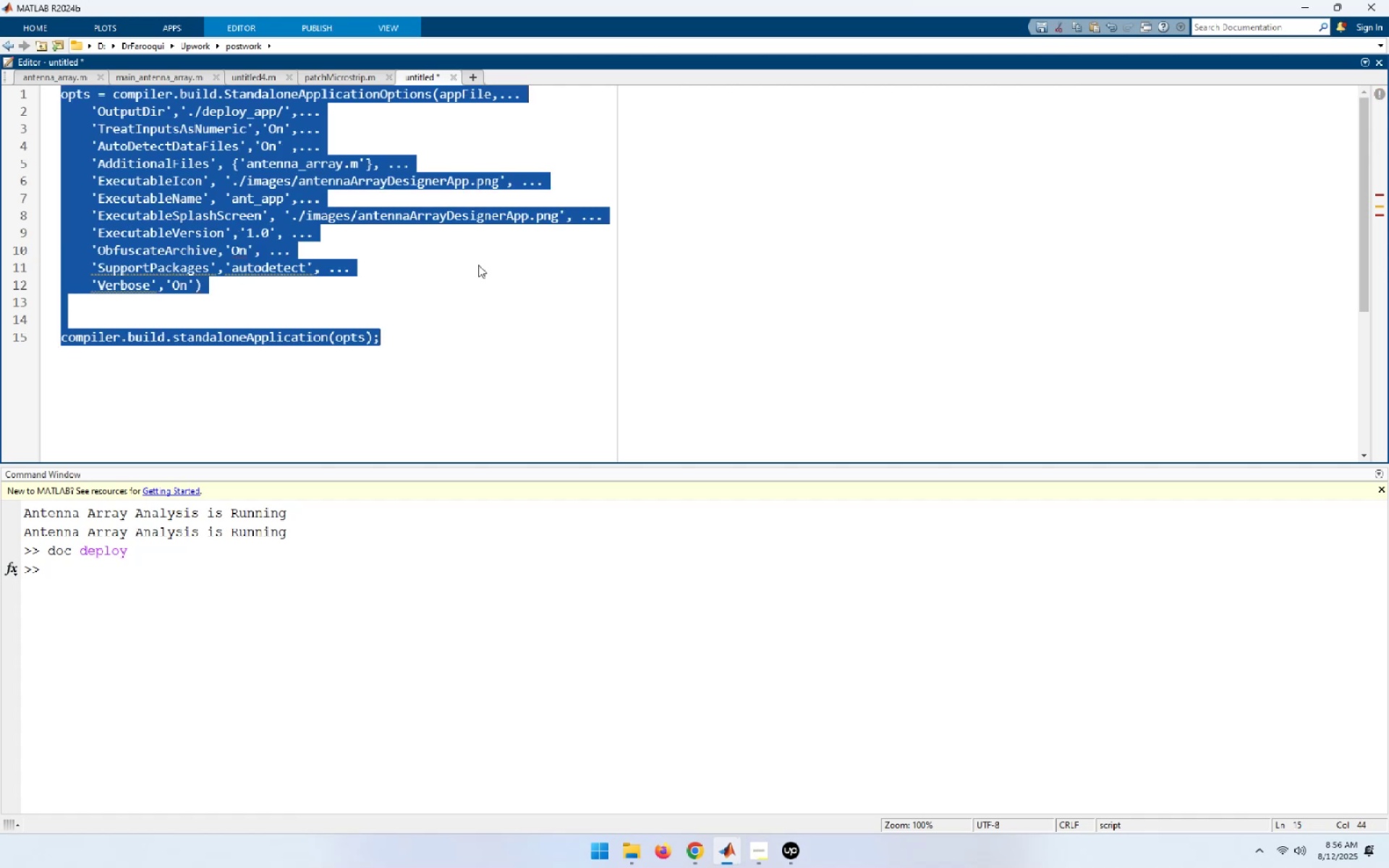 
key(ArrowDown)
 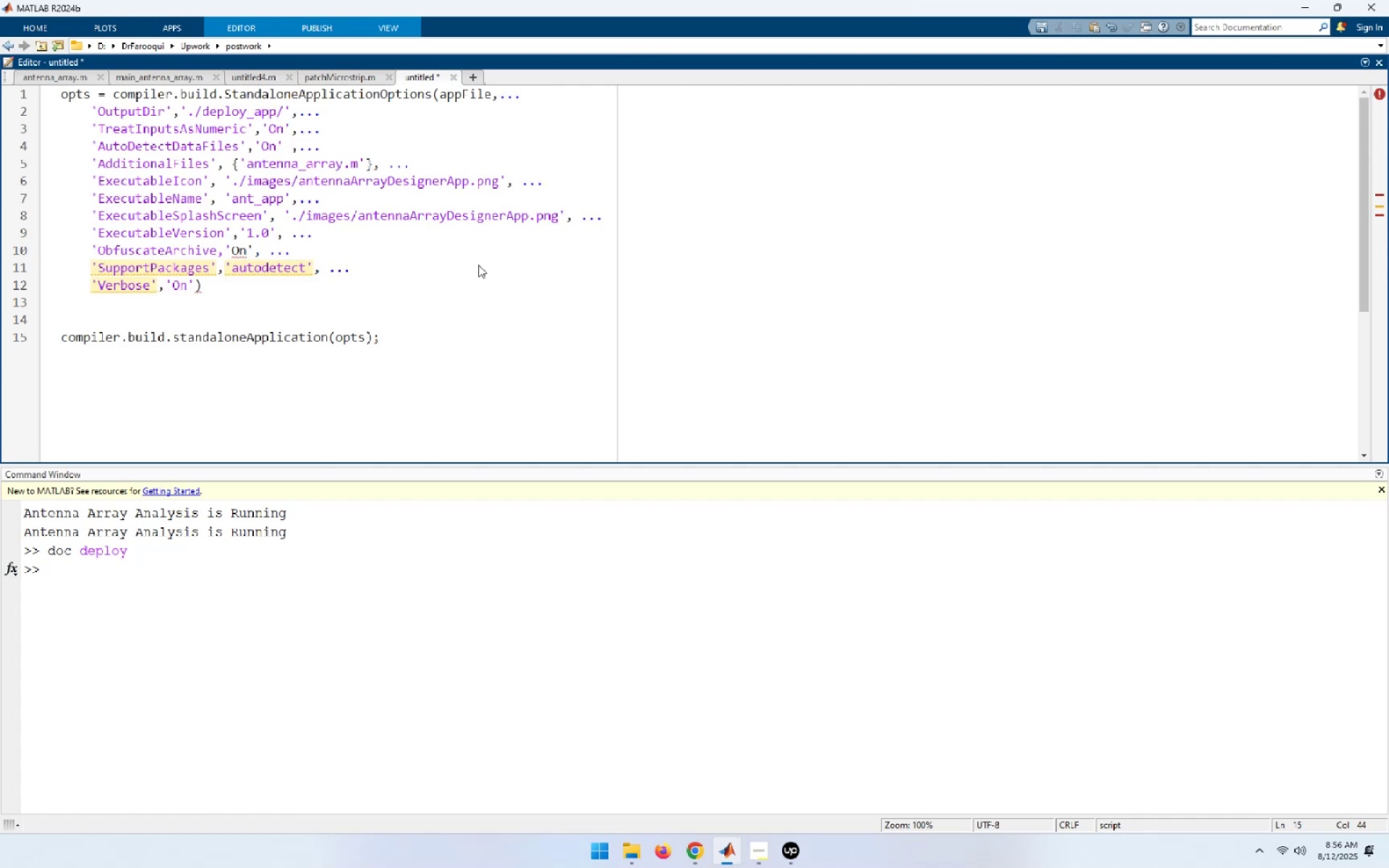 
key(ArrowUp)
 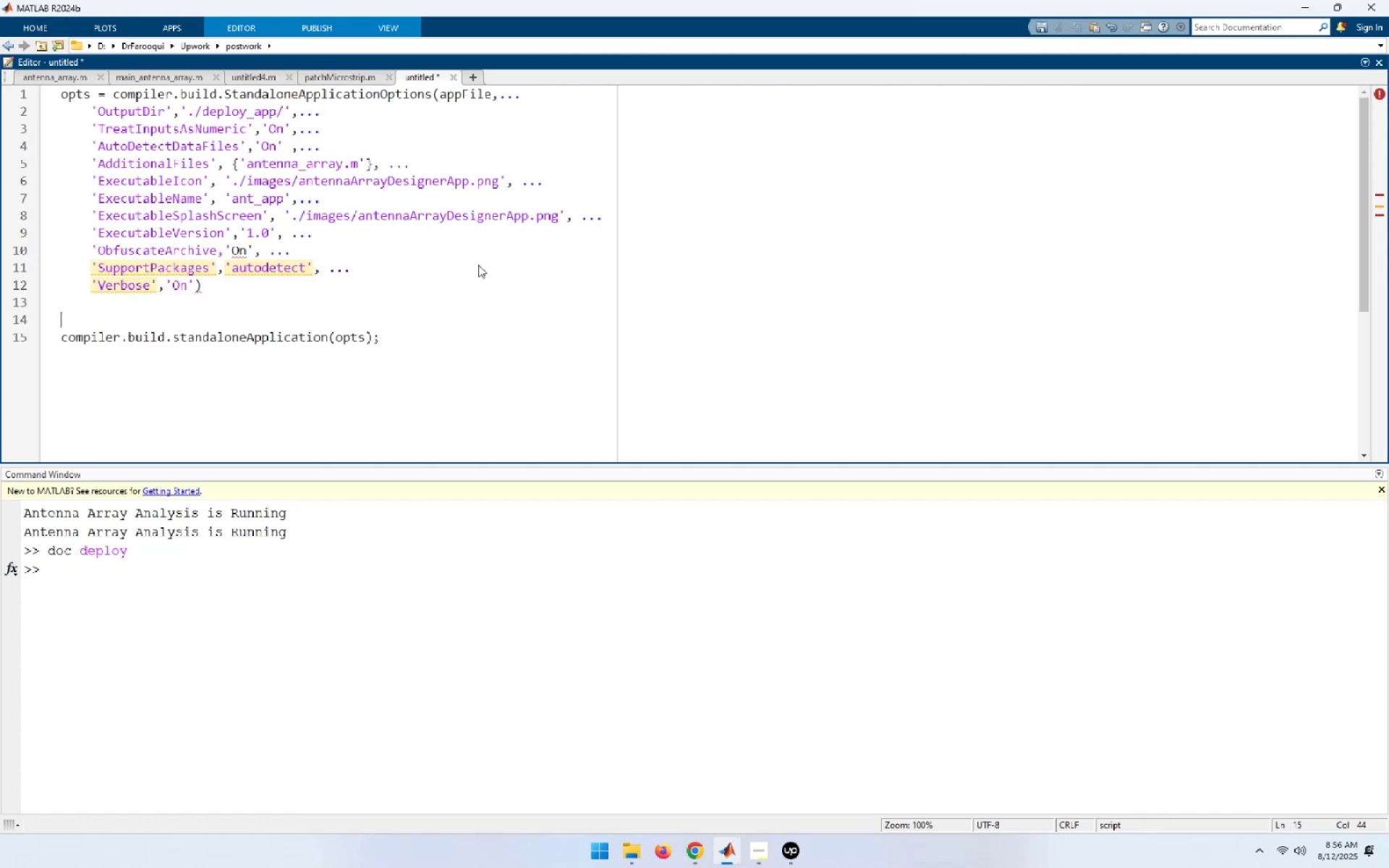 
key(ArrowUp)
 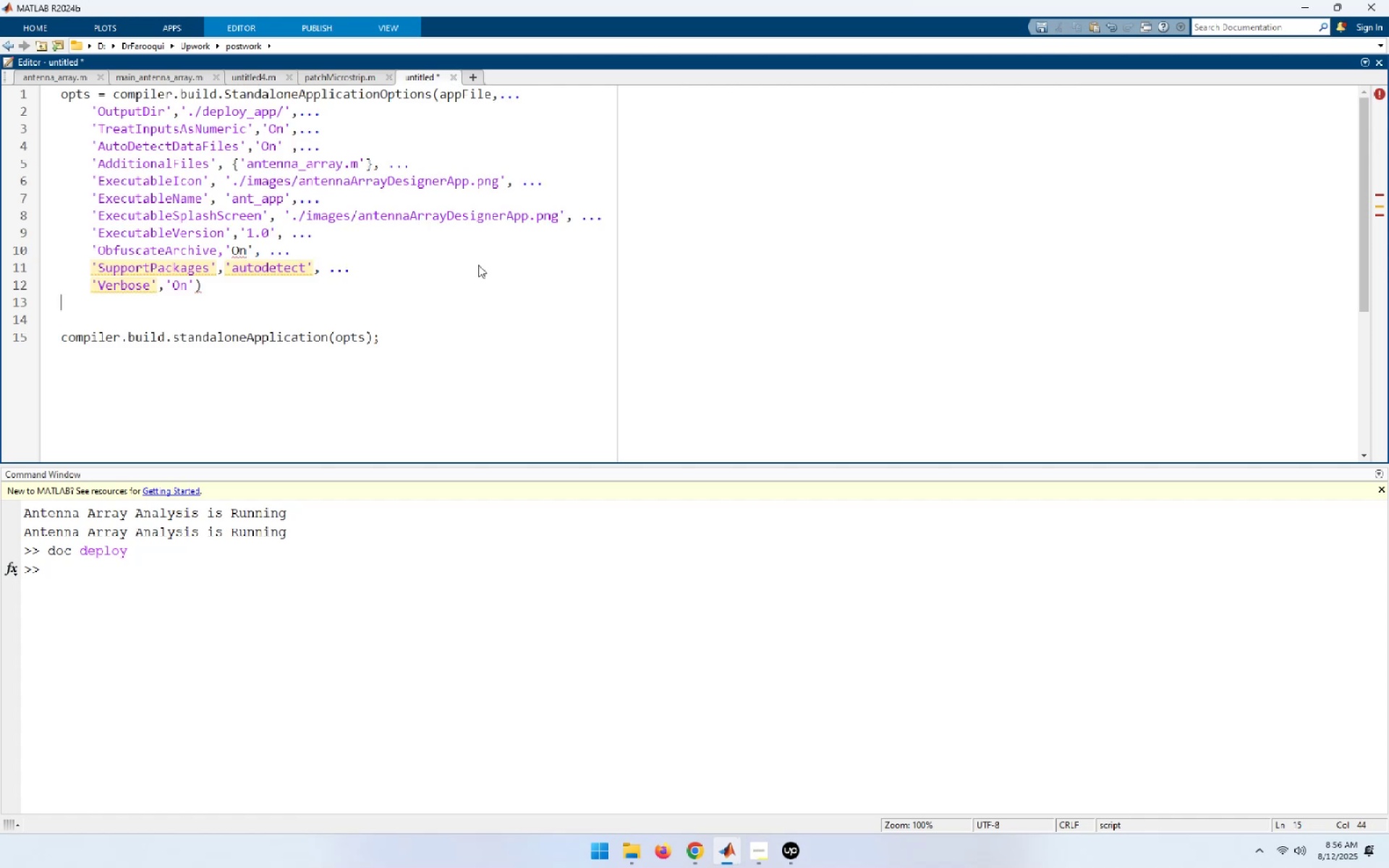 
key(ArrowUp)
 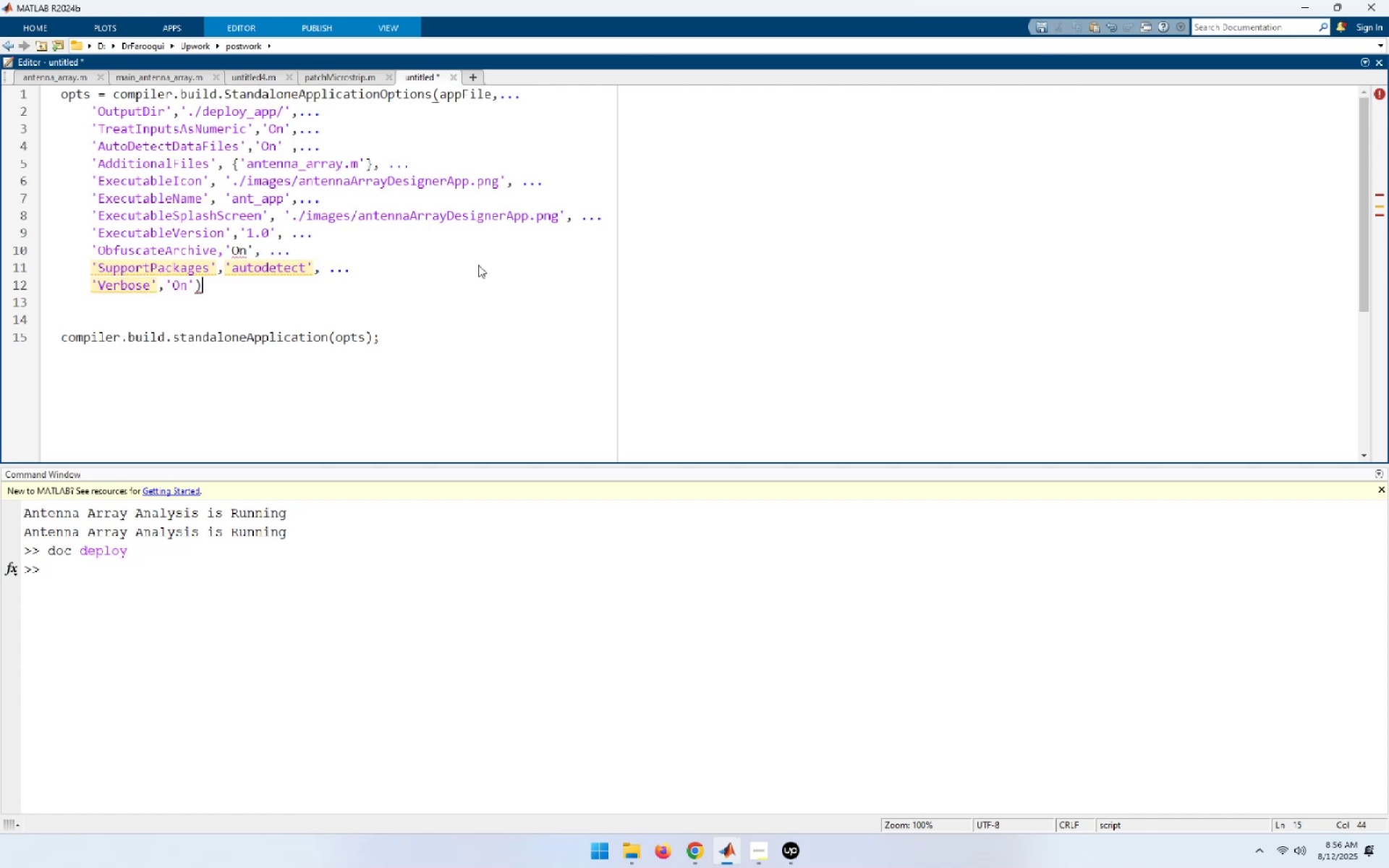 
key(ArrowUp)
 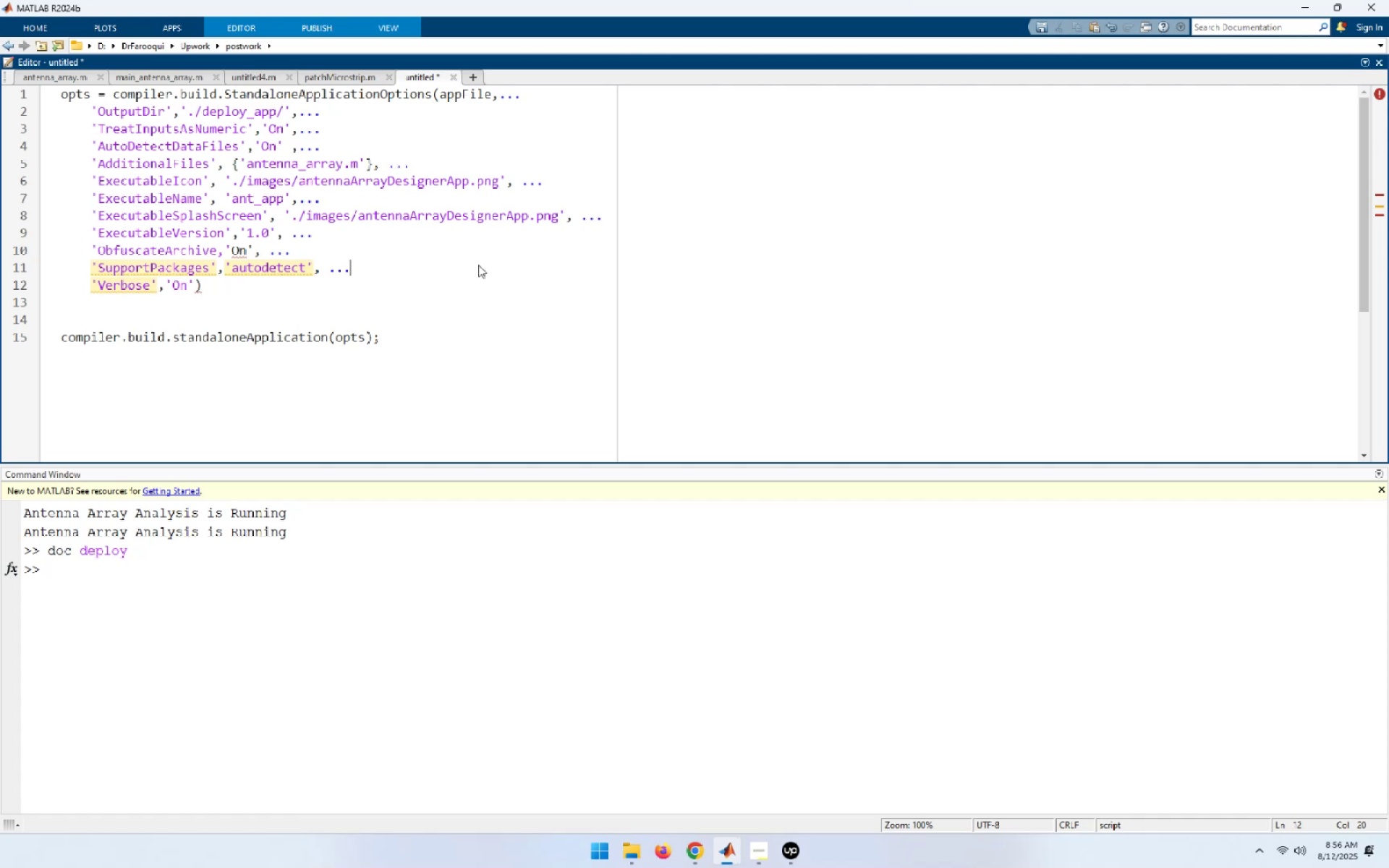 
key(ArrowUp)
 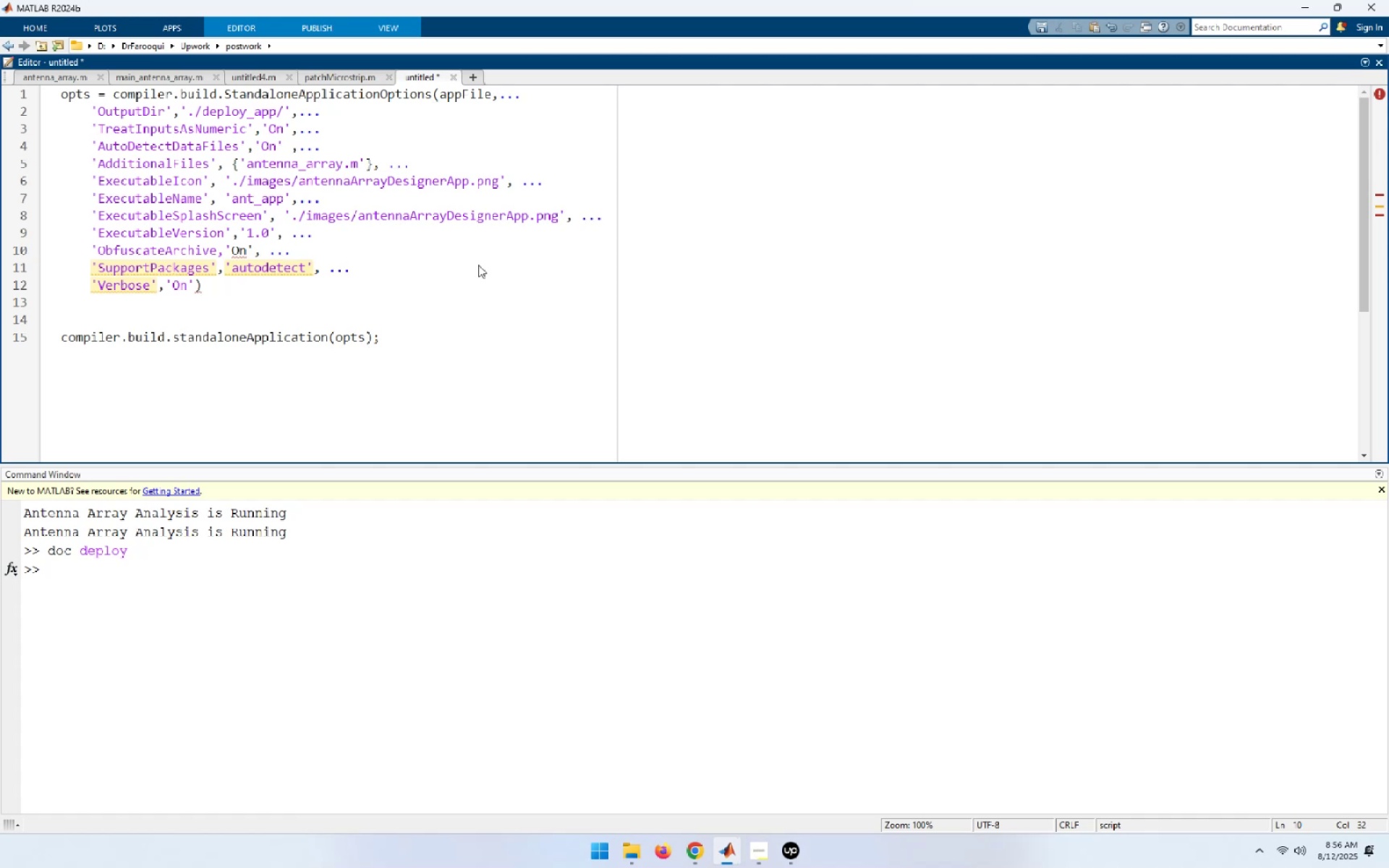 
hold_key(key=ArrowLeft, duration=0.77)
 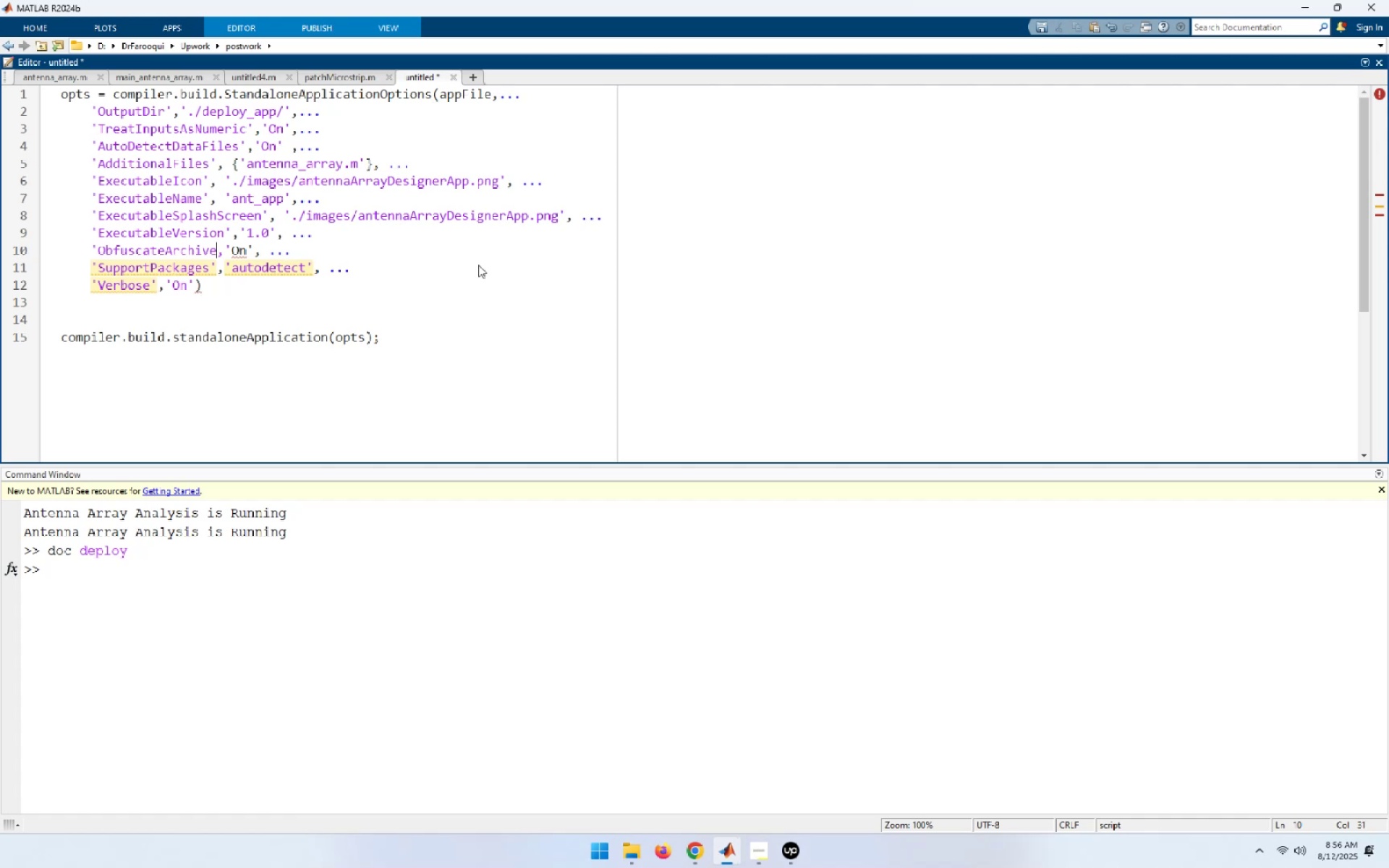 
key(ArrowLeft)
 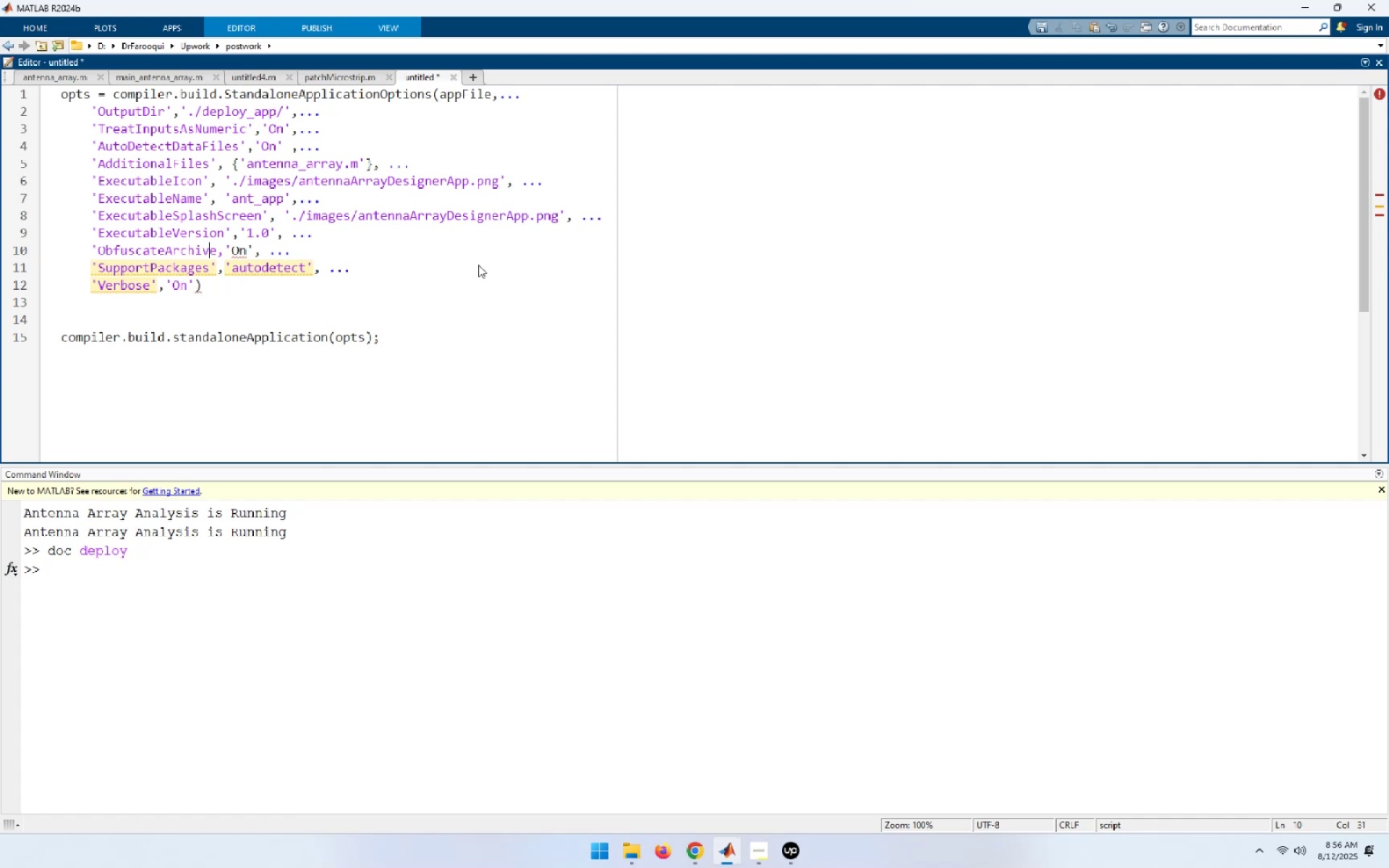 
key(ArrowRight)
 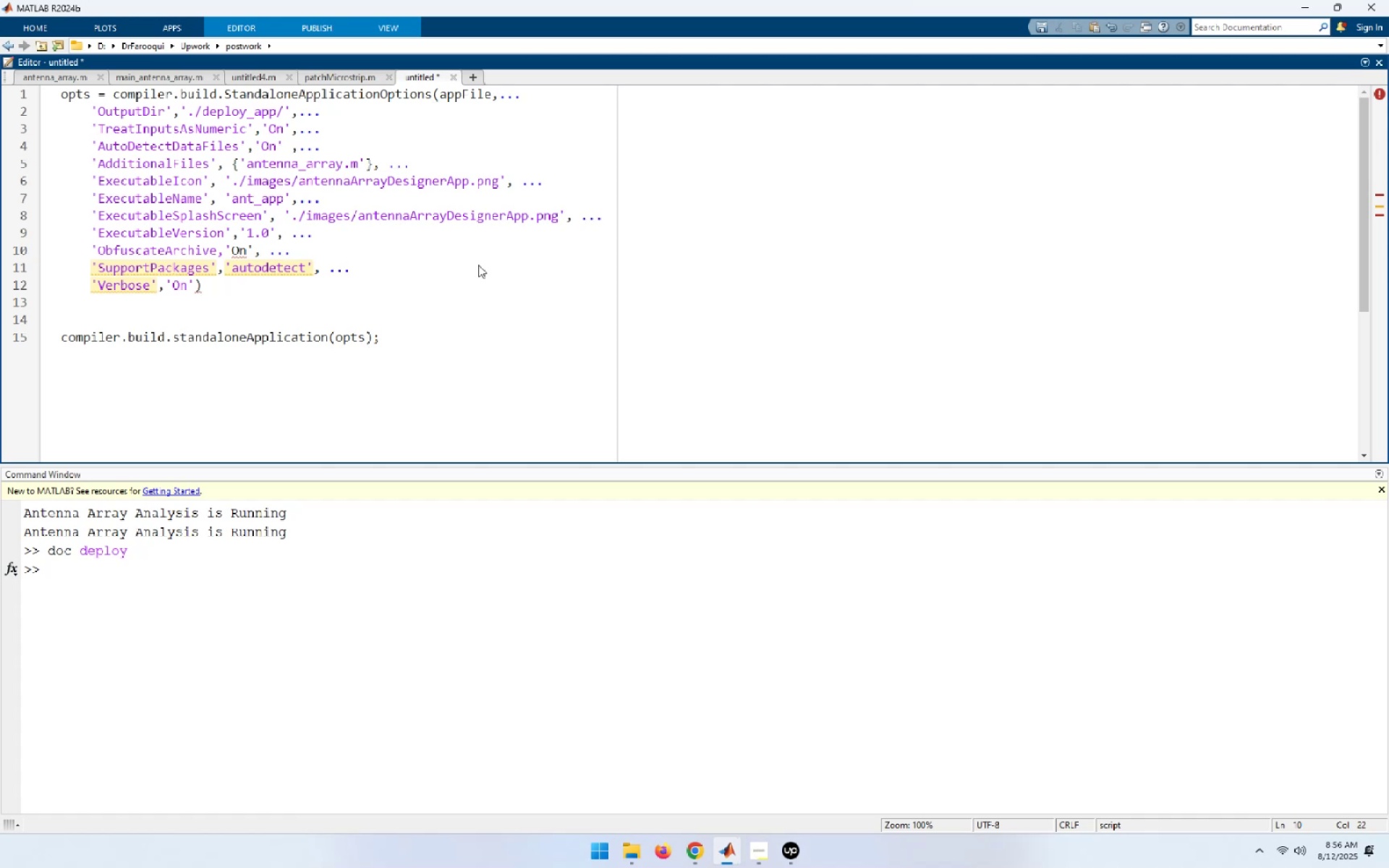 
key(Quote)
 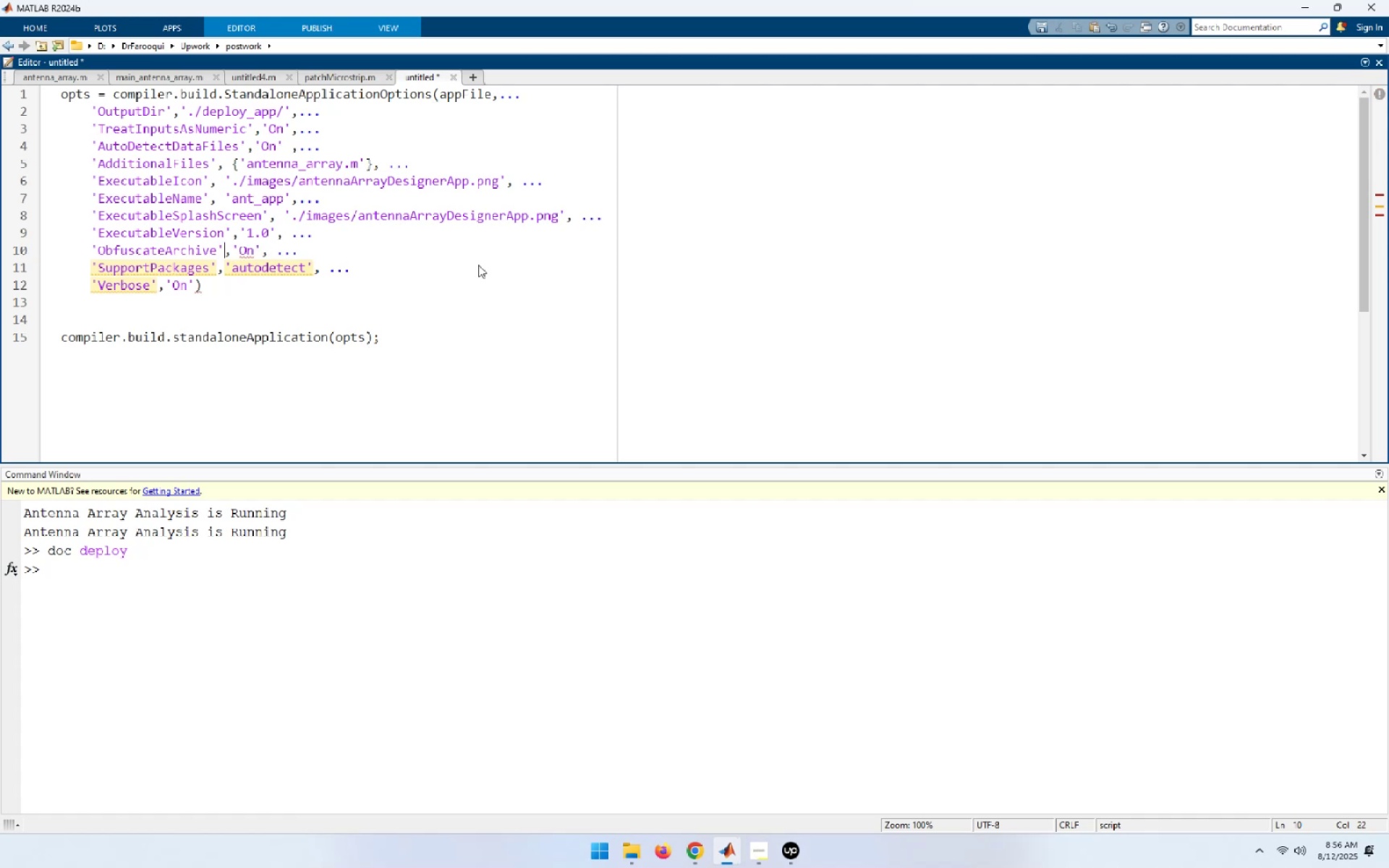 
hold_key(key=ArrowRight, duration=0.59)
 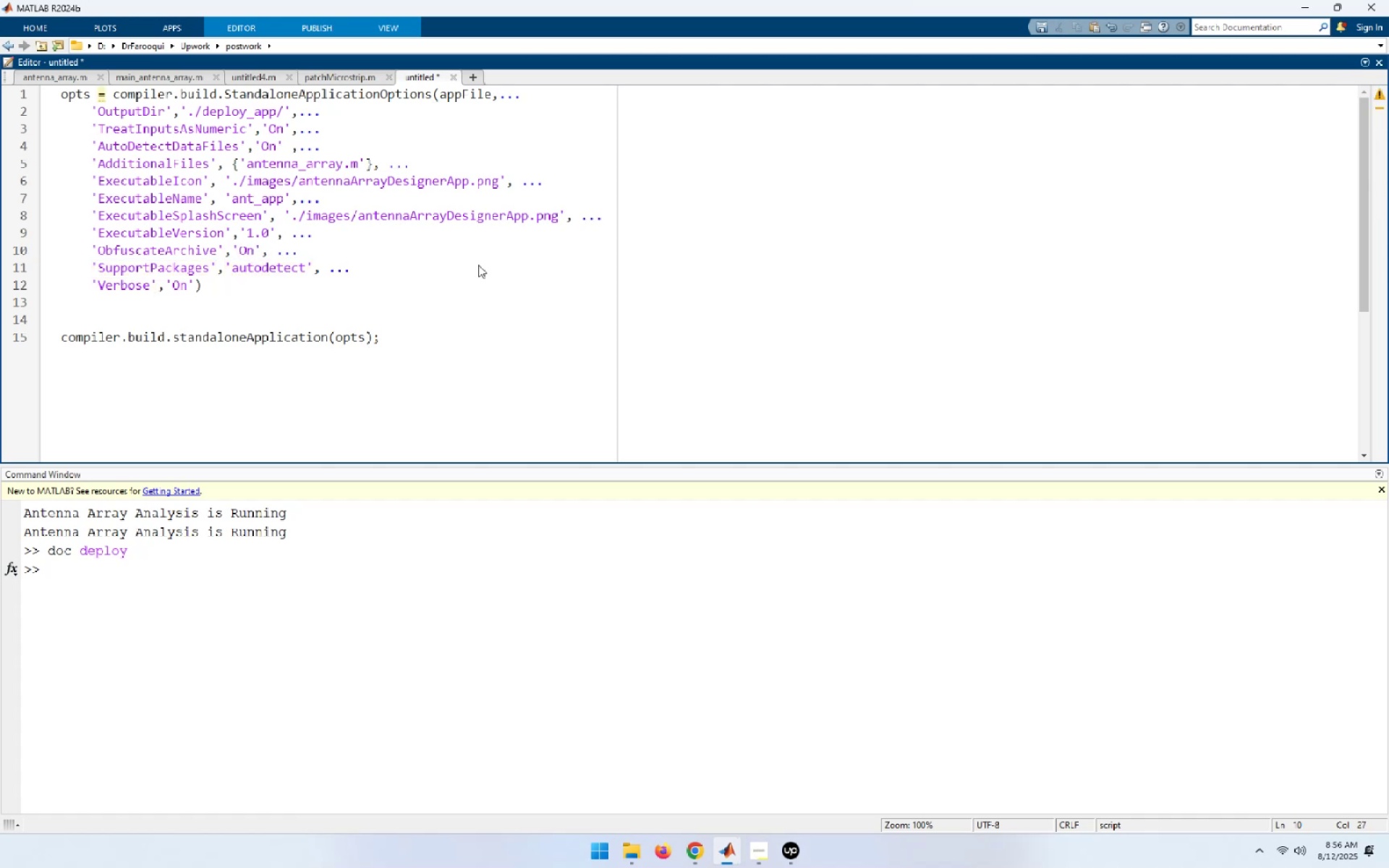 
key(ArrowDown)
 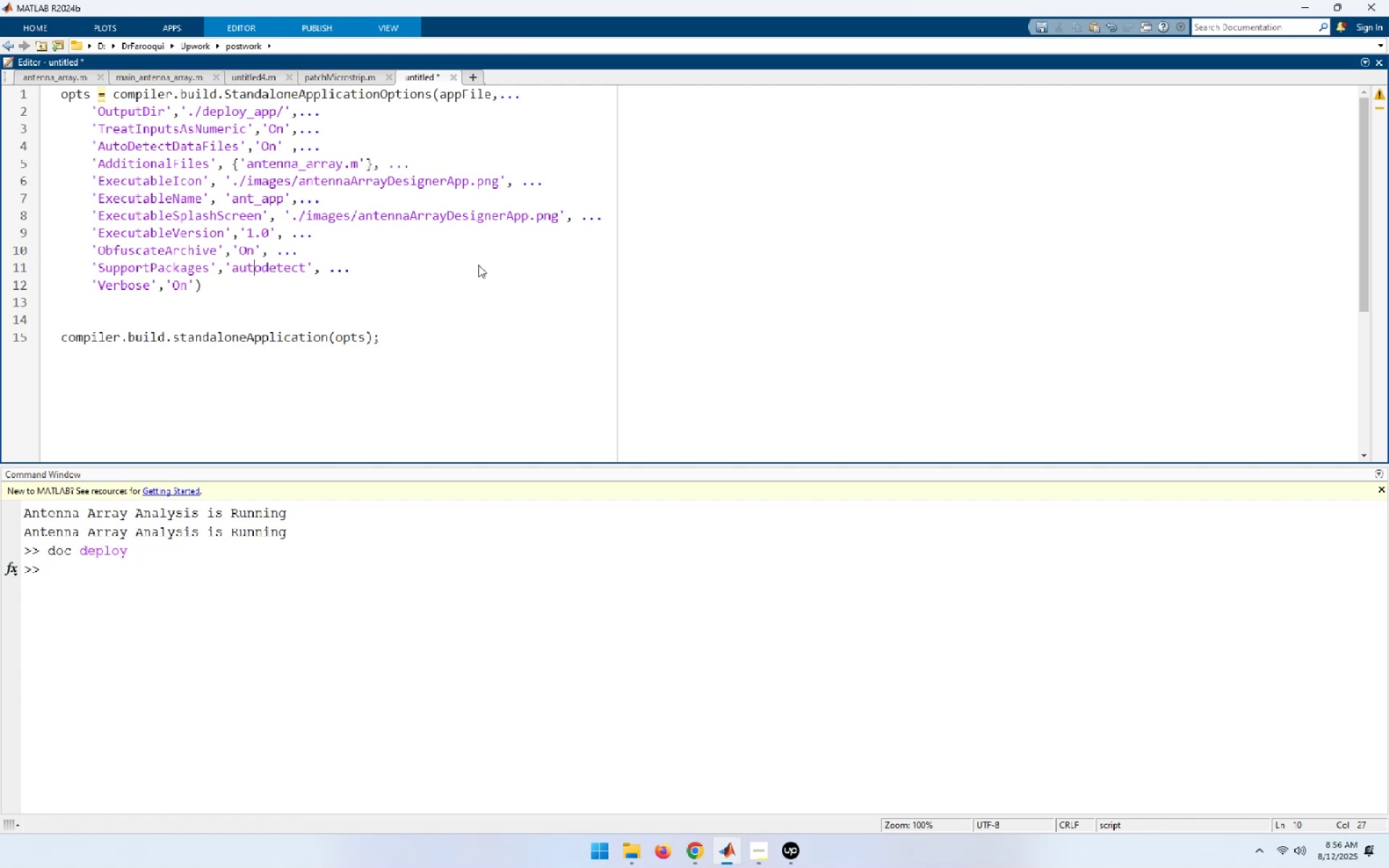 
key(ArrowDown)
 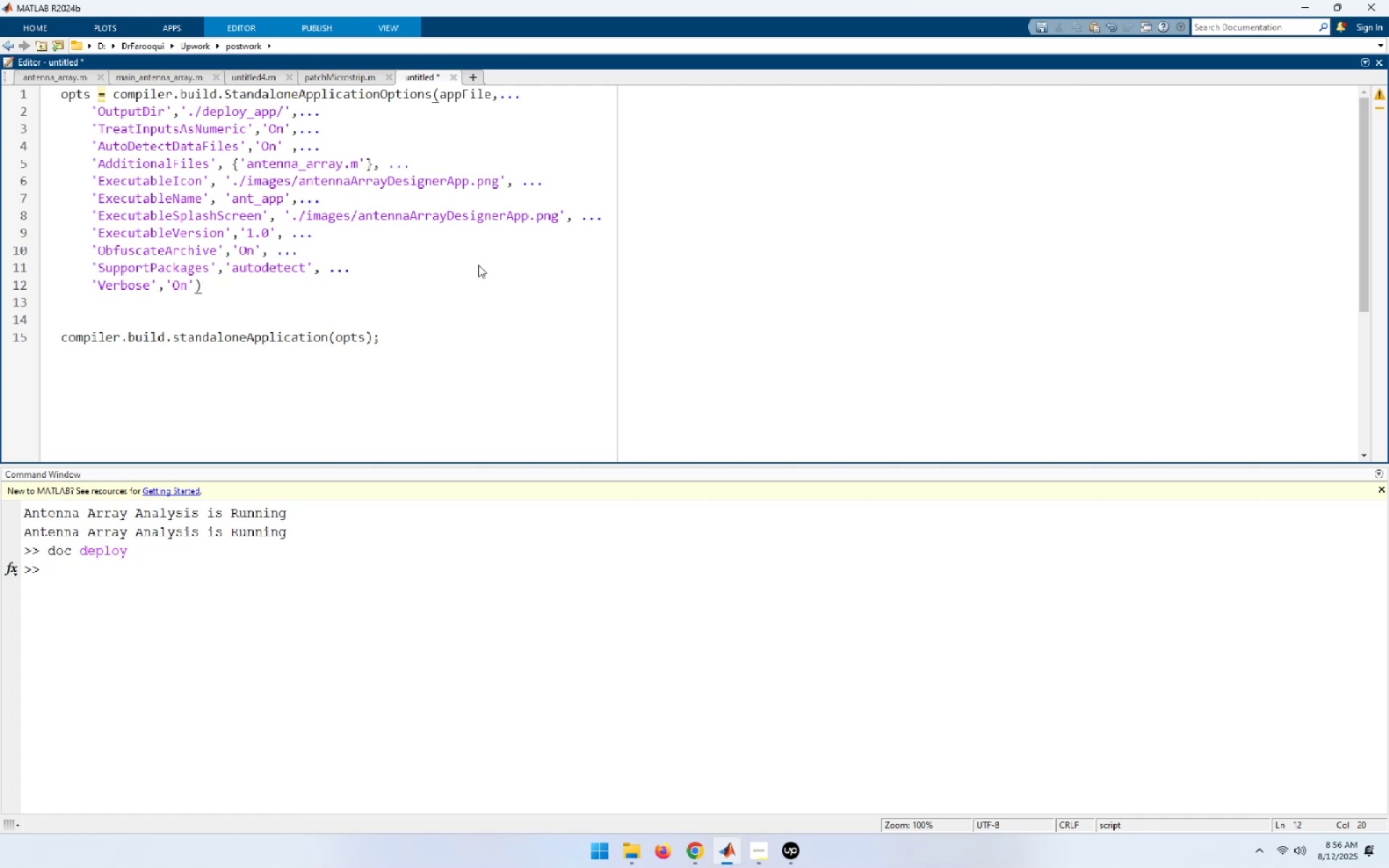 
key(Control+Home)
 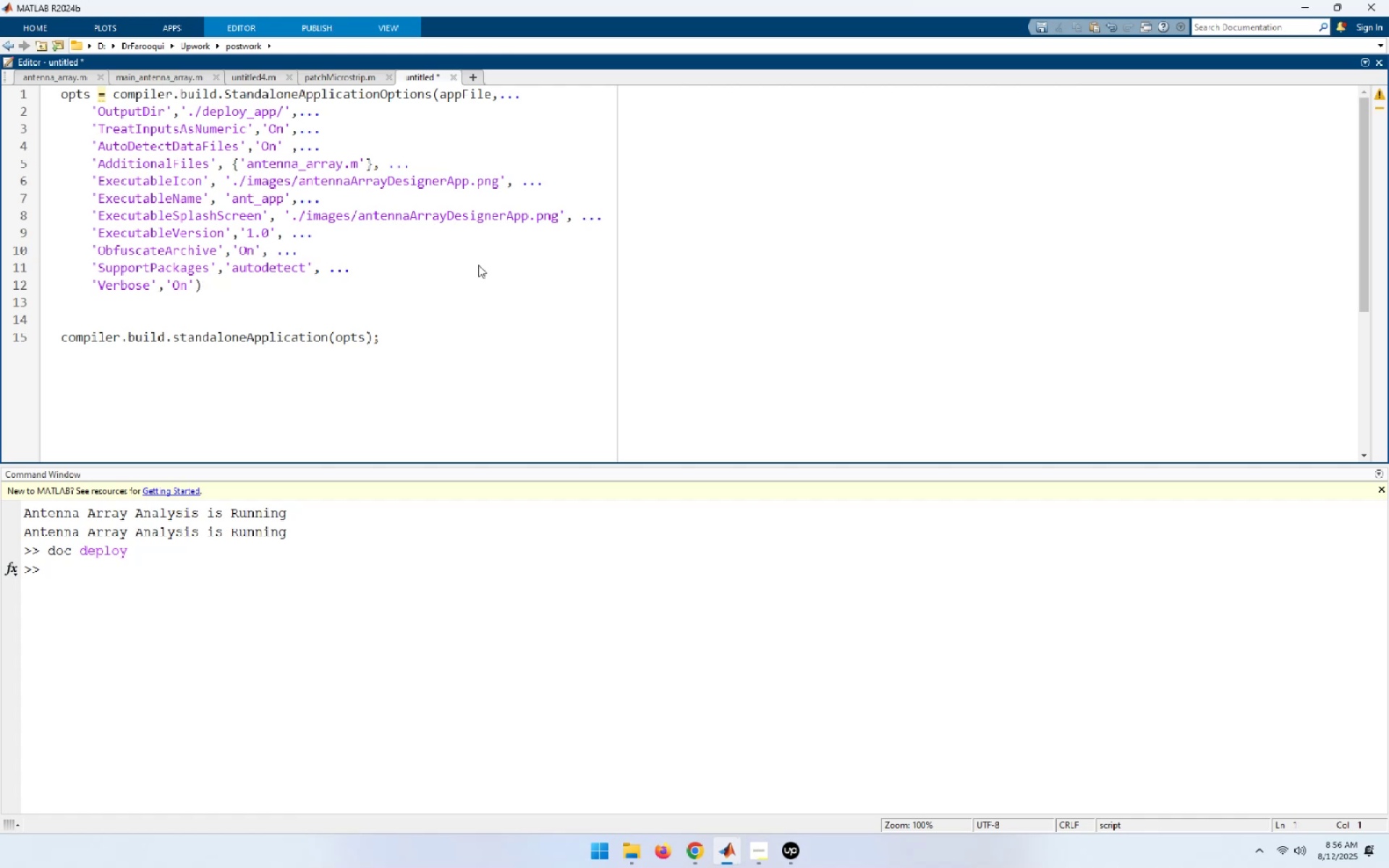 
key(NumpadEnter)
 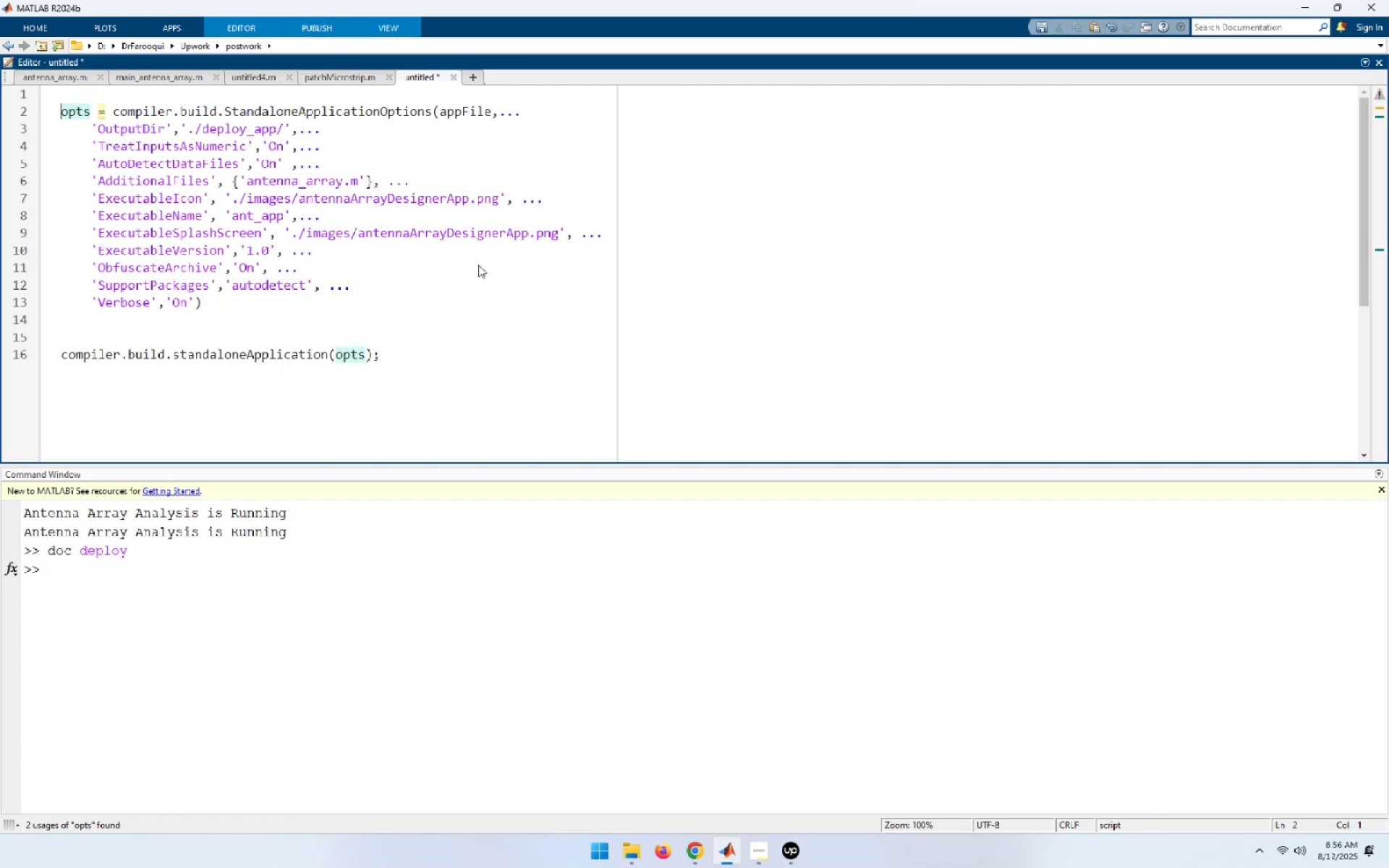 
key(ArrowUp)
 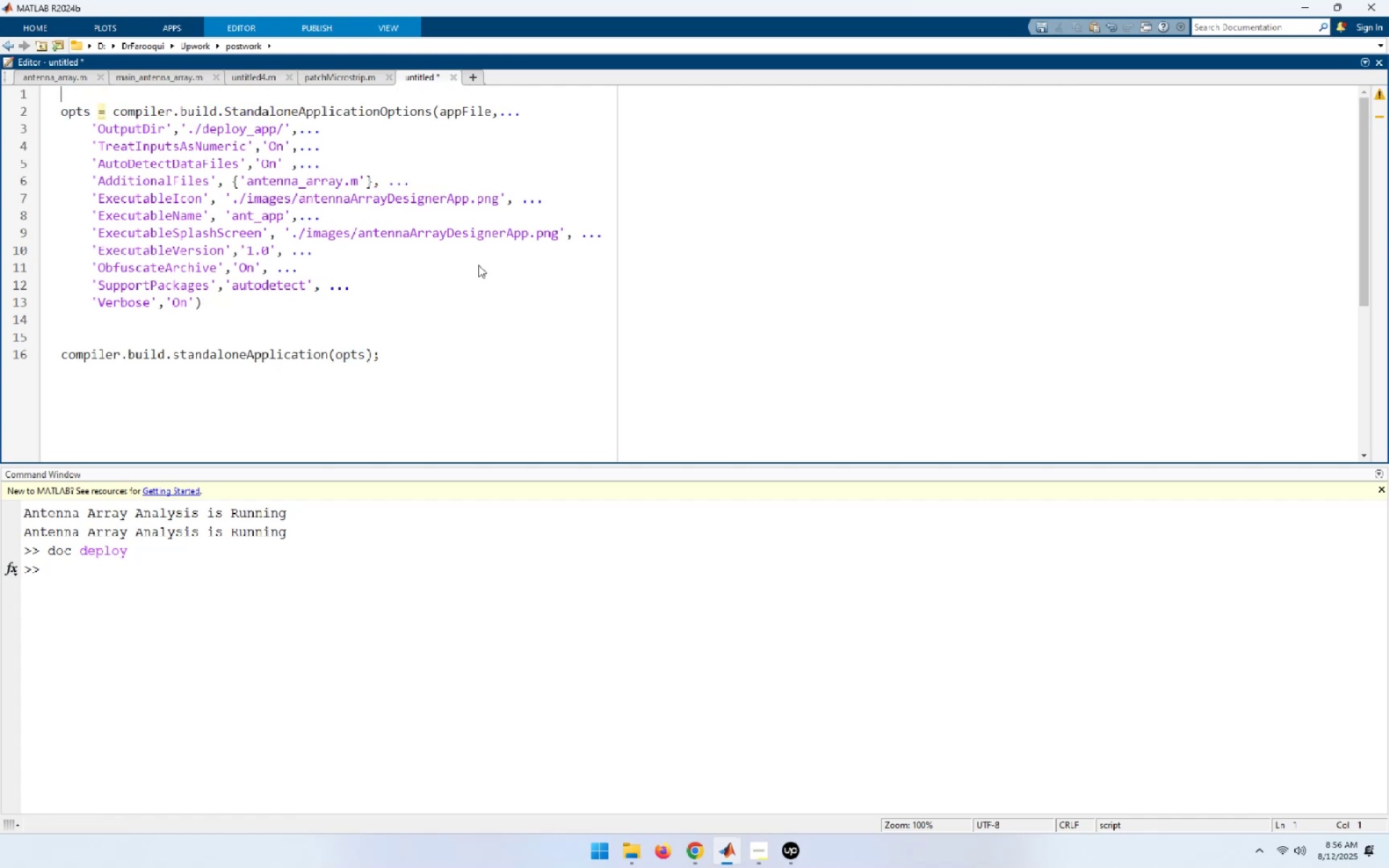 
type(close all;clear all;clc)
 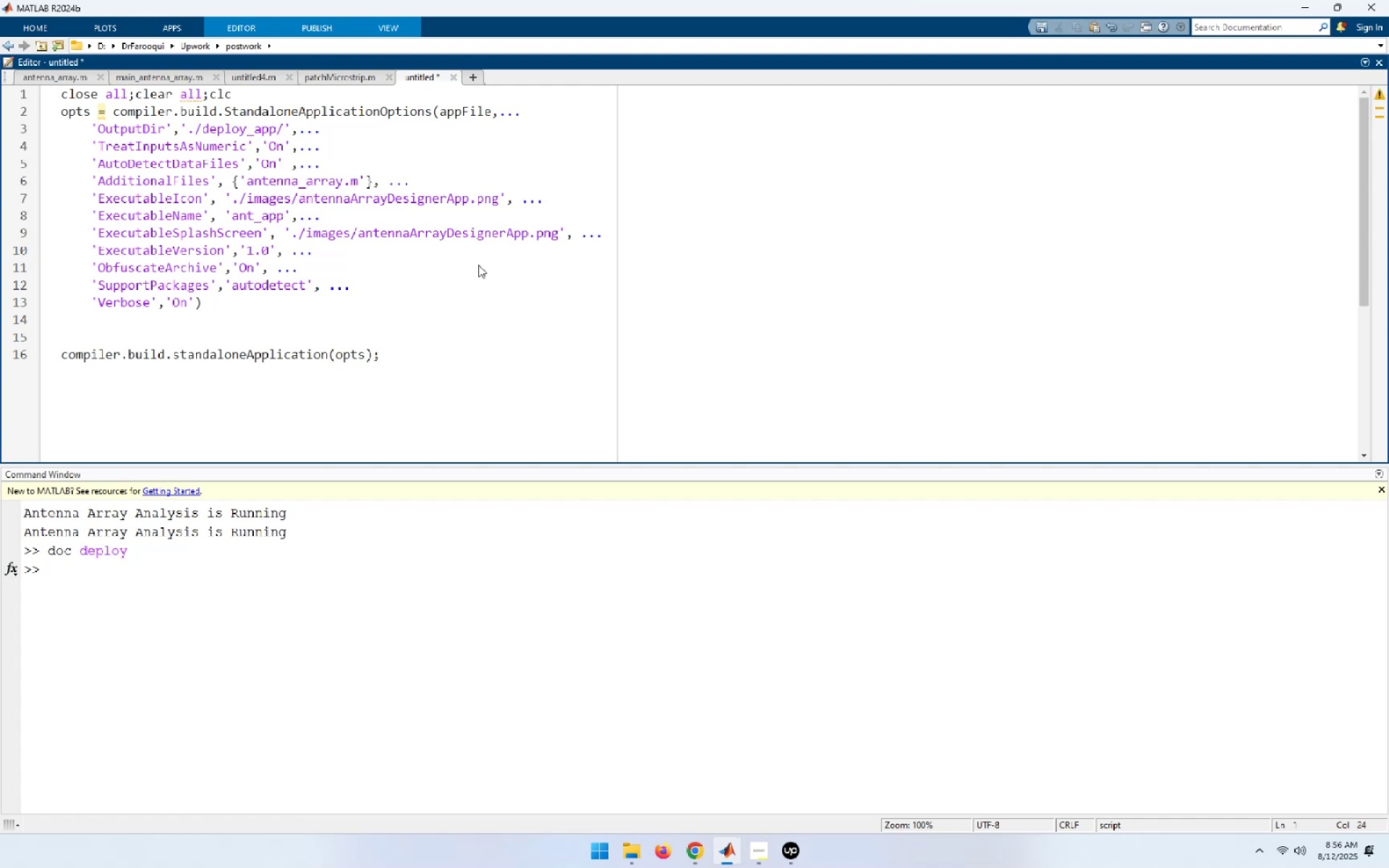 
key(Enter)
 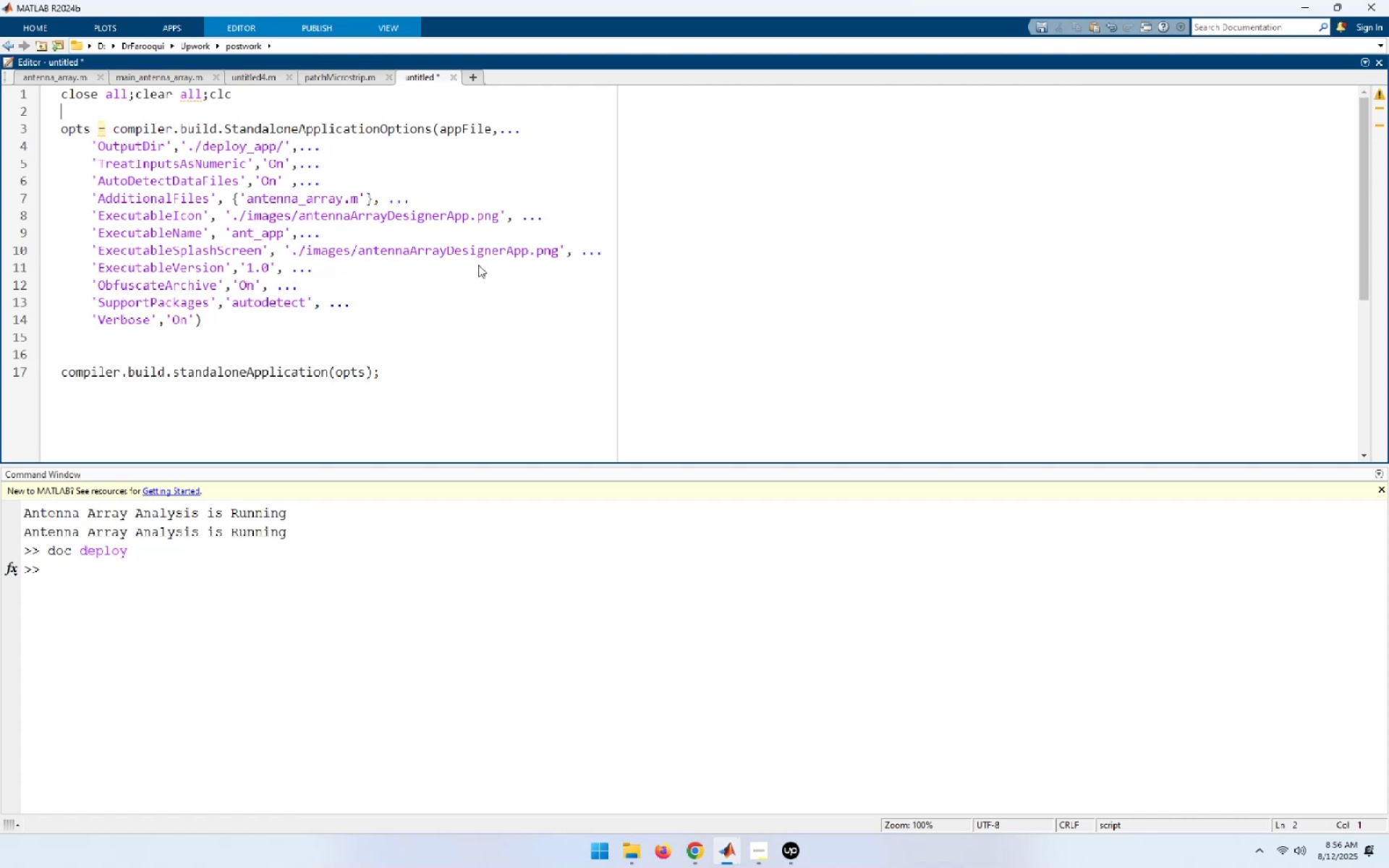 
key(Control+S)
 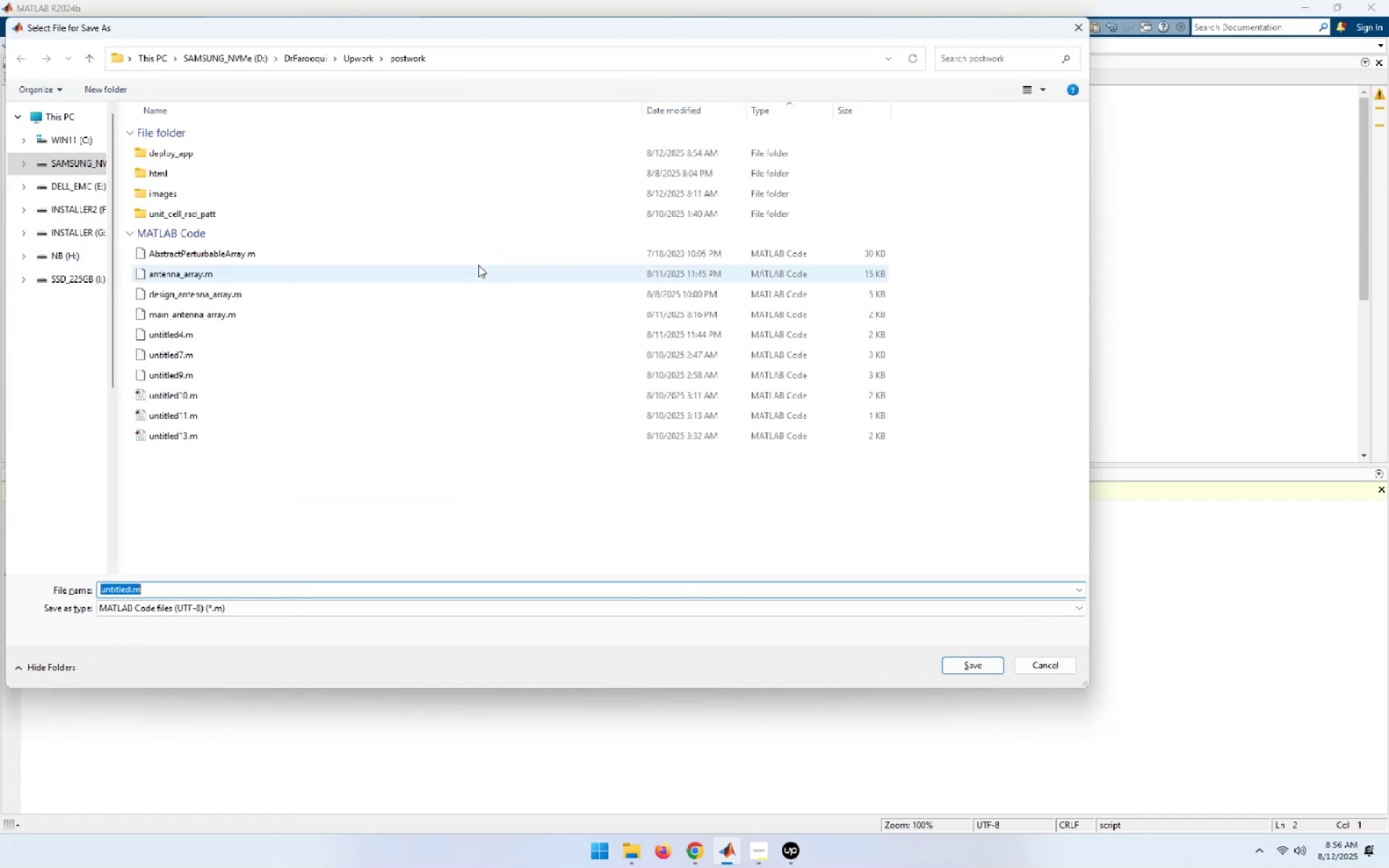 
key(Shift+ArrowLeft)
 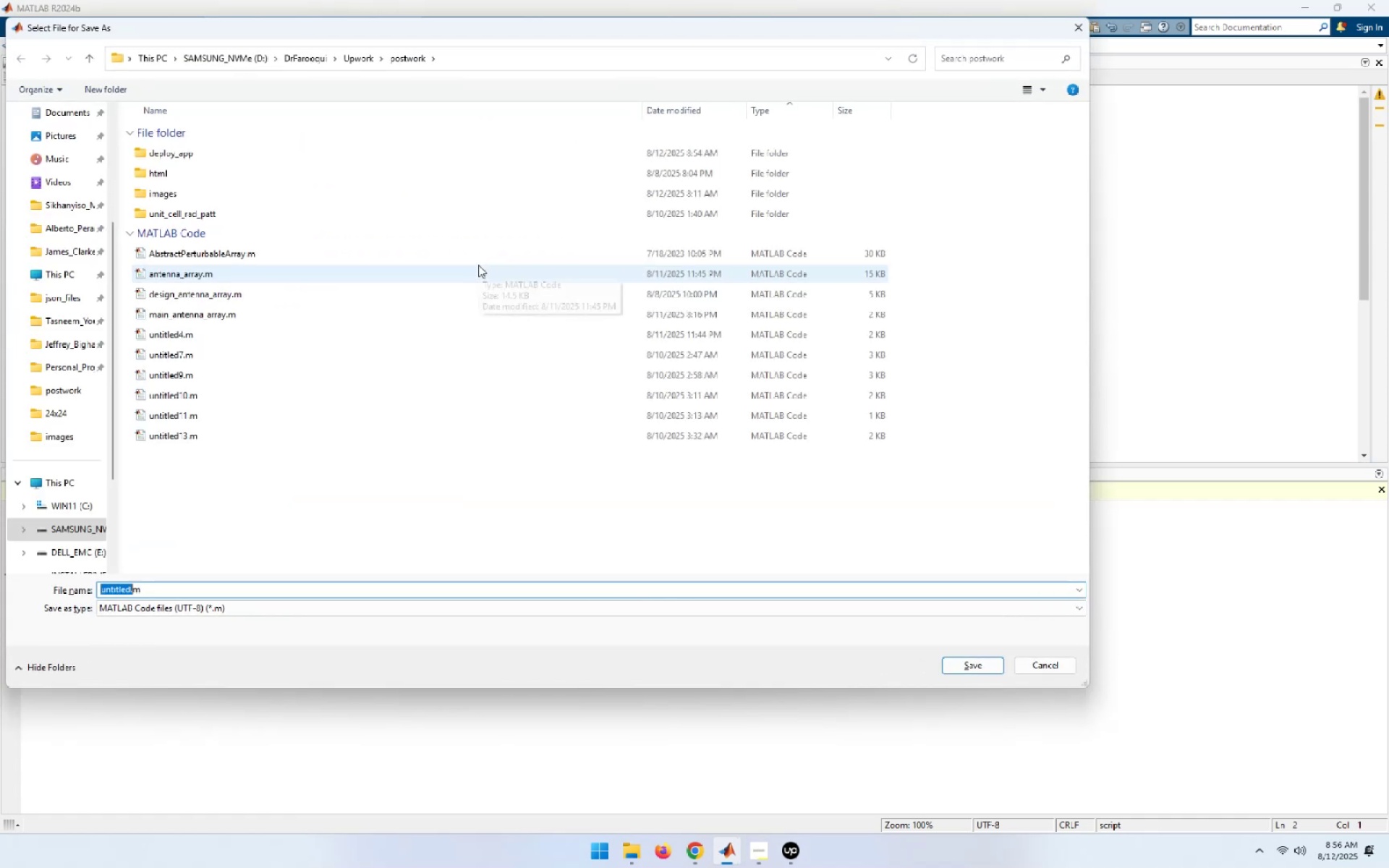 
key(Shift+ArrowLeft)
 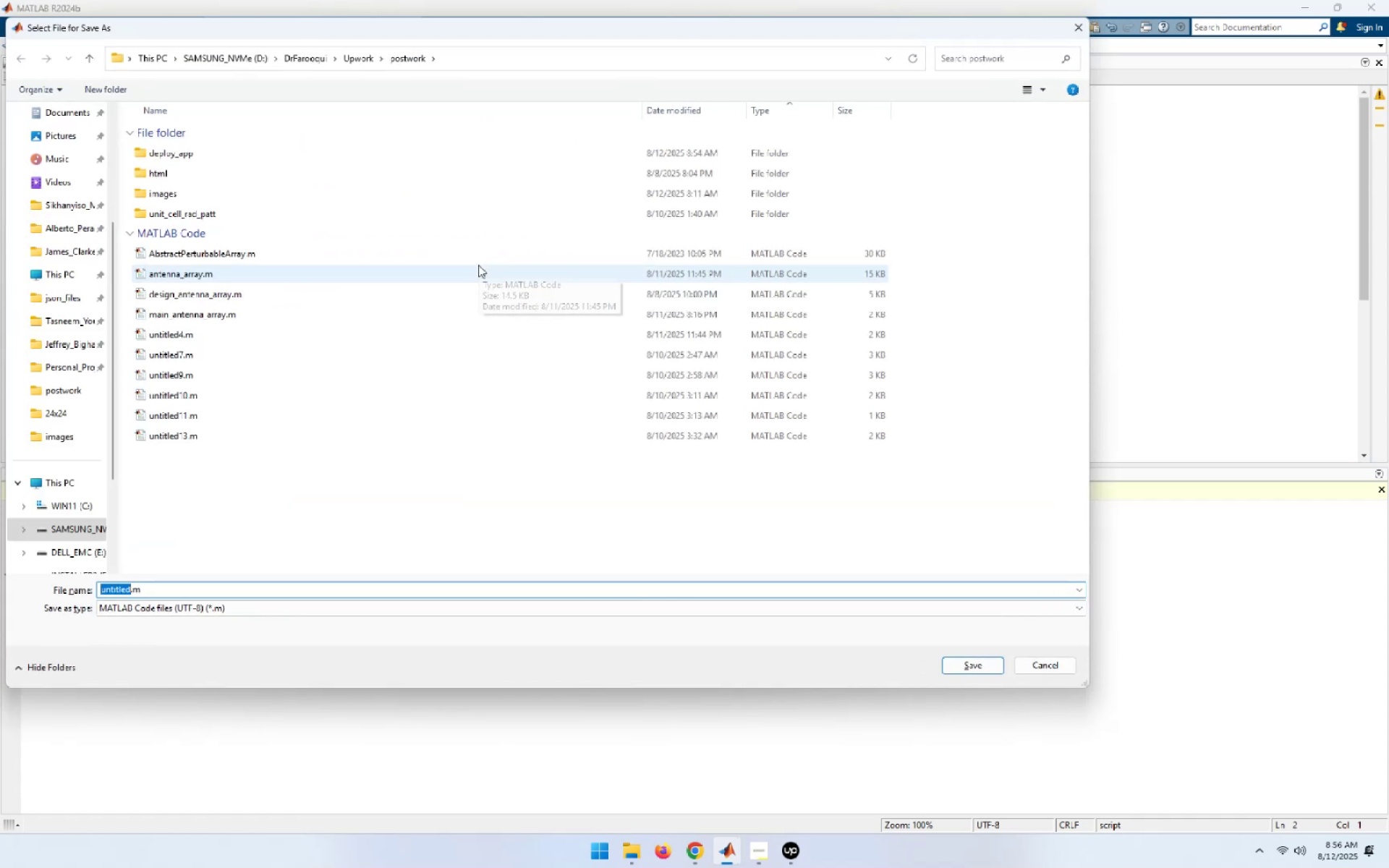 
key(Shift+ArrowLeft)
 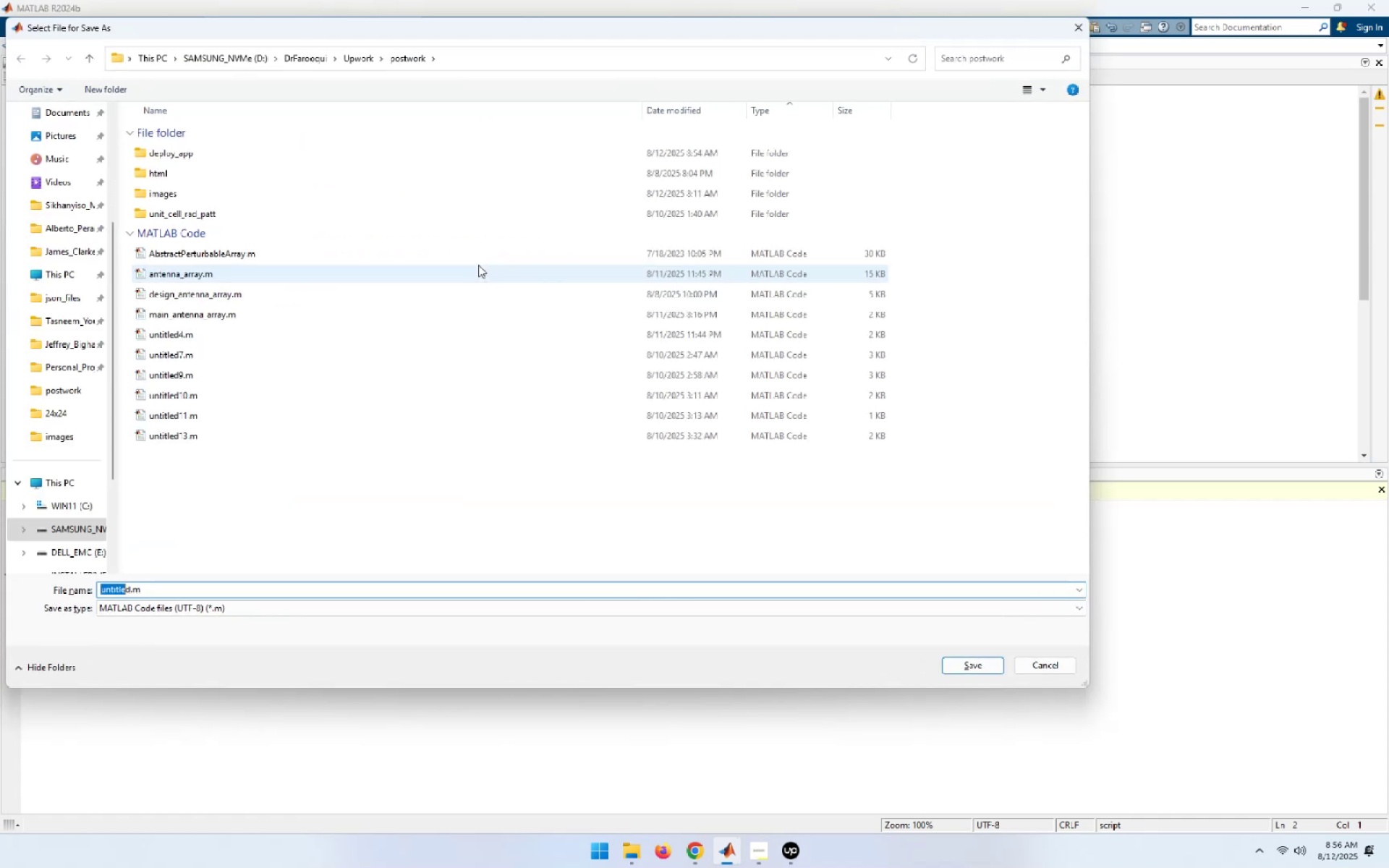 
key(Shift+ArrowRight)
 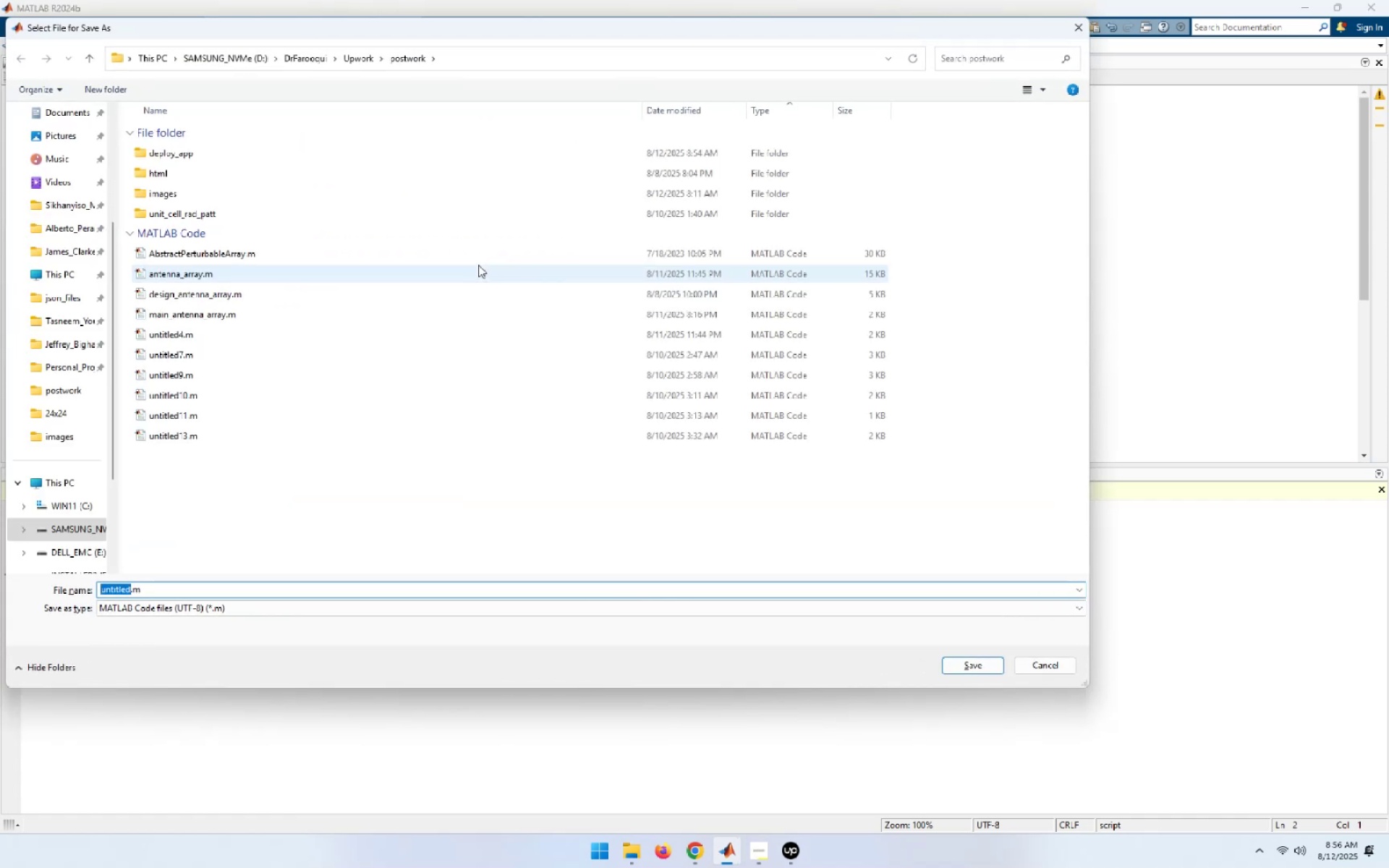 
type(main_deploy_app)
 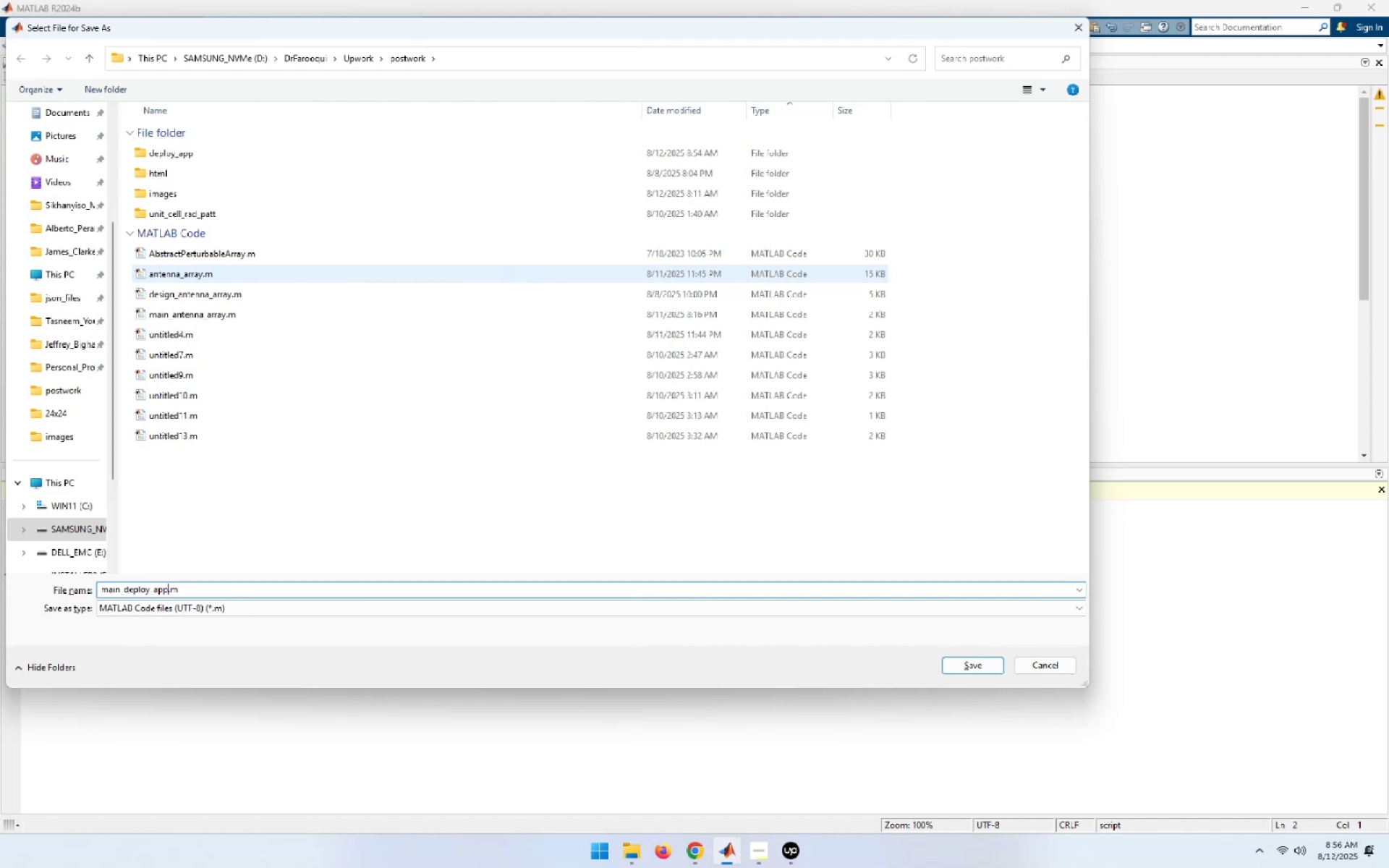 
key(Enter)
 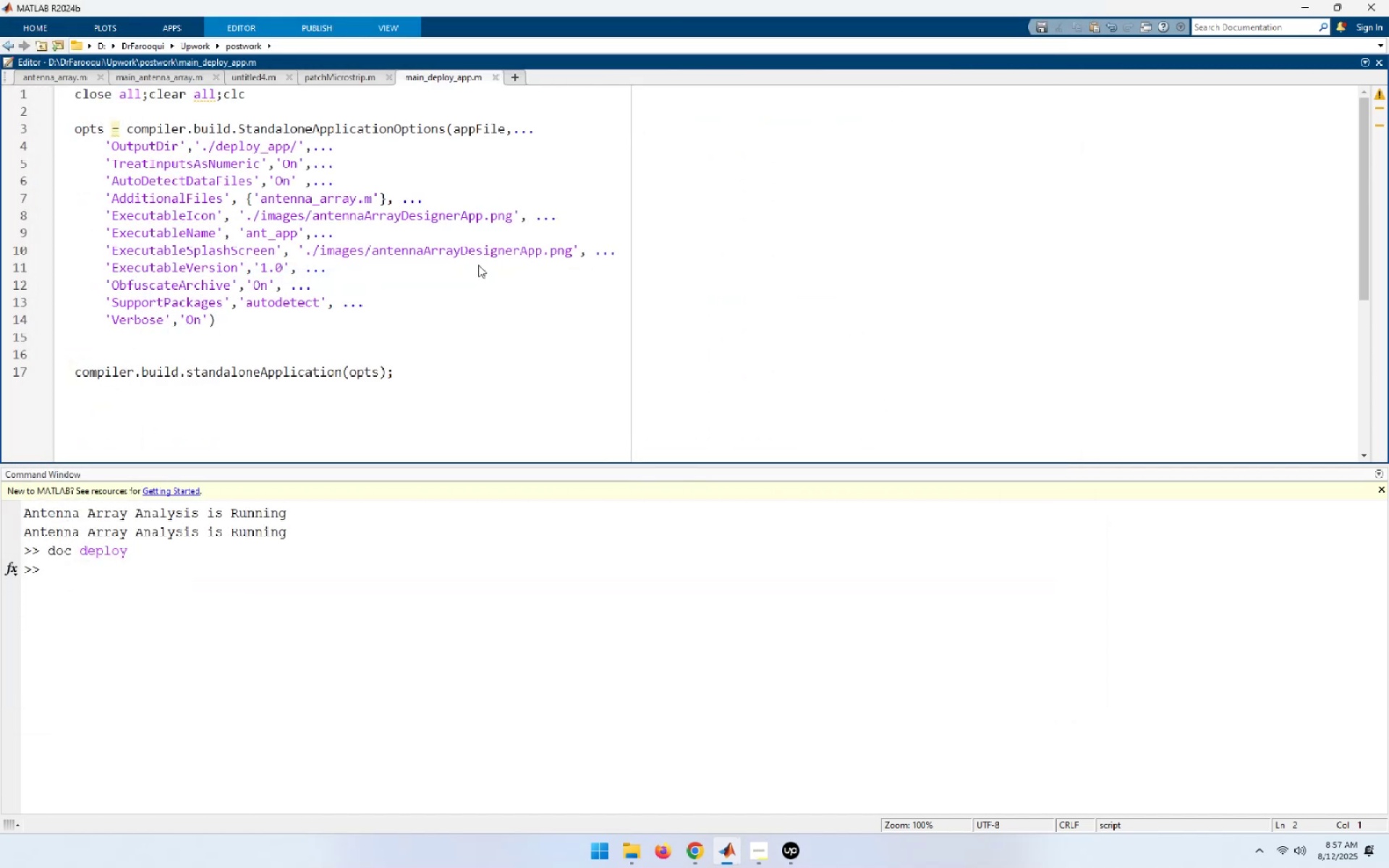 
wait(8.62)
 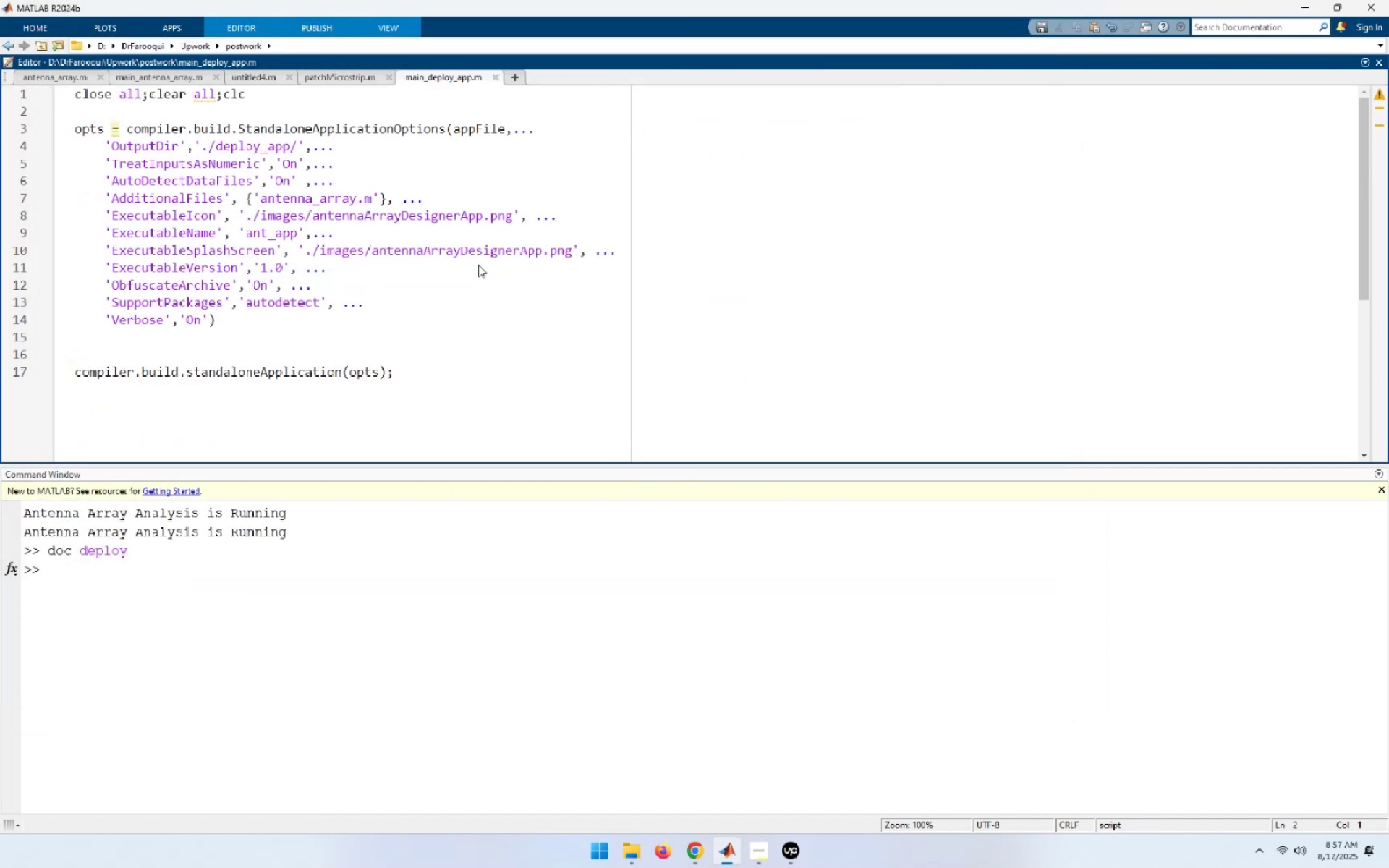 
left_click([231, 321])
 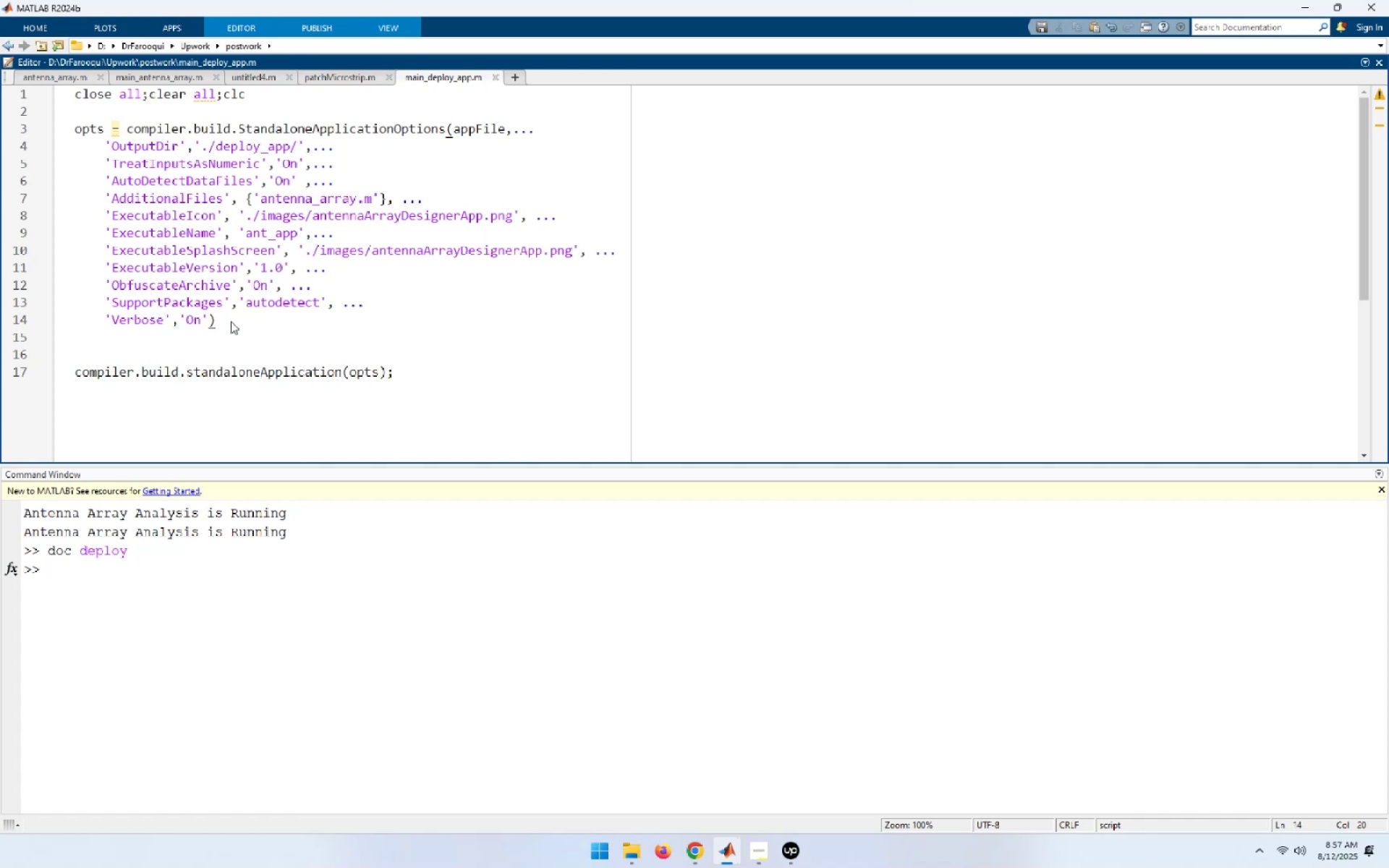 
key(Semicolon)
 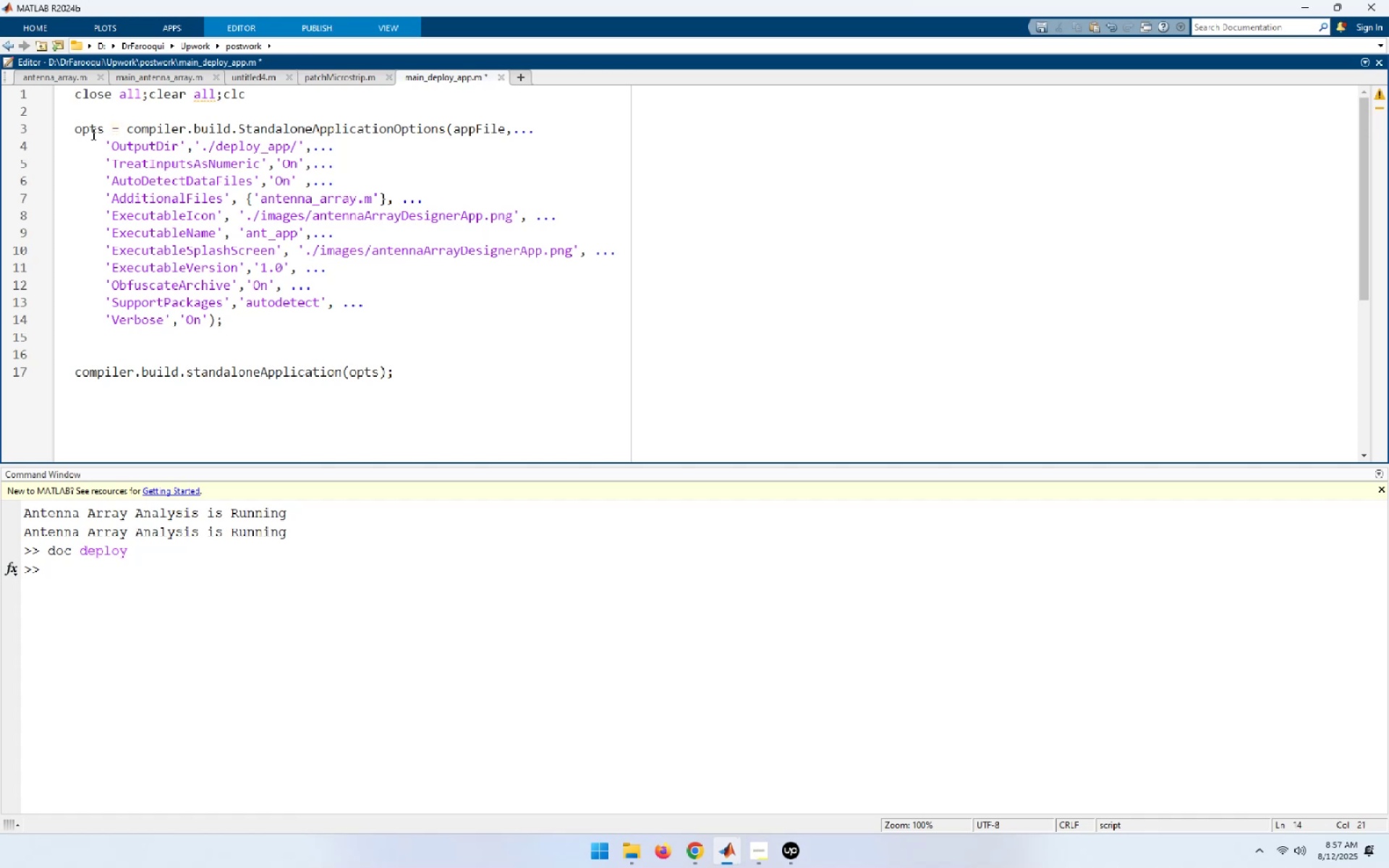 
double_click([92, 133])
 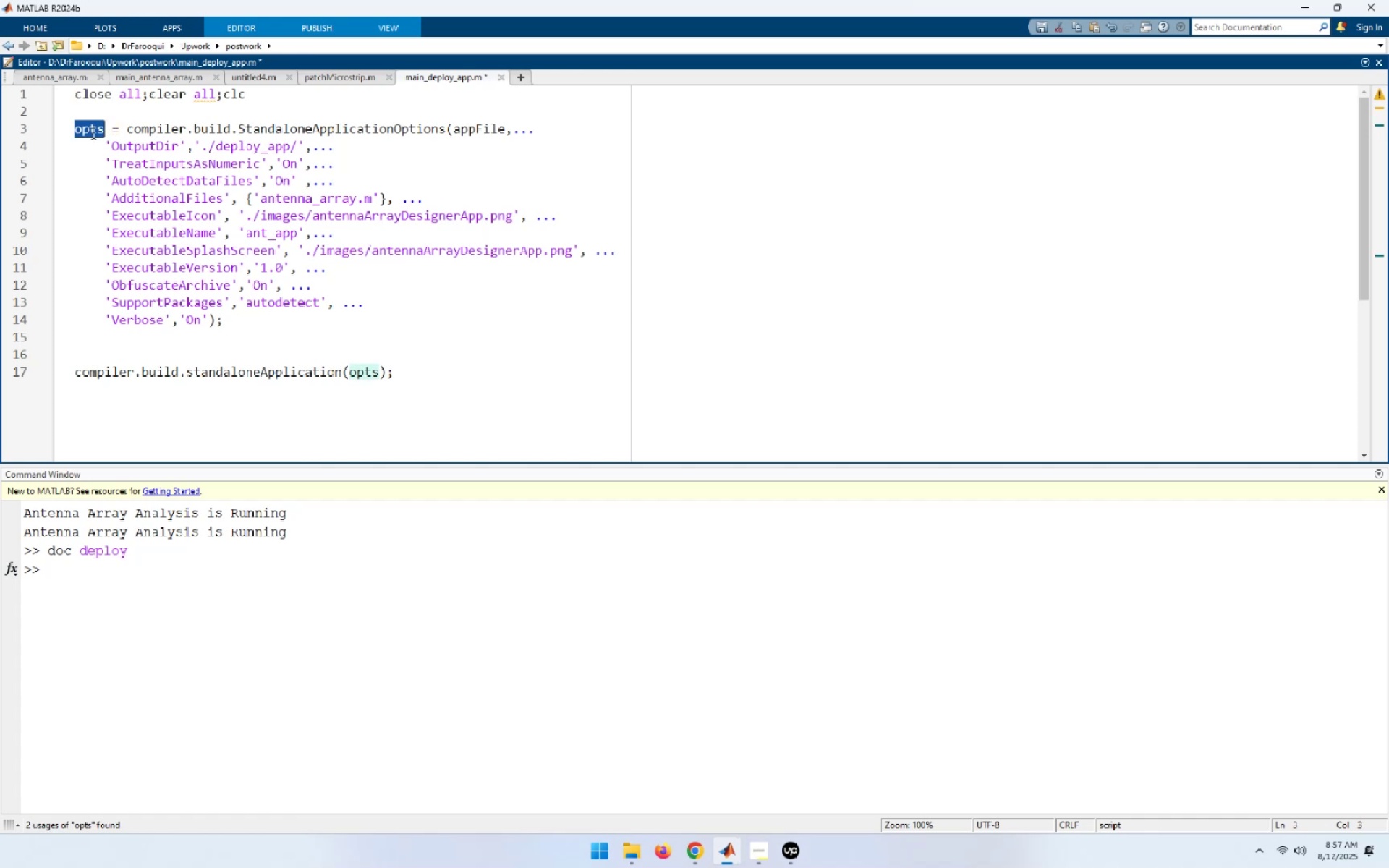 
key(Control+C)
 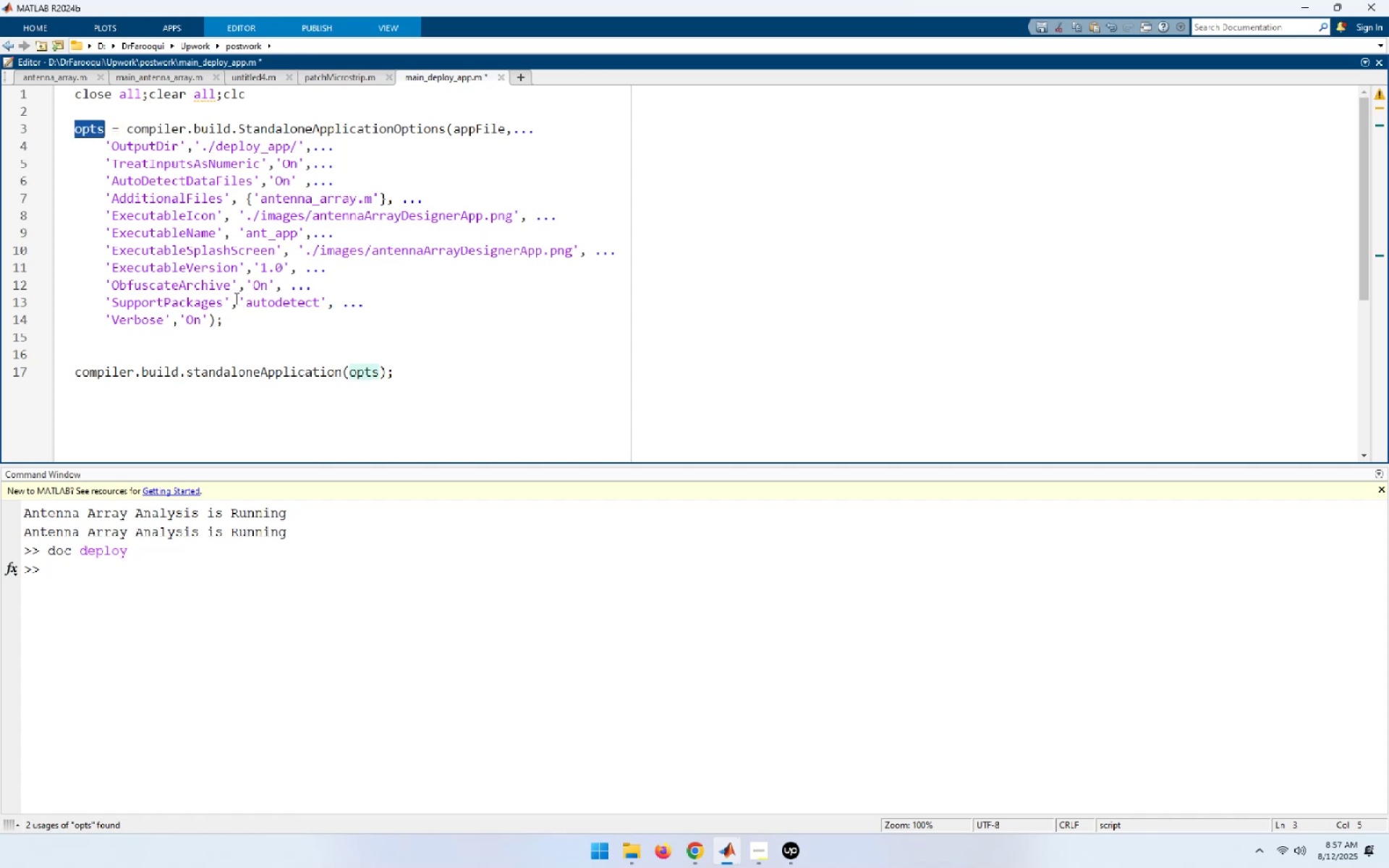 
left_click([233, 323])
 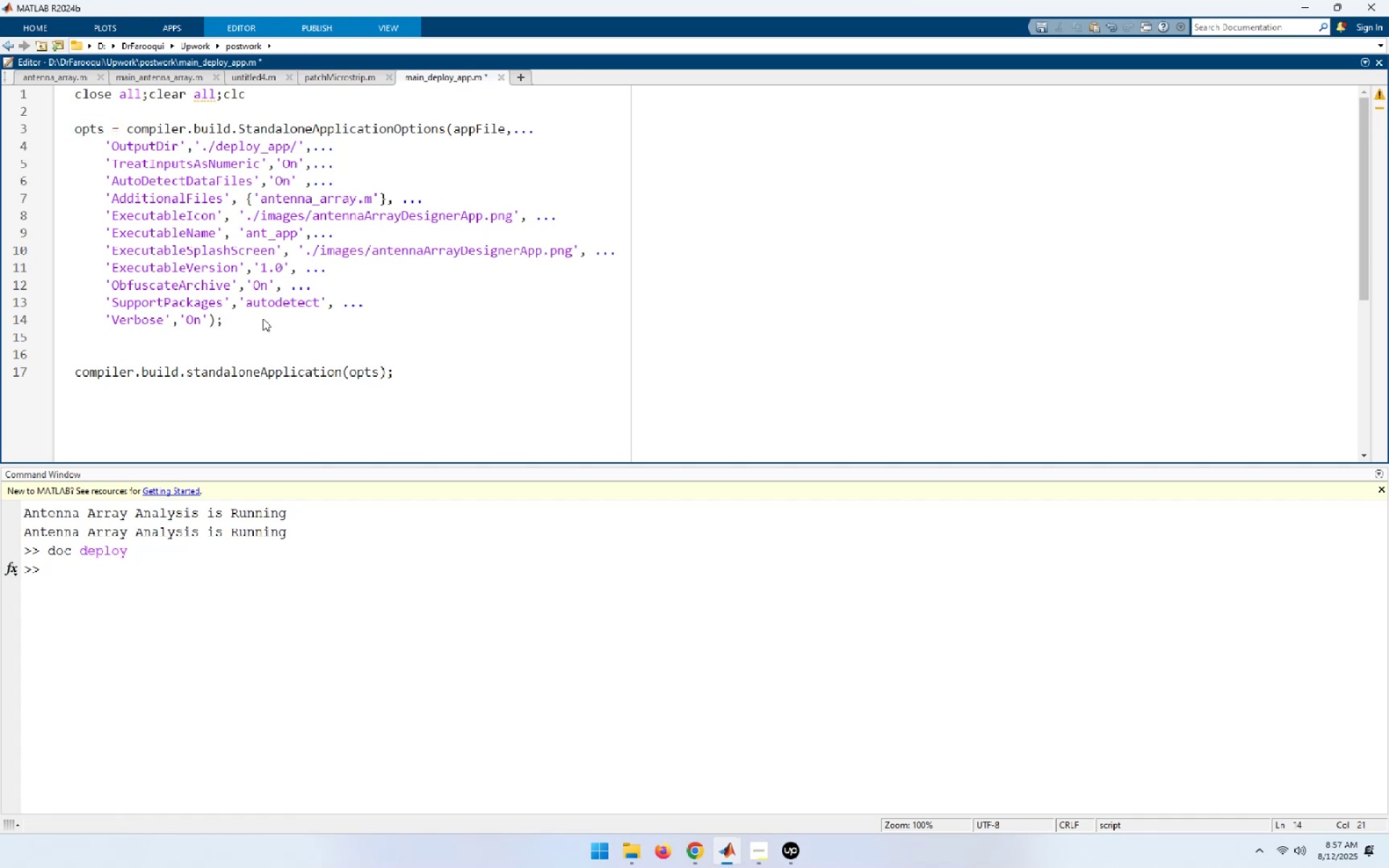 
key(NumpadEnter)
type(disp()
 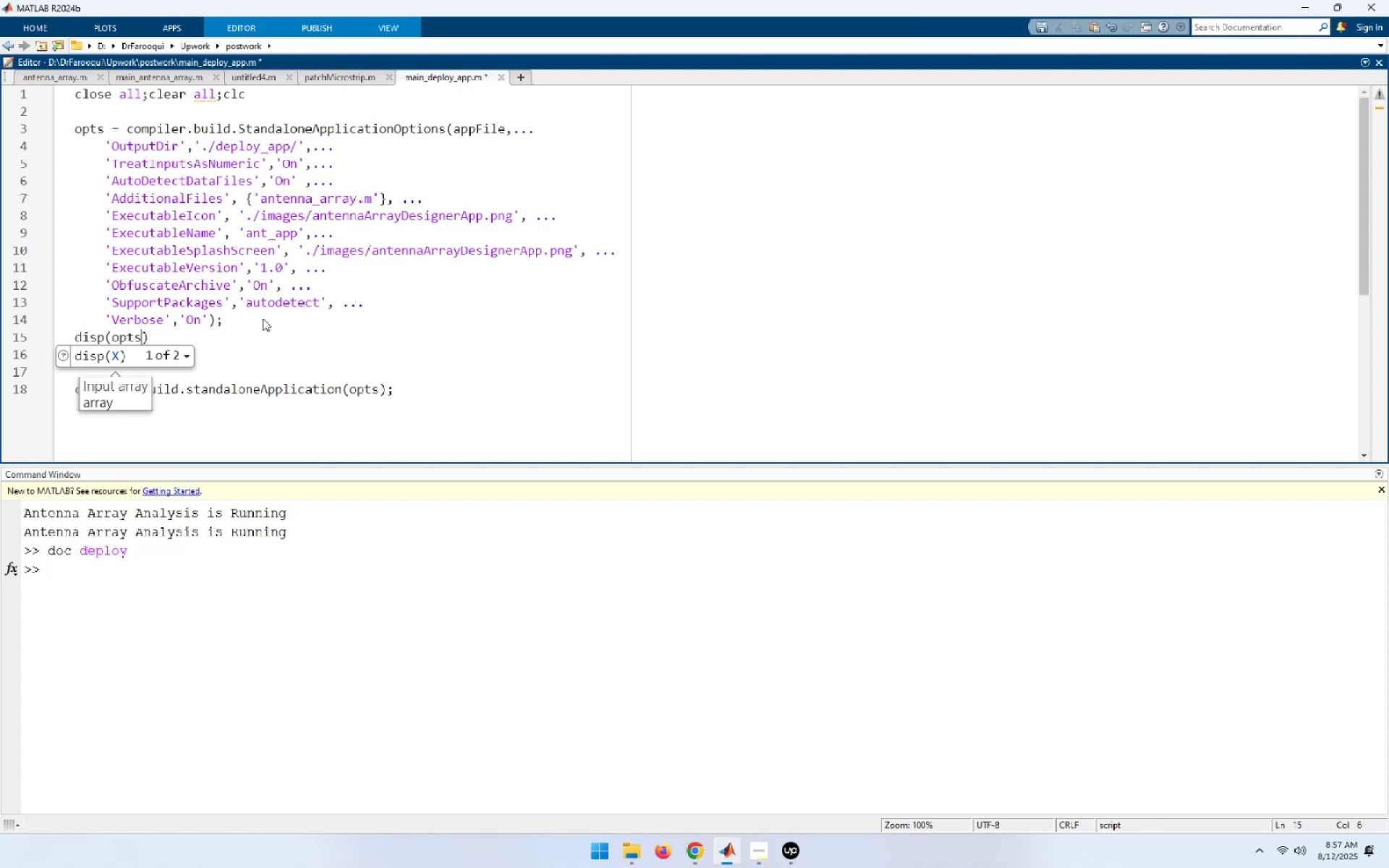 
hold_key(key=ControlLeft, duration=0.64)
 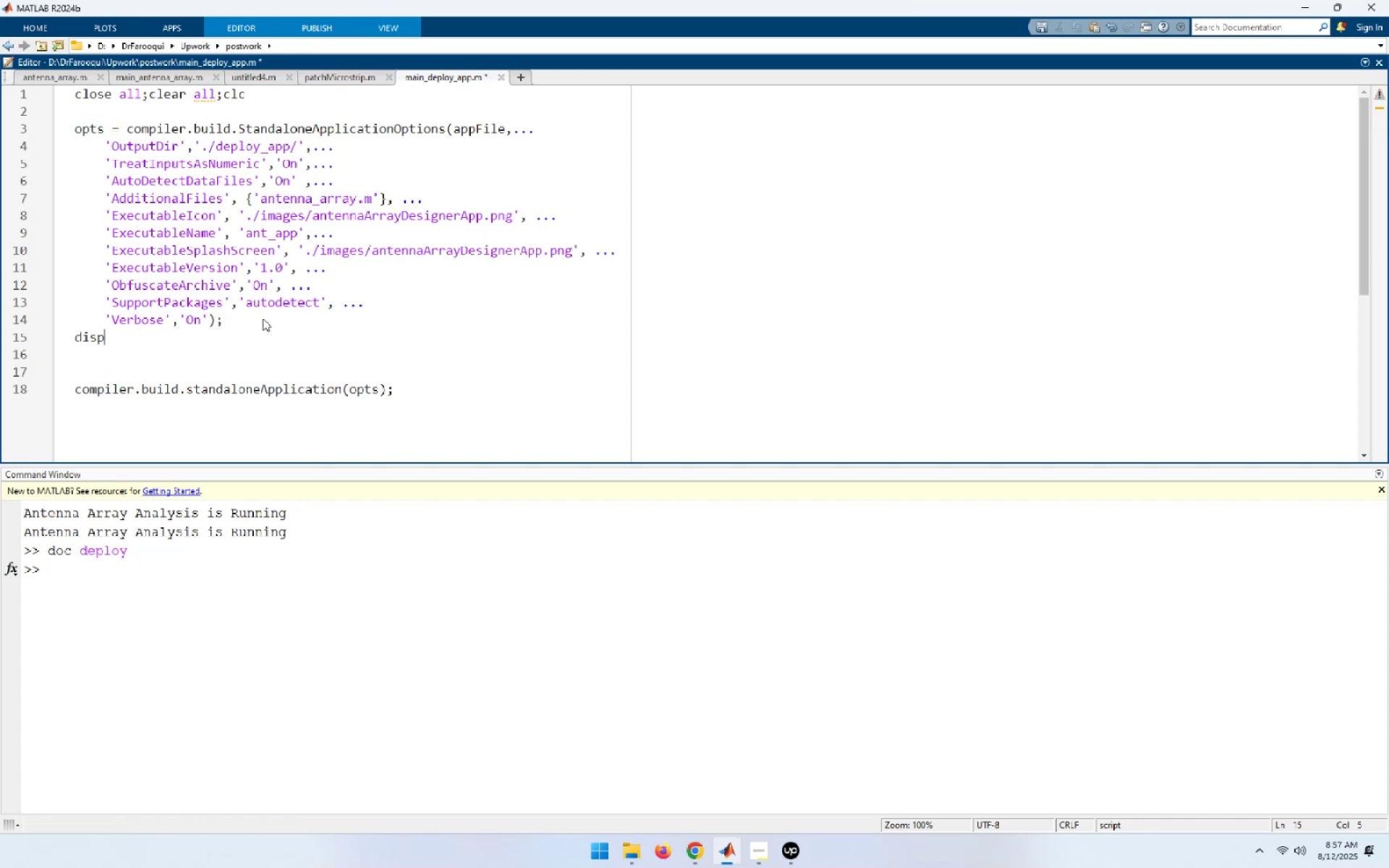 
key(Control+ControlLeft)
 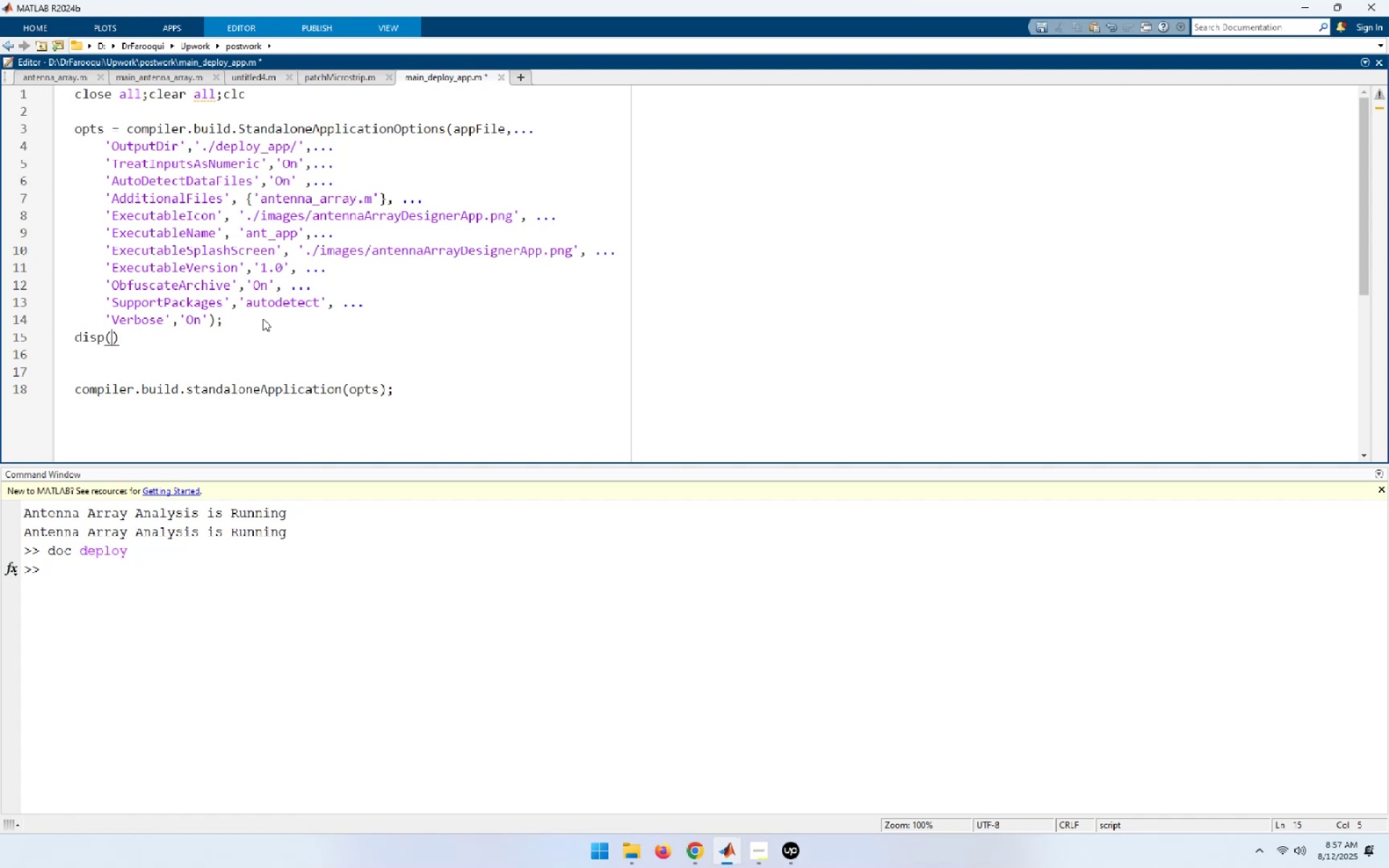 
key(Control+V)
 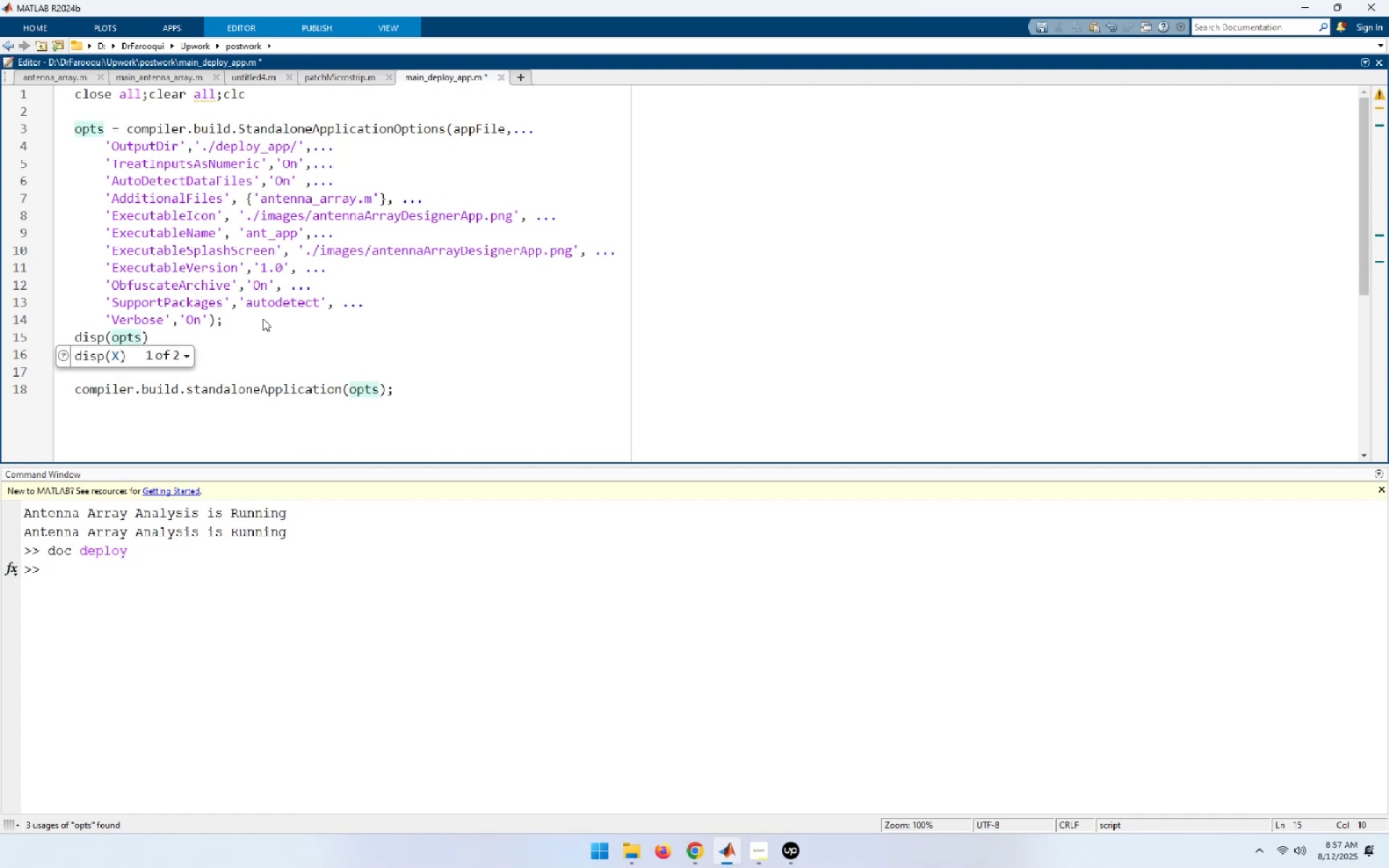 
key(Home)
 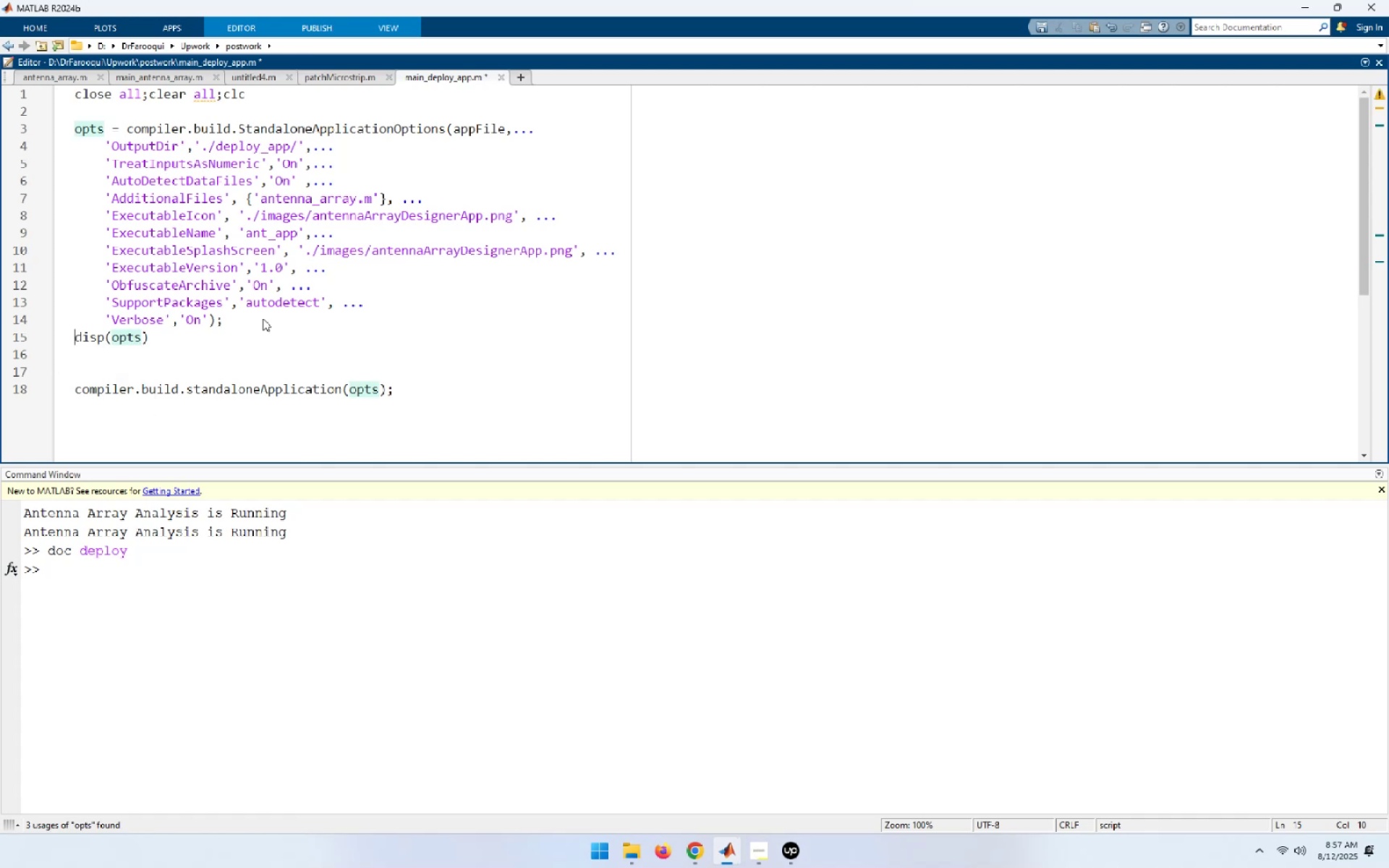 
key(NumpadEnter)
 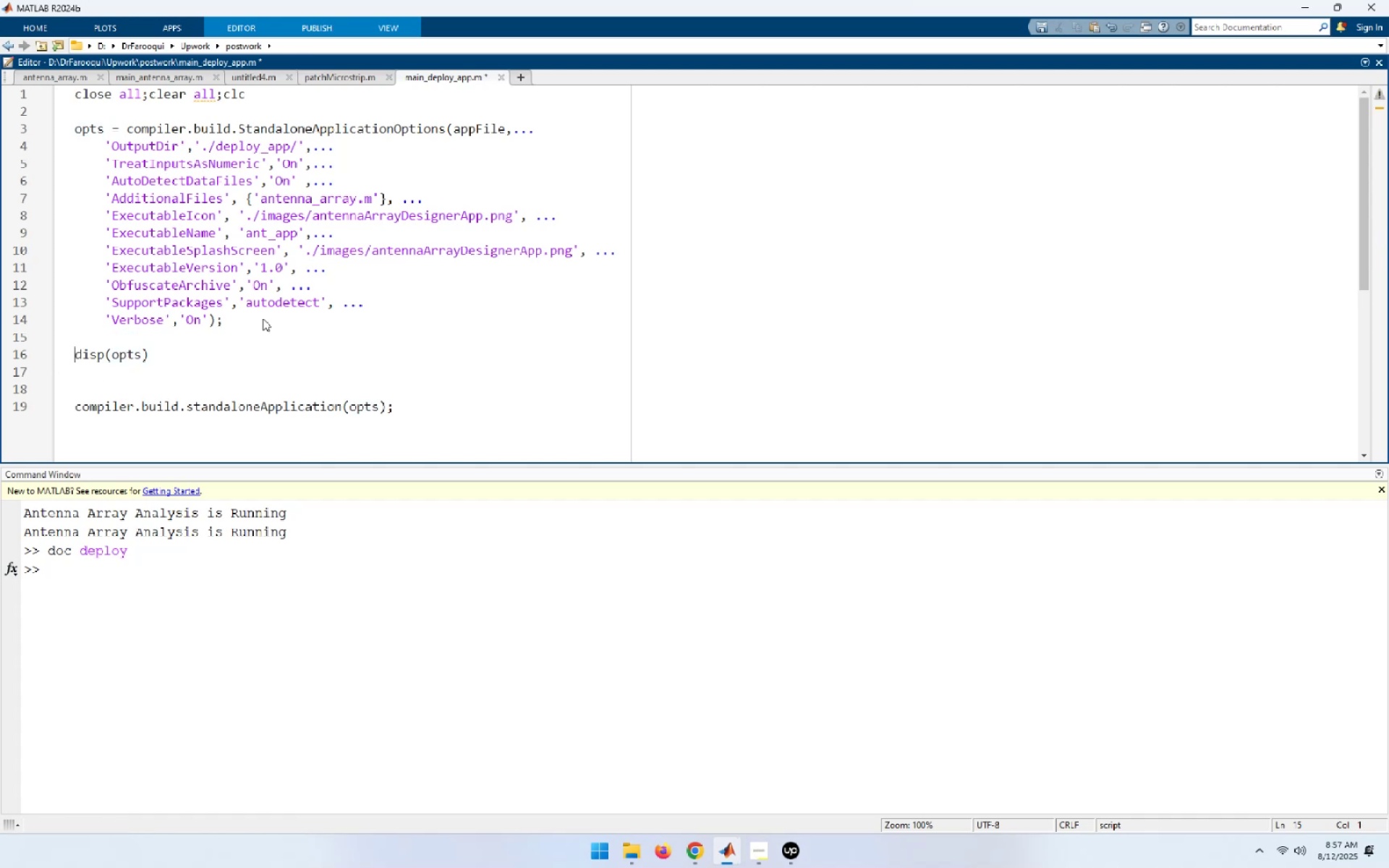 
key(End)
 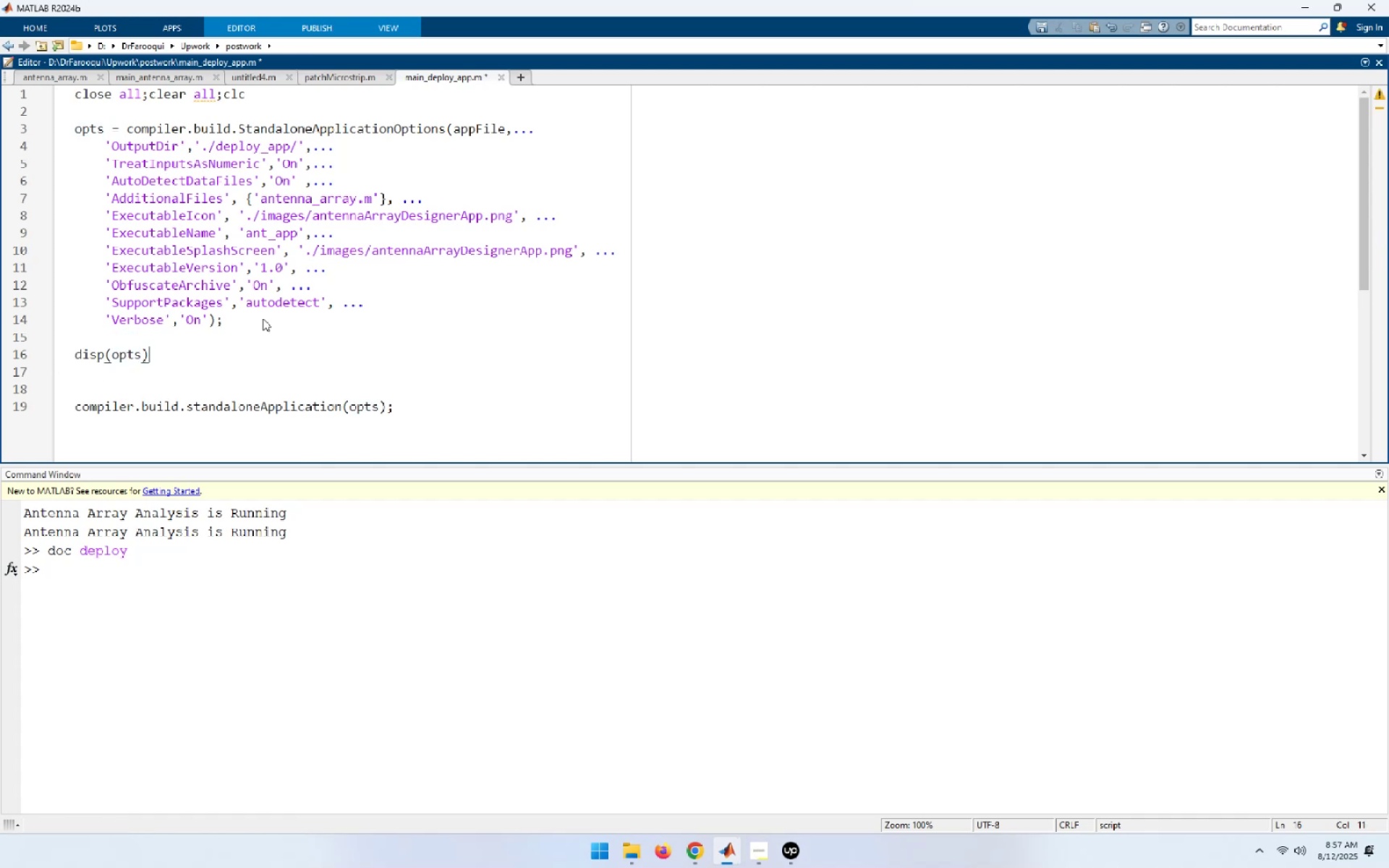 
key(End)
 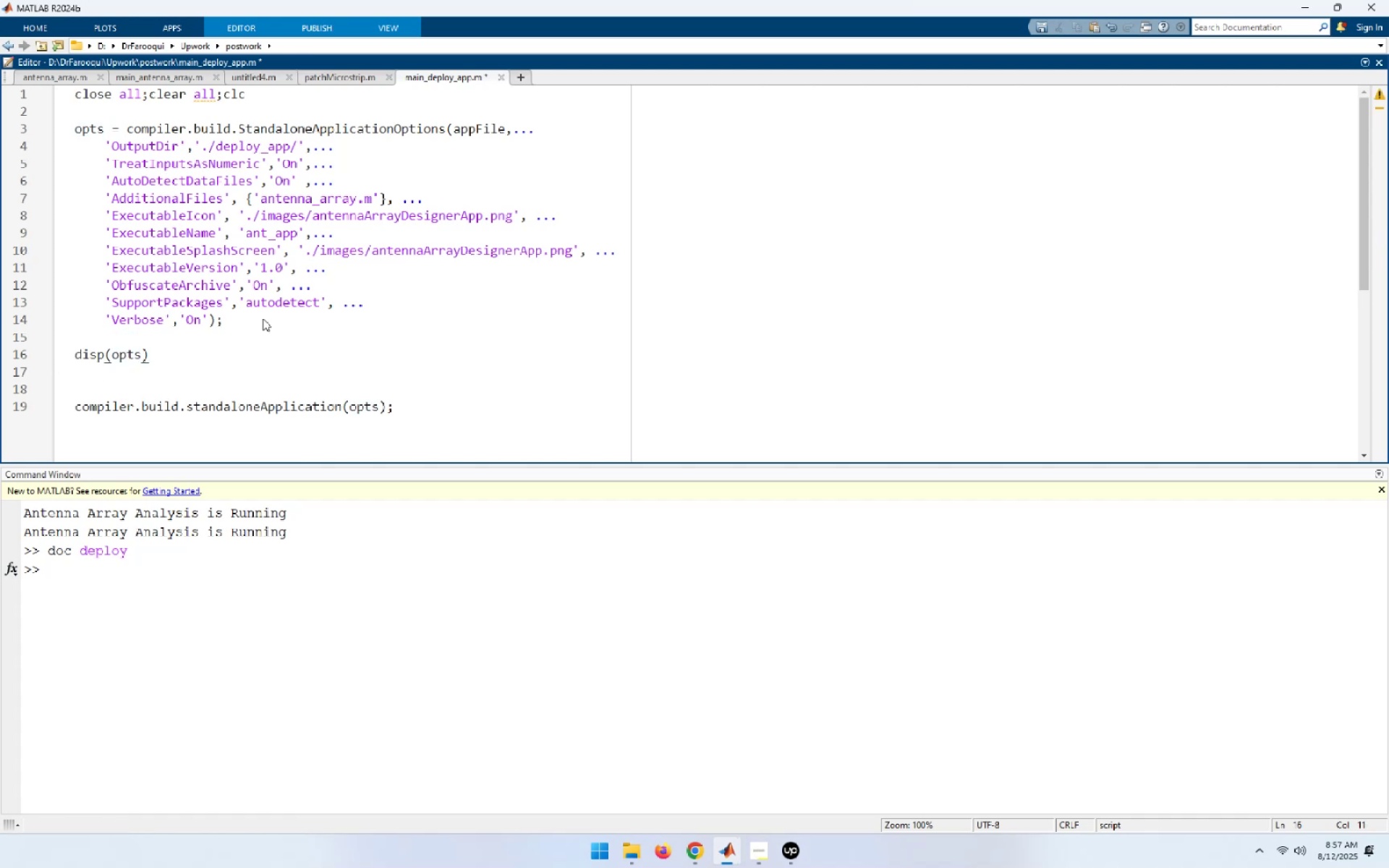 
key(Delete)
 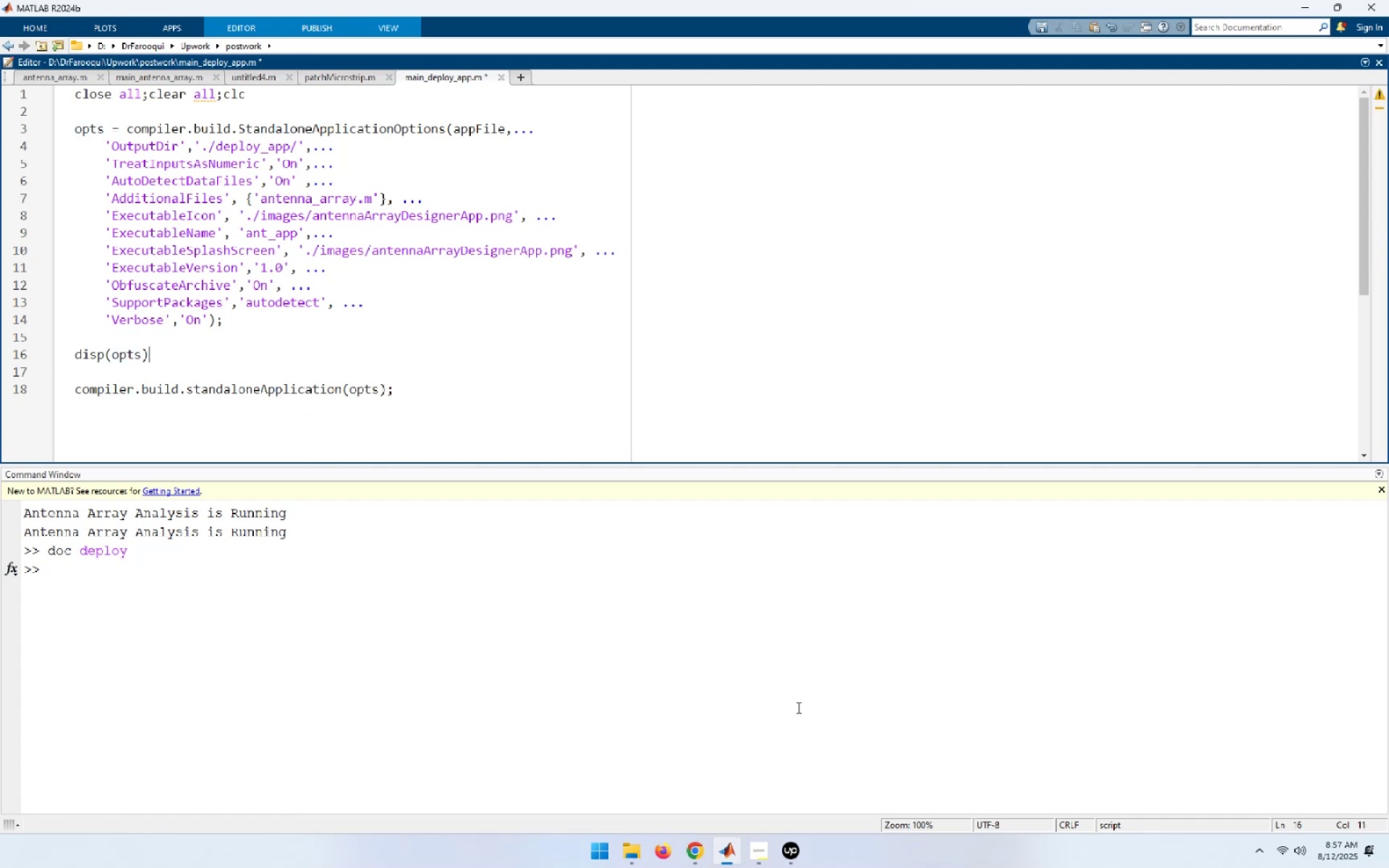 
wait(5.32)
 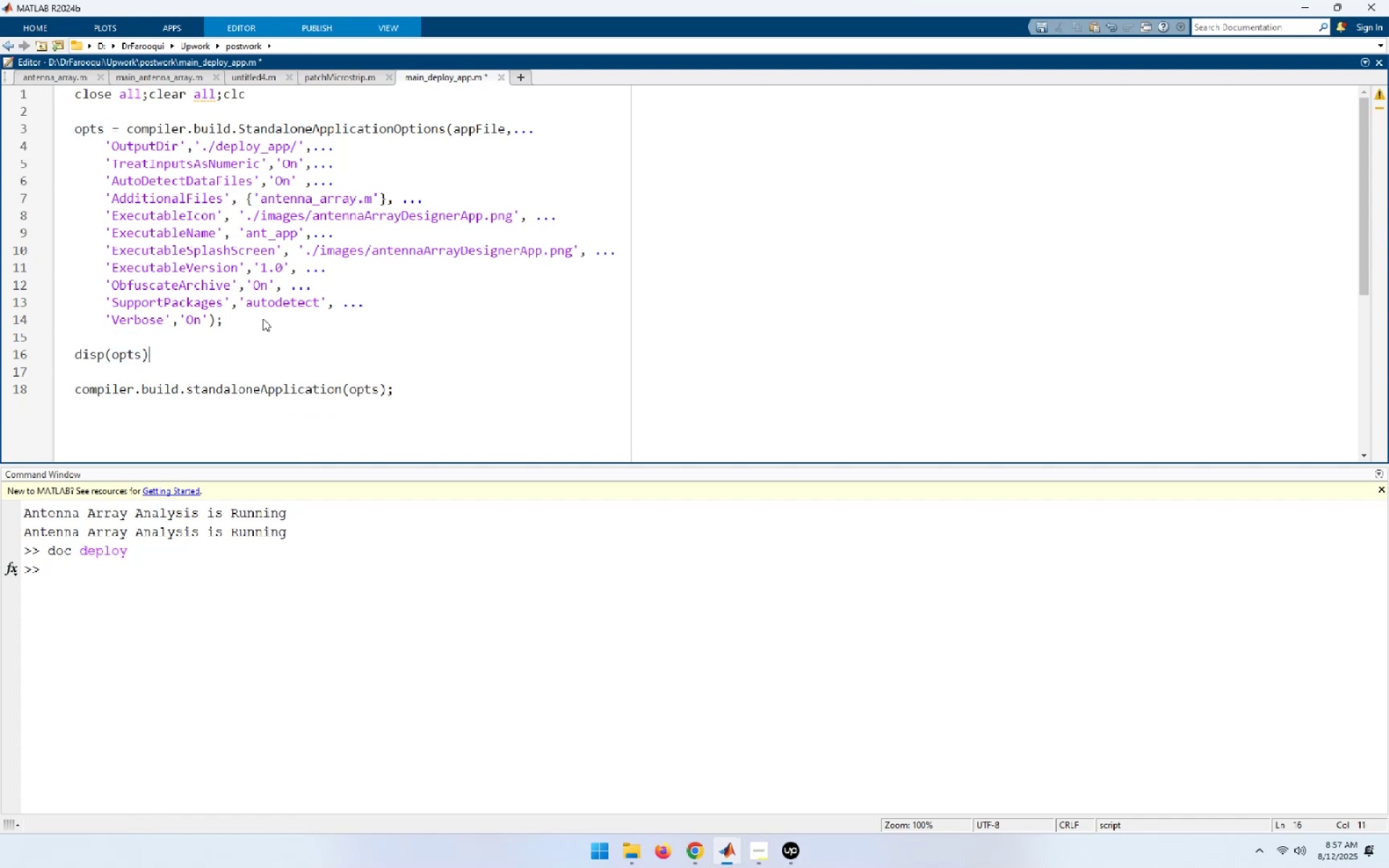 
left_click([156, 417])
 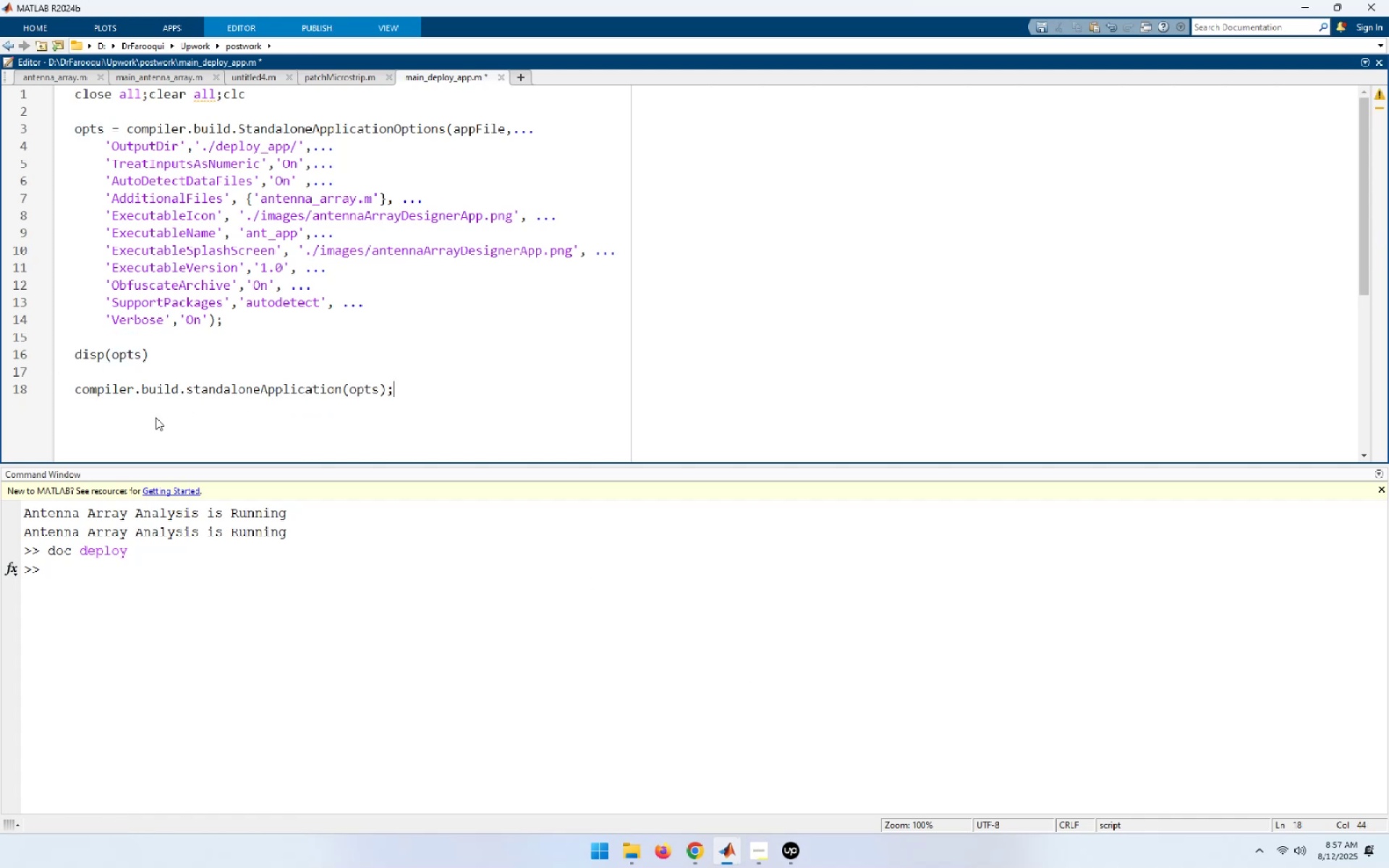 
key(Control+A)
 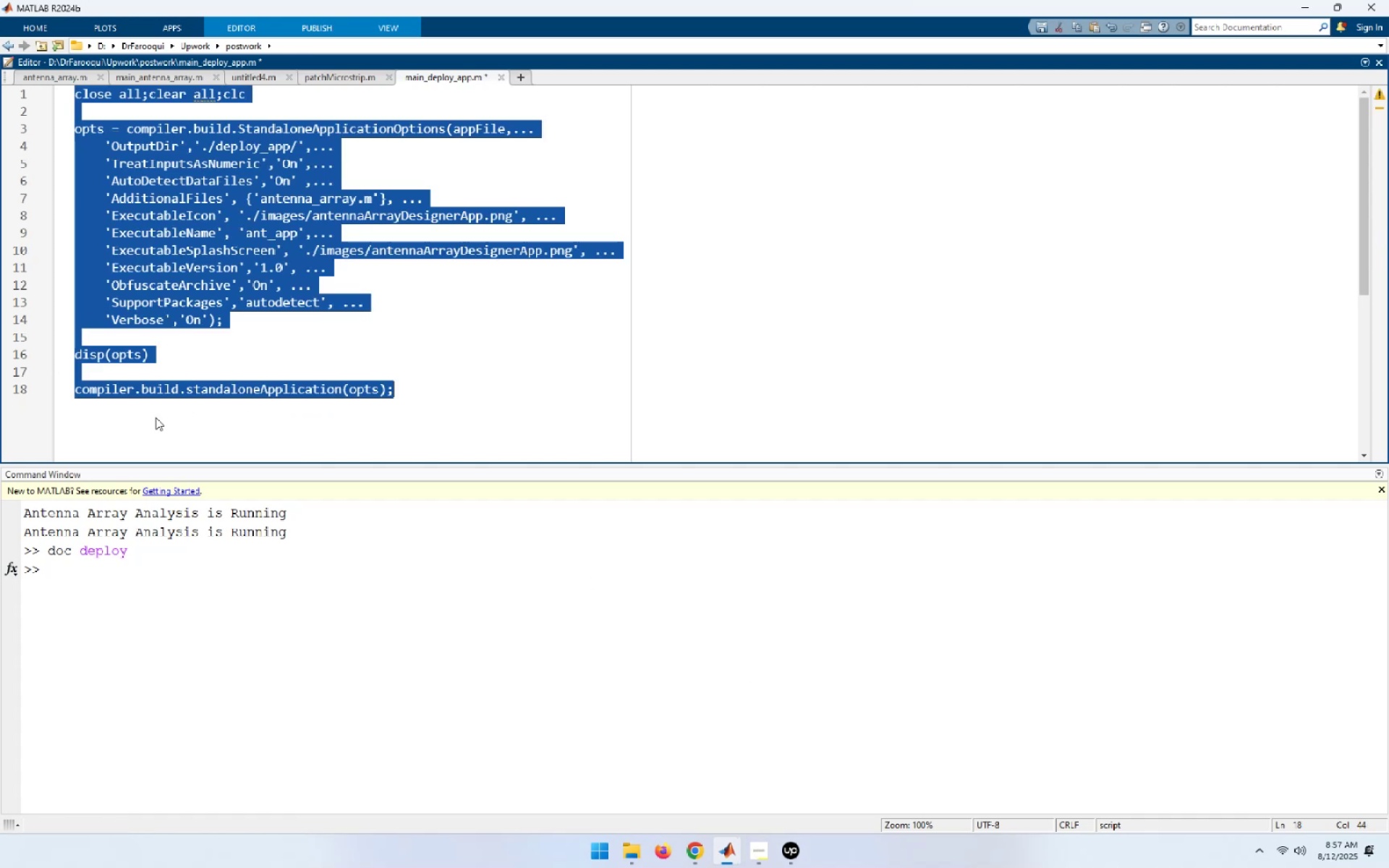 
key(Control+C)
 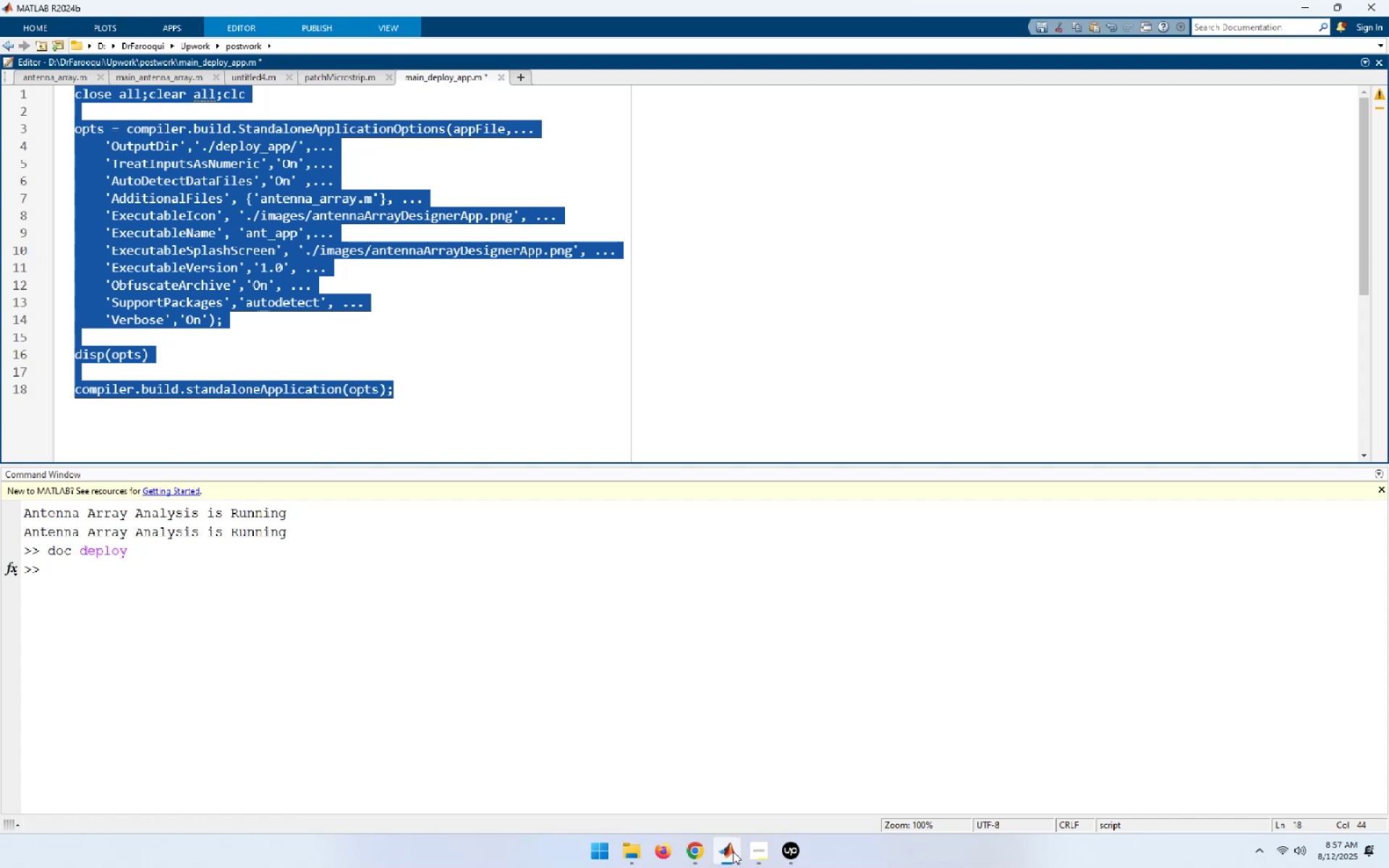 
left_click([694, 851])
 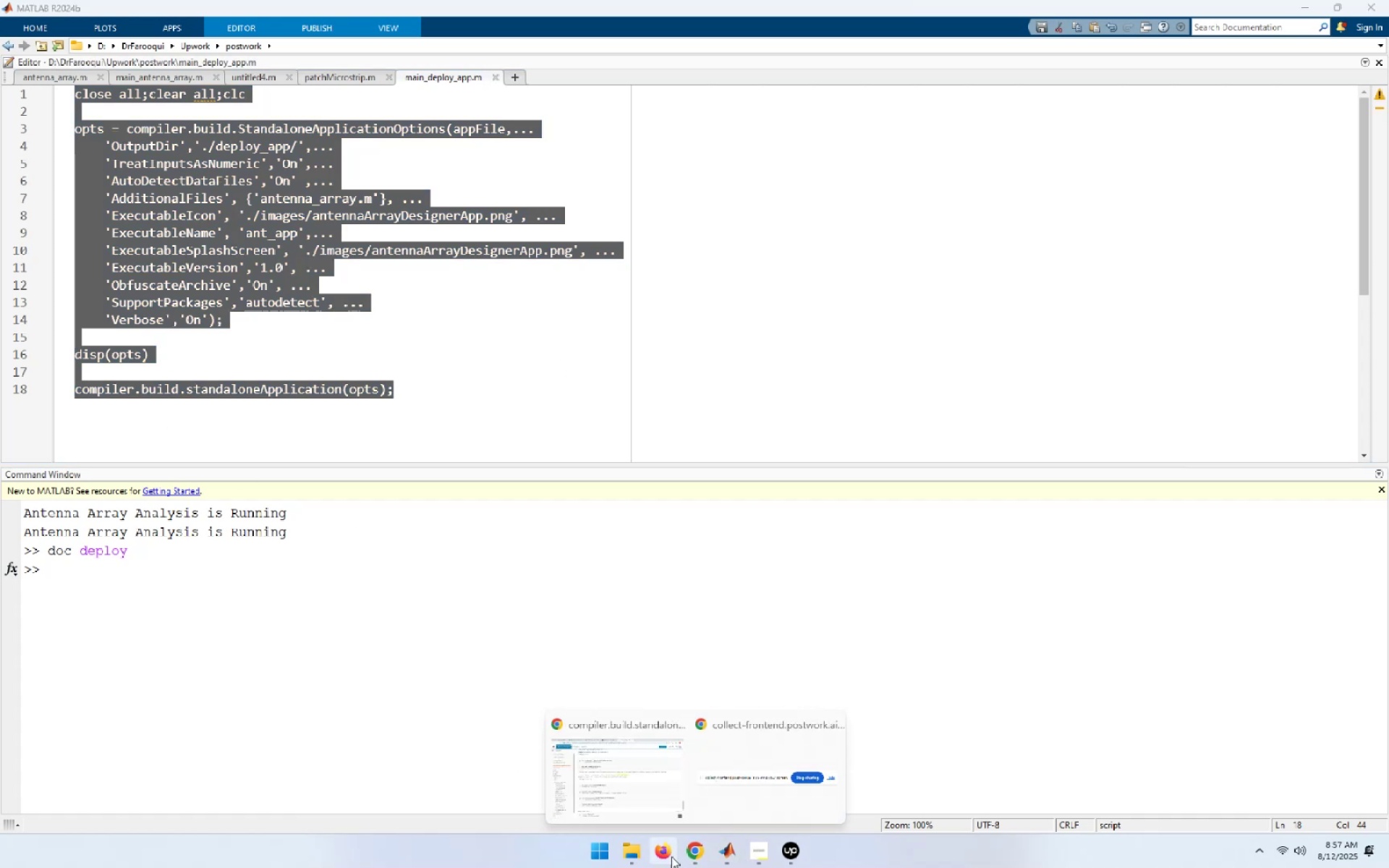 
left_click([622, 765])
 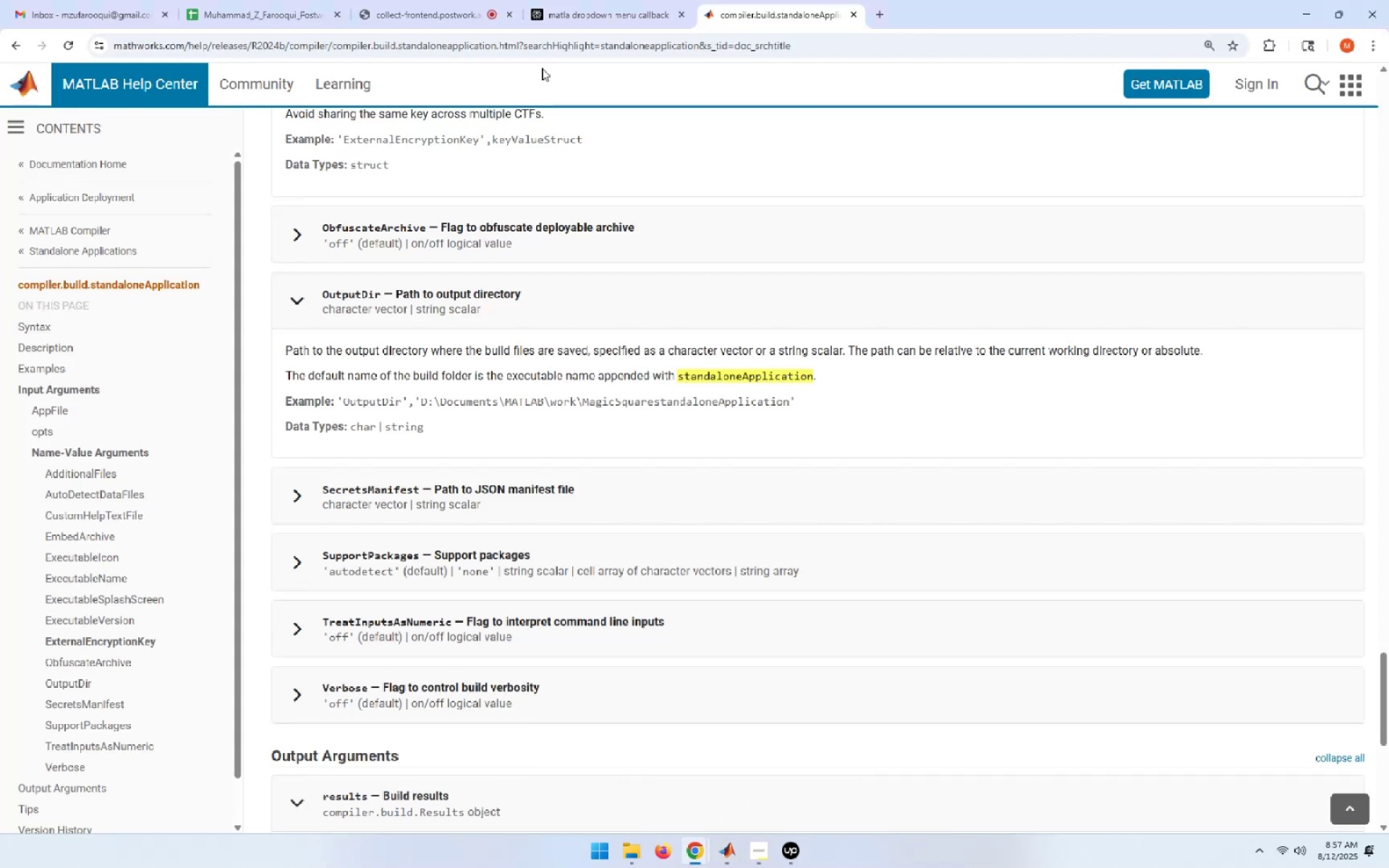 
left_click([565, 12])
 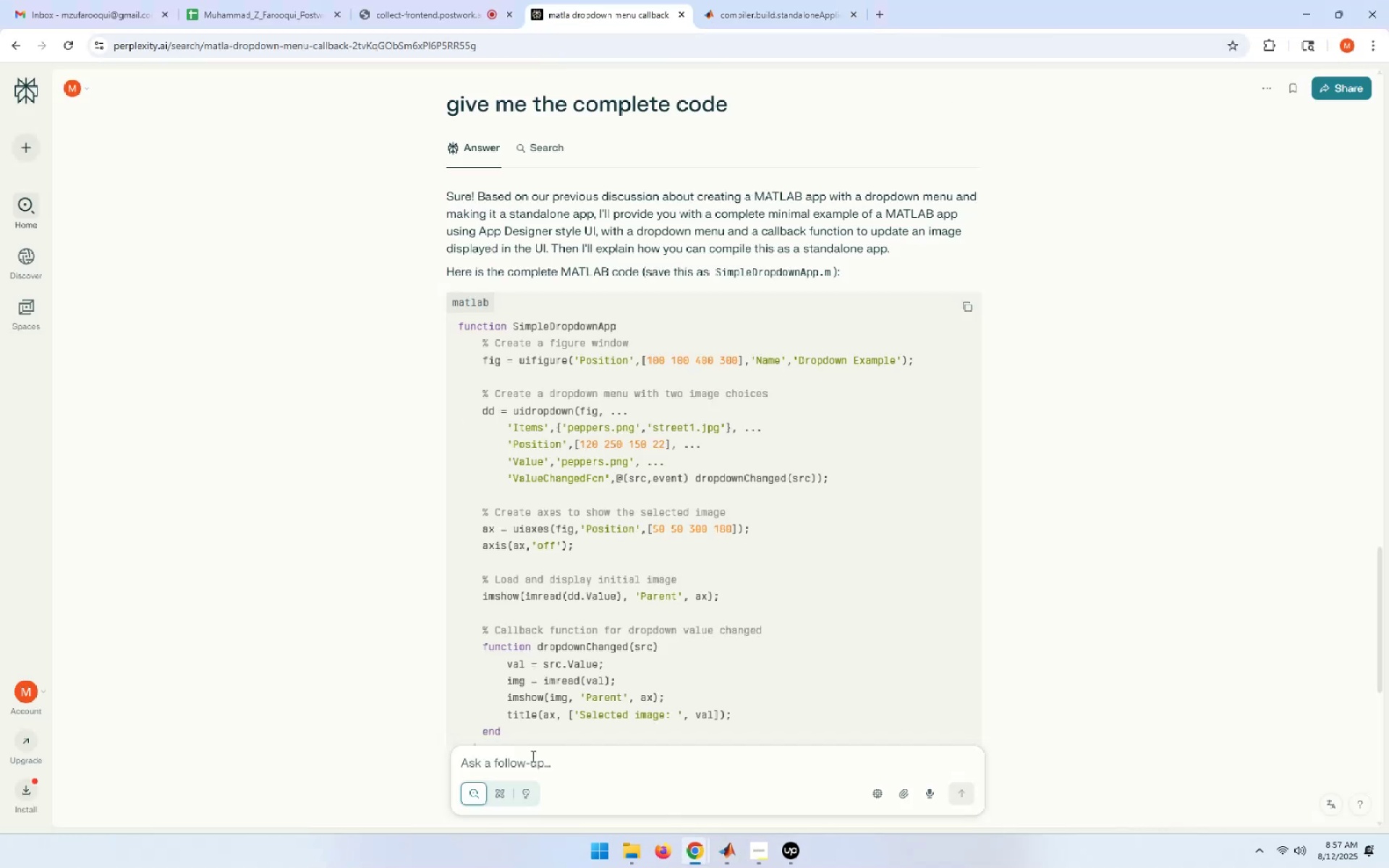 
left_click([527, 767])
 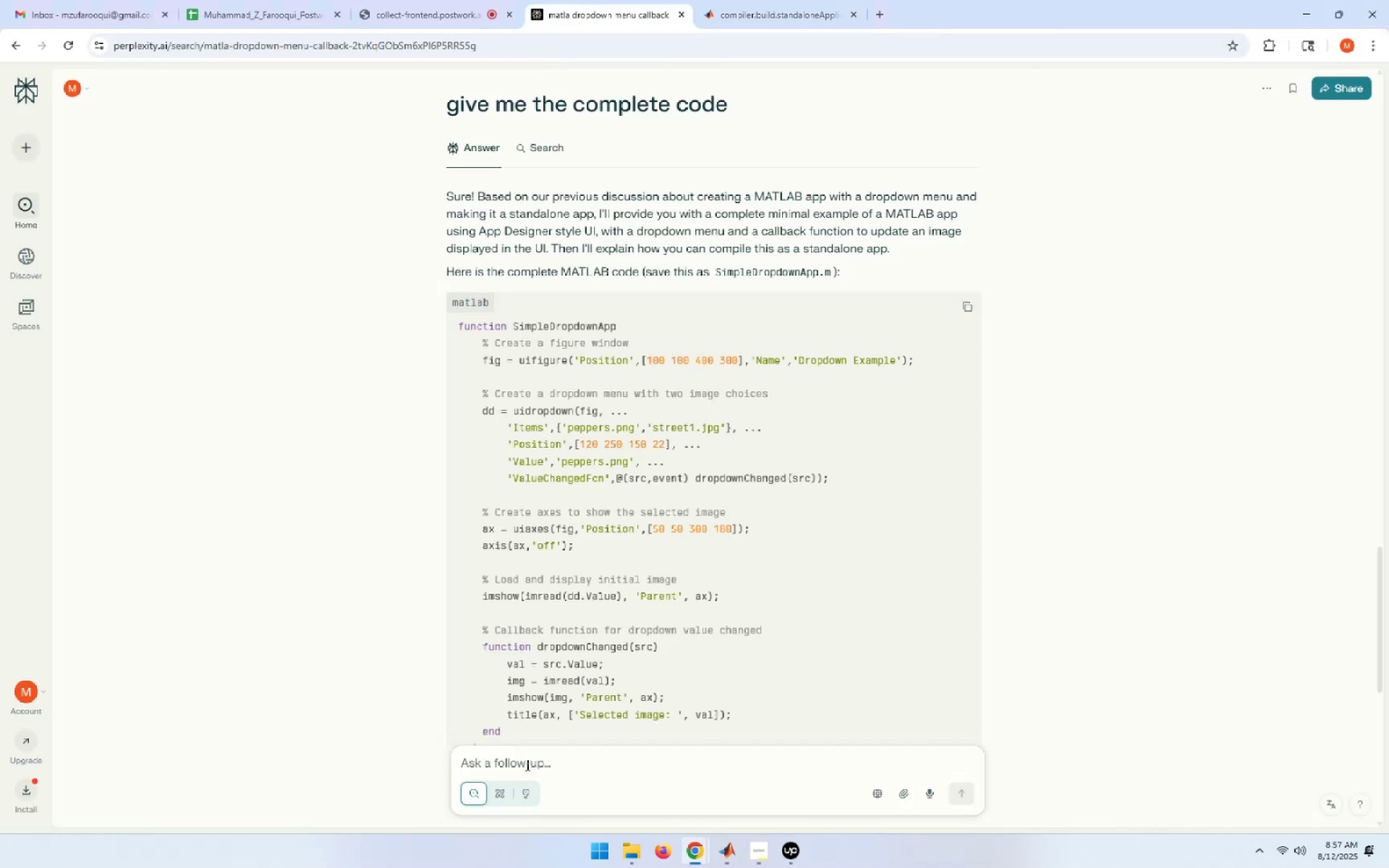 
type(how to include data folder.)
key(Backspace)
type( in this script. )
 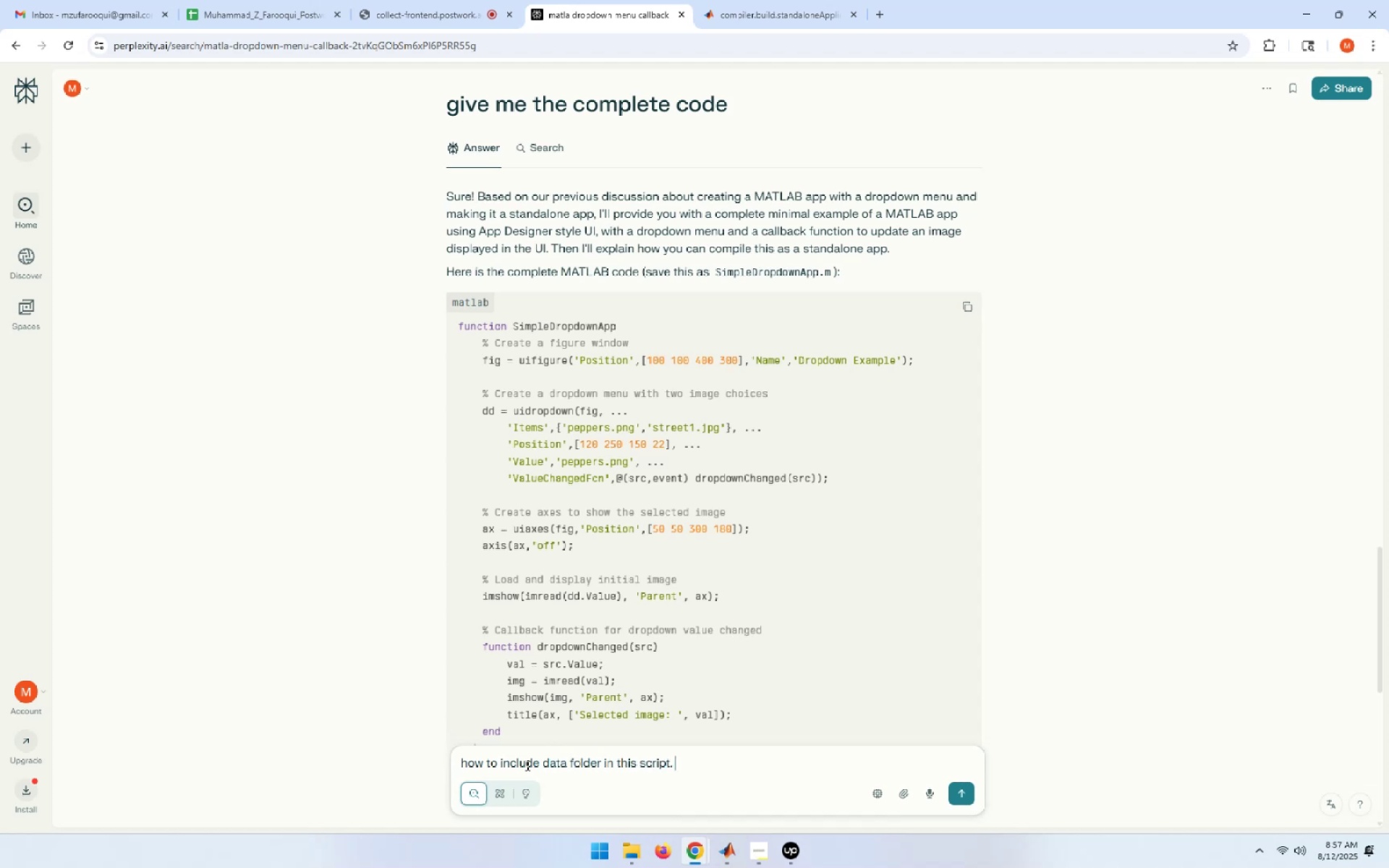 
key(Control+V)
 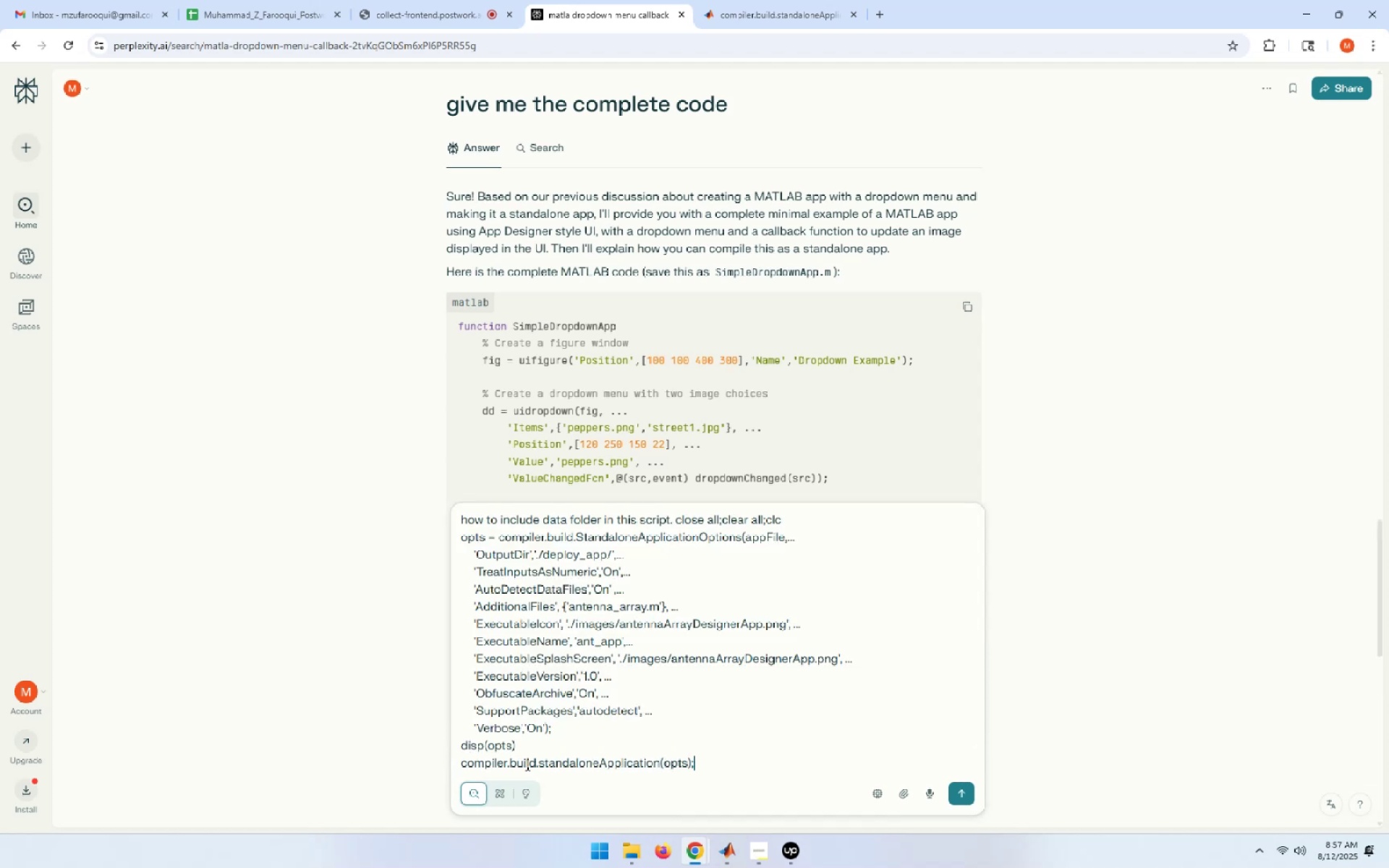 
key(Enter)
 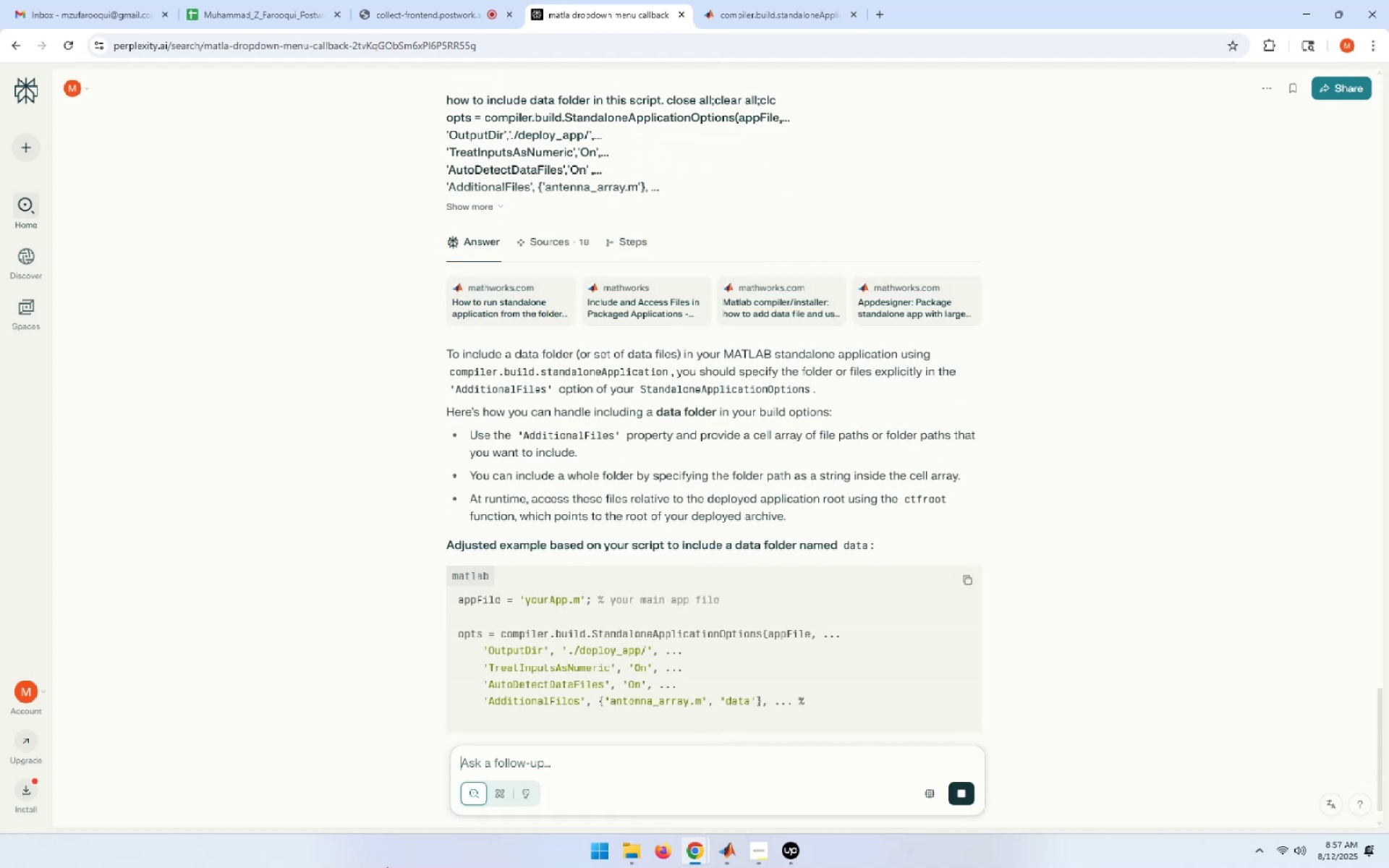 
wait(7.43)
 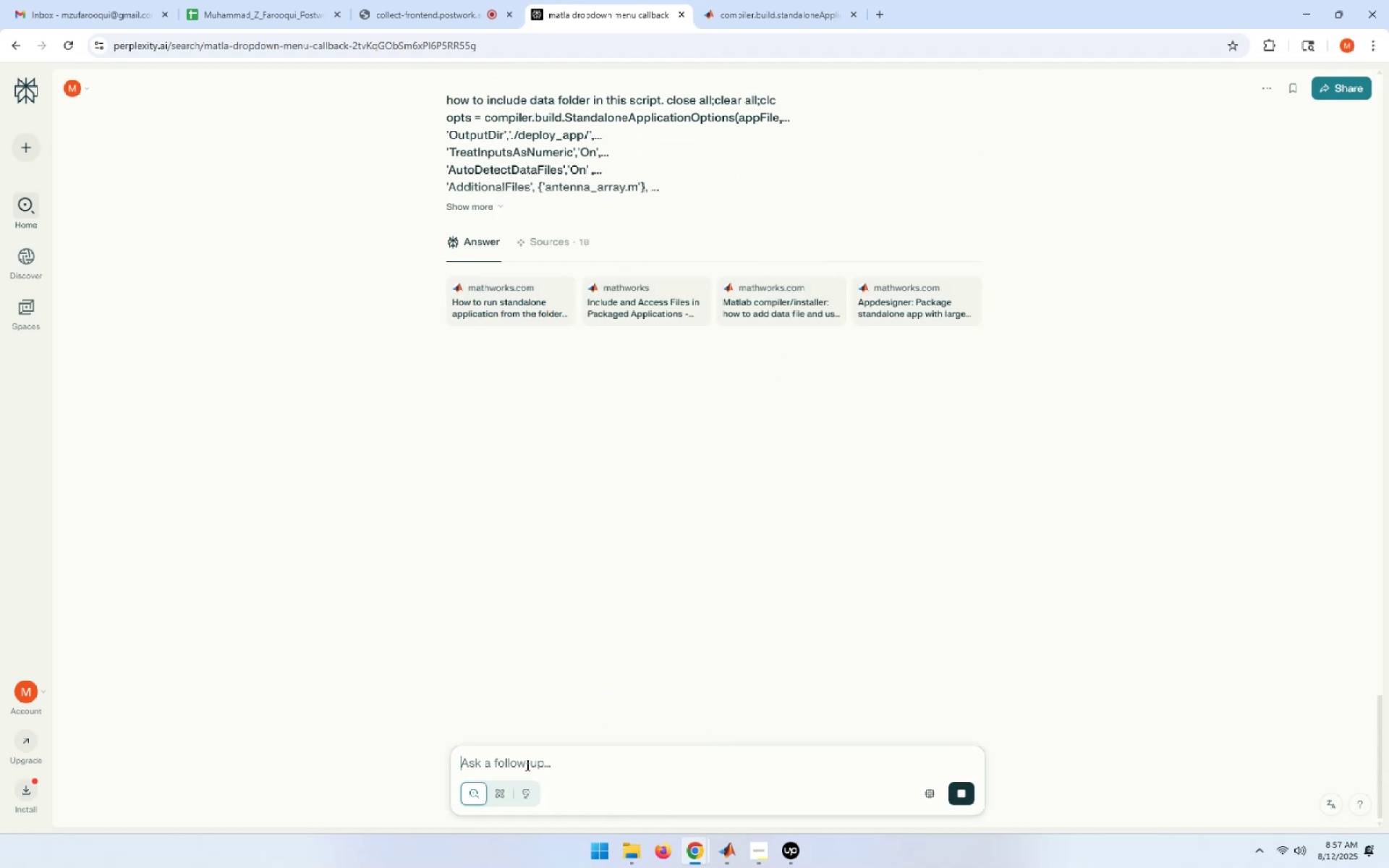 
scroll: coordinate [549, 647], scroll_direction: down, amount: 2.0
 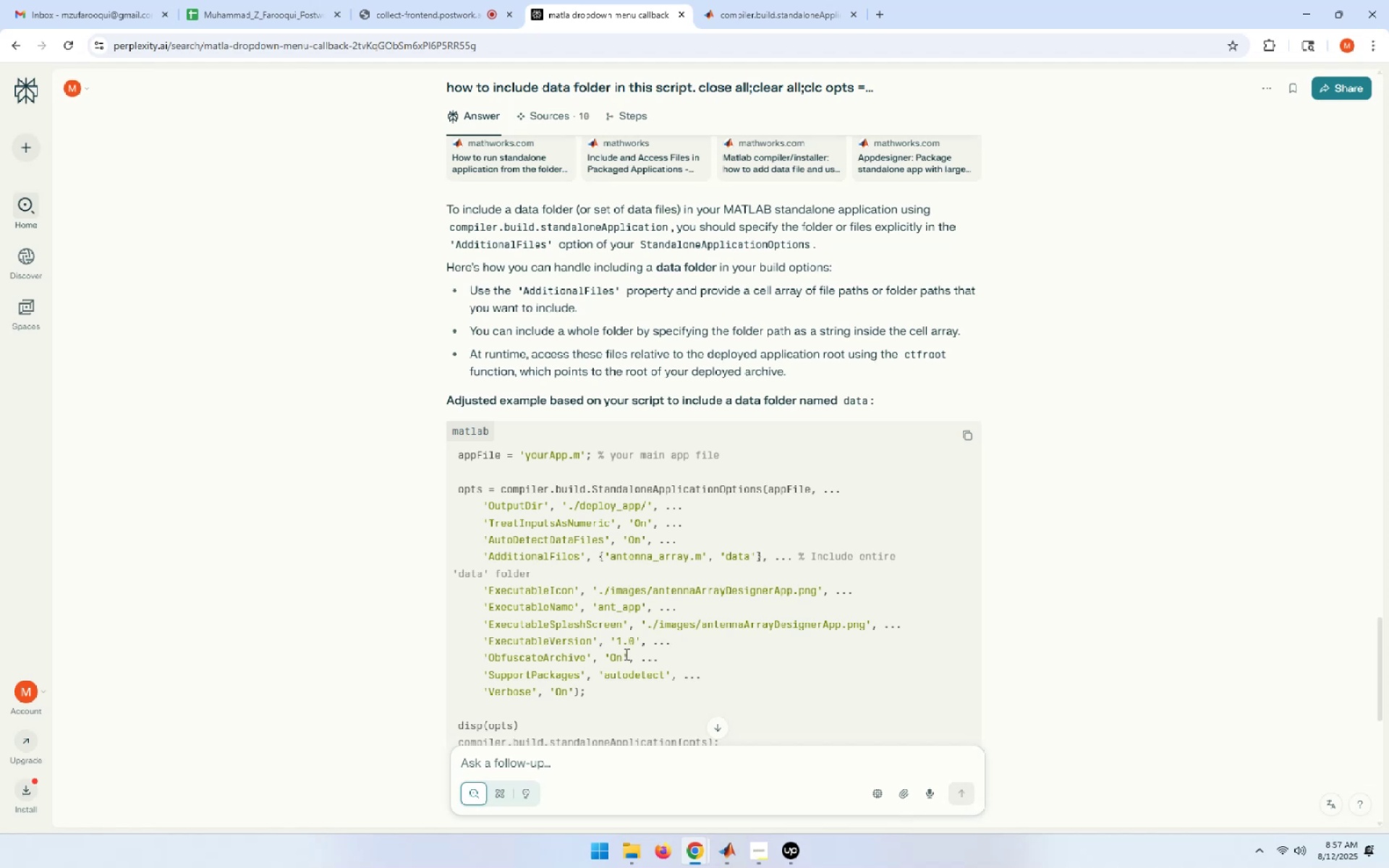 
wait(7.7)
 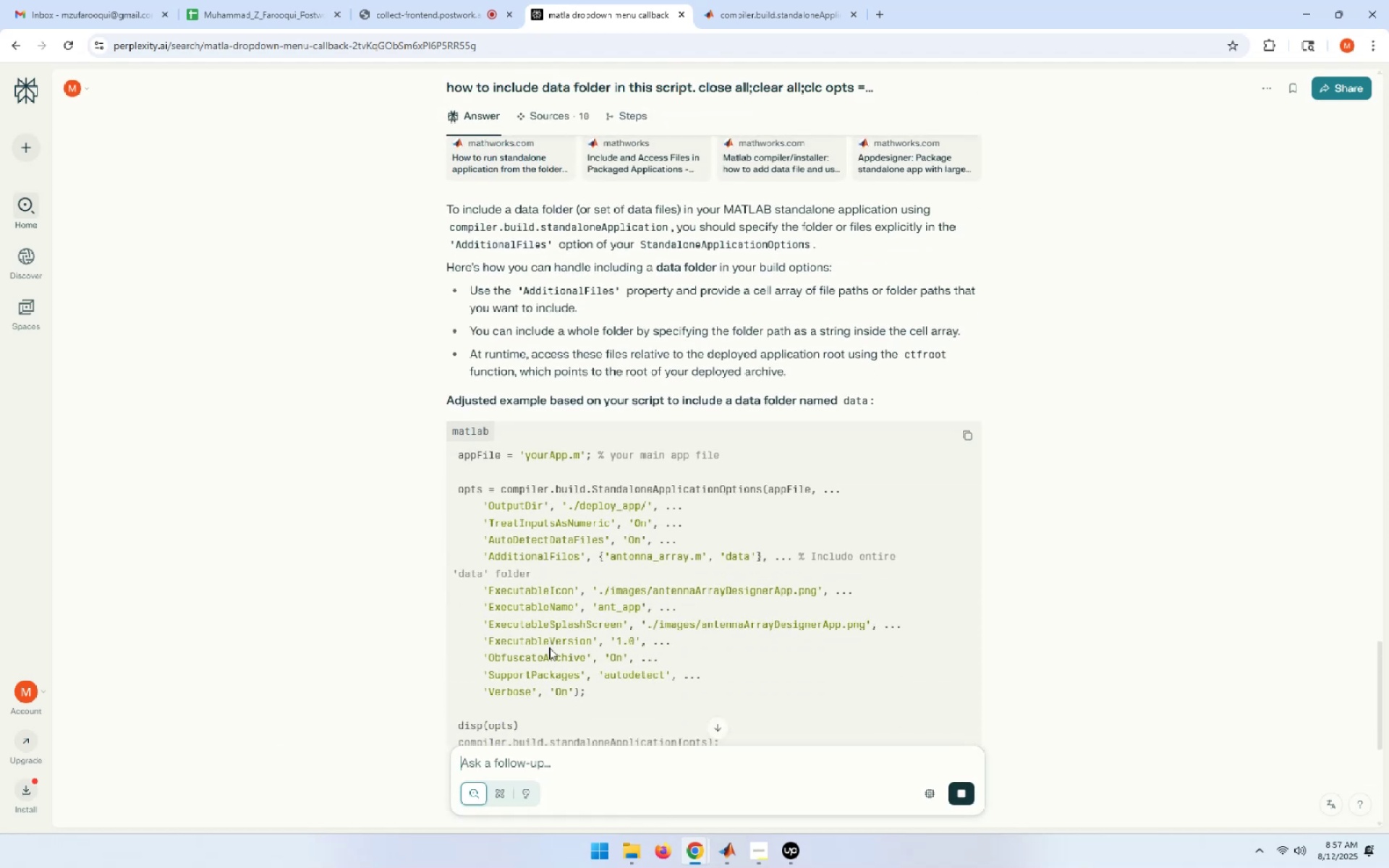 
scroll: coordinate [625, 654], scroll_direction: down, amount: 1.0
 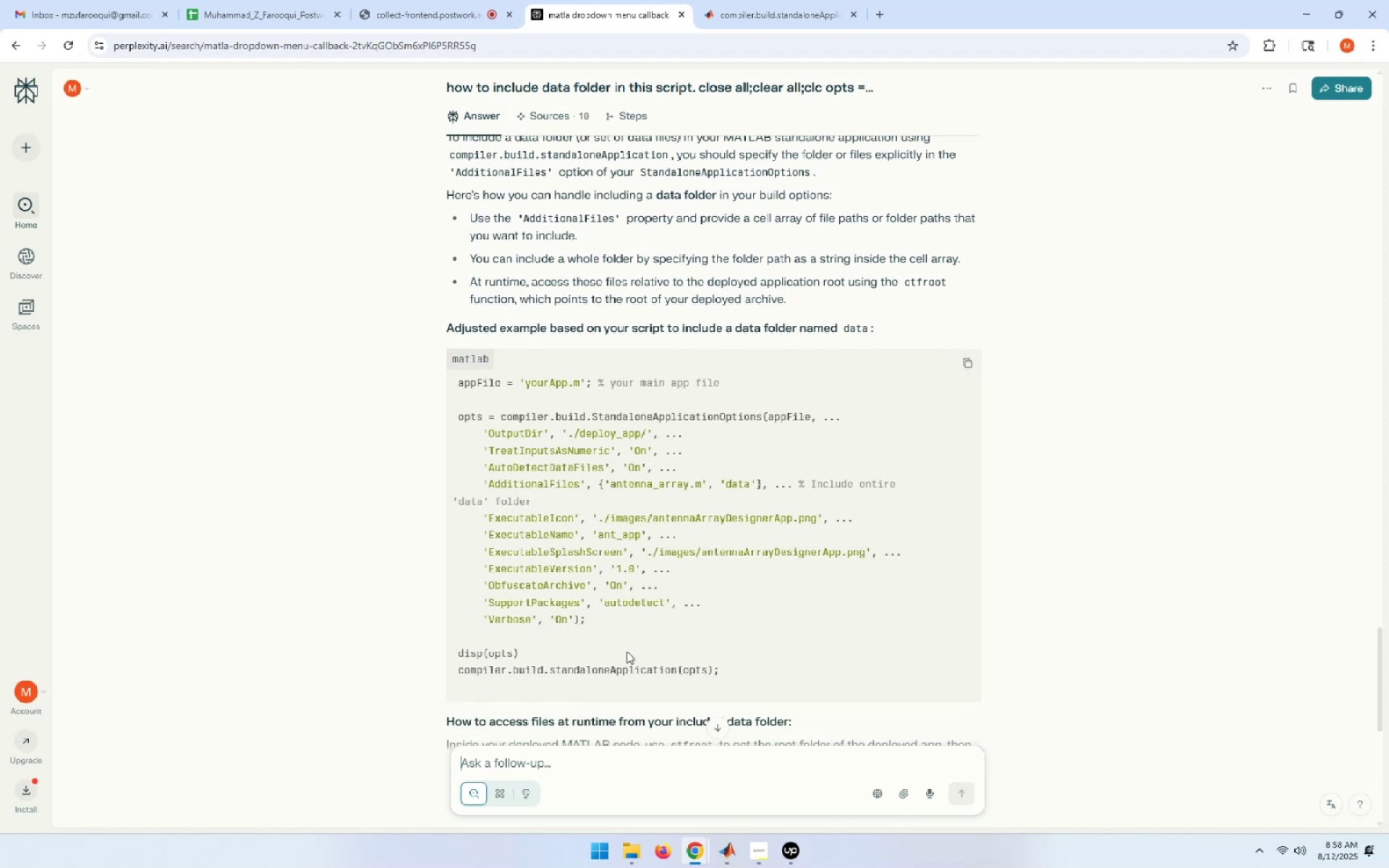 
key(Alt+Tab)
 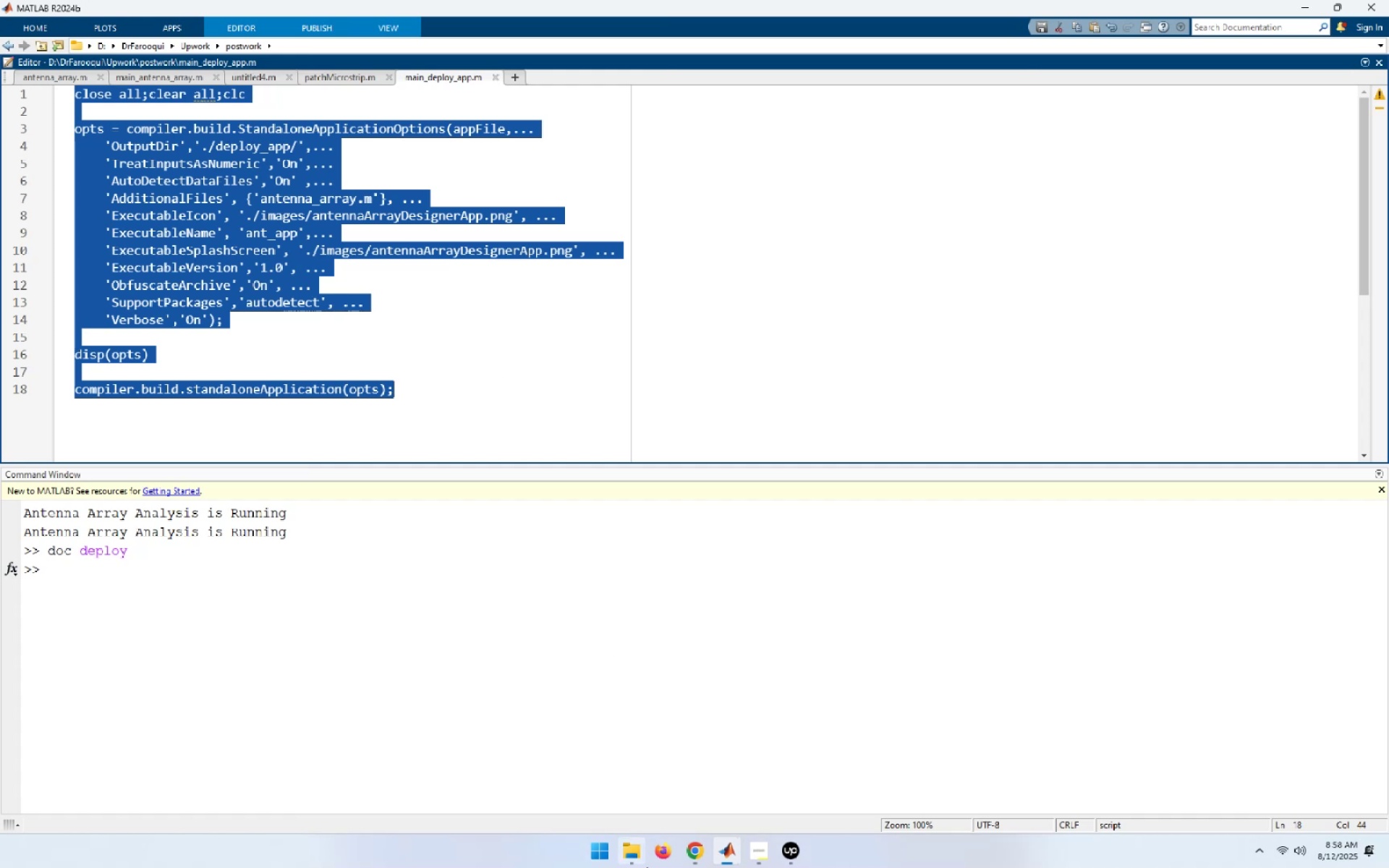 
left_click([631, 856])
 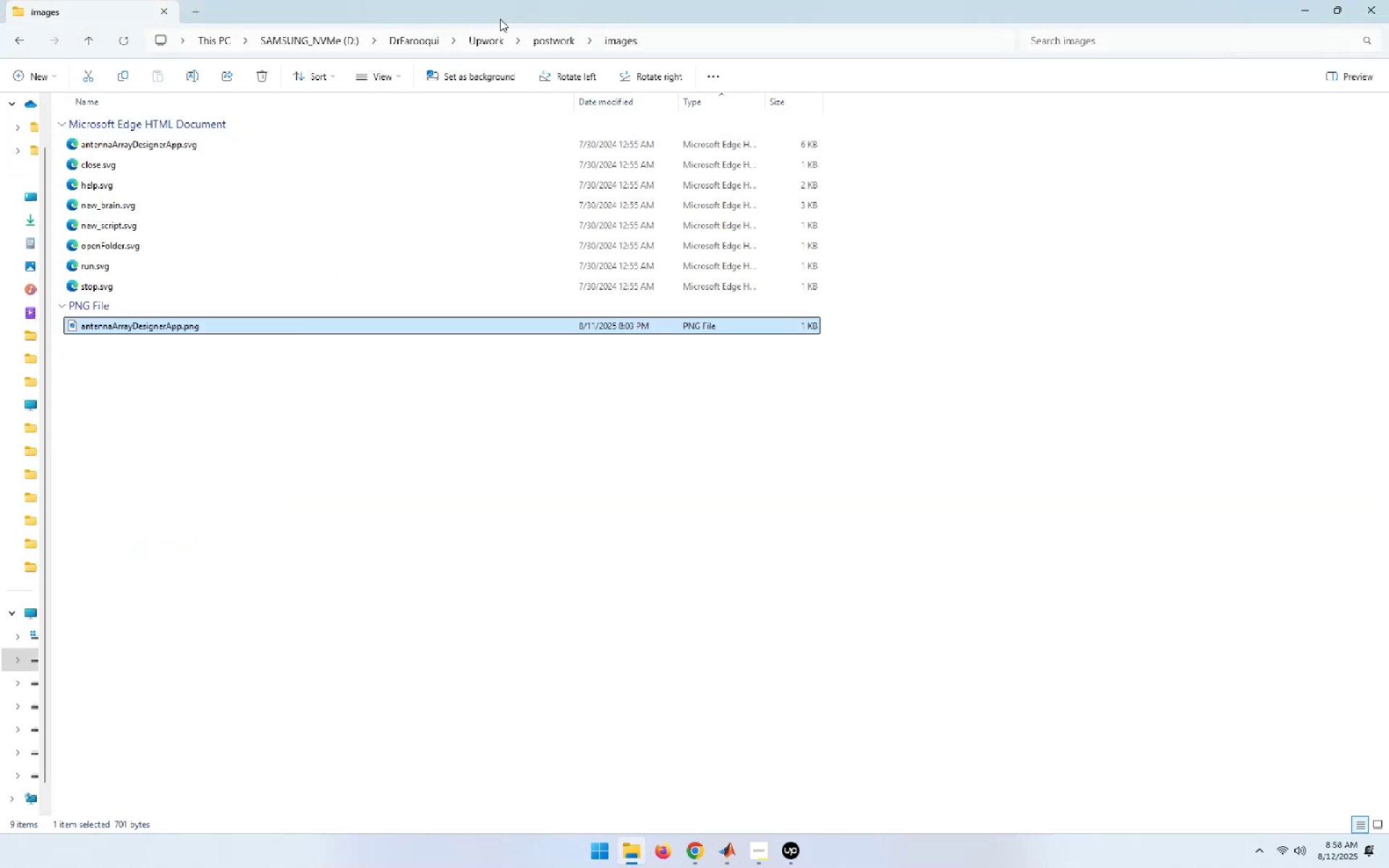 
left_click([558, 43])
 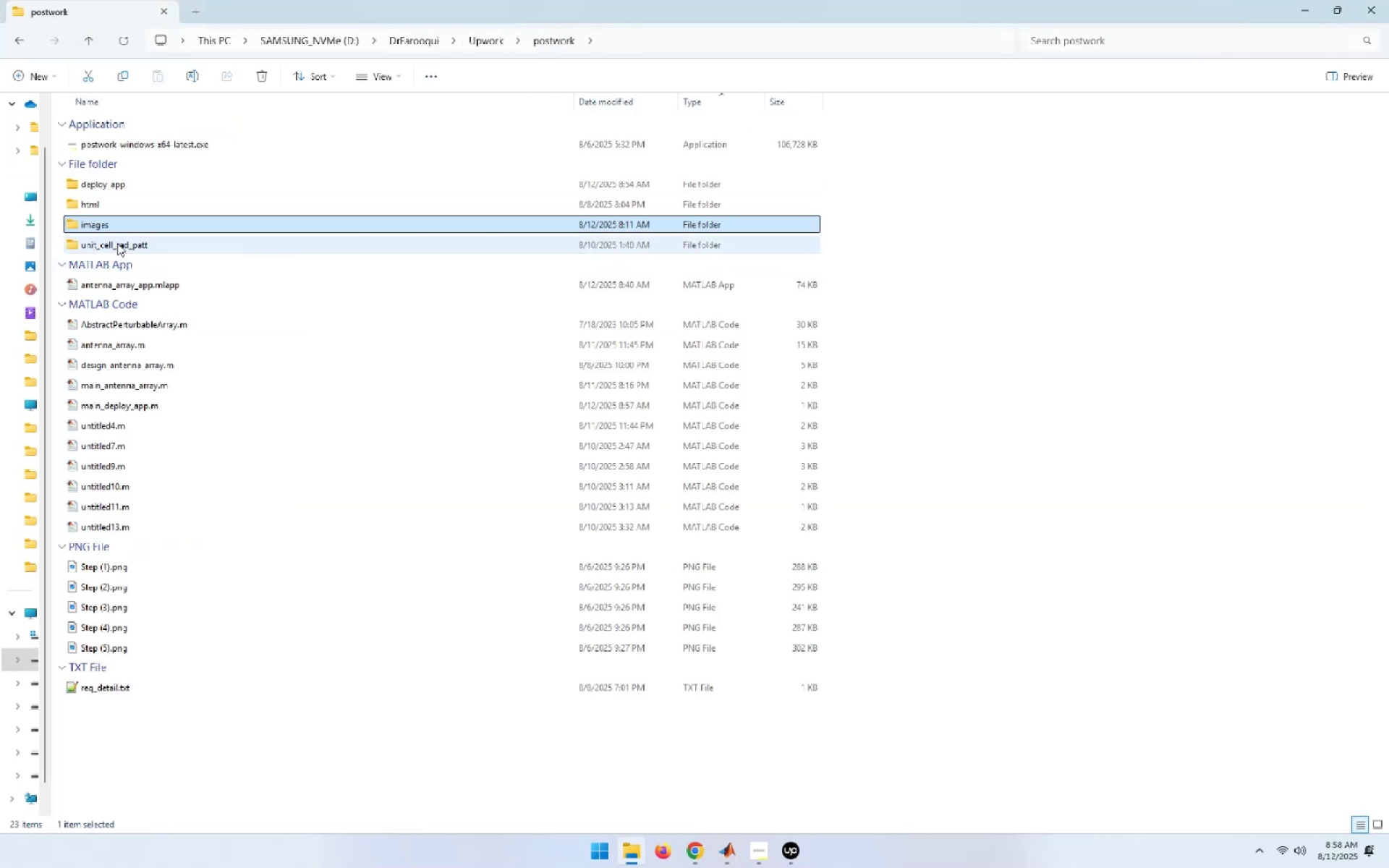 
left_click([117, 243])
 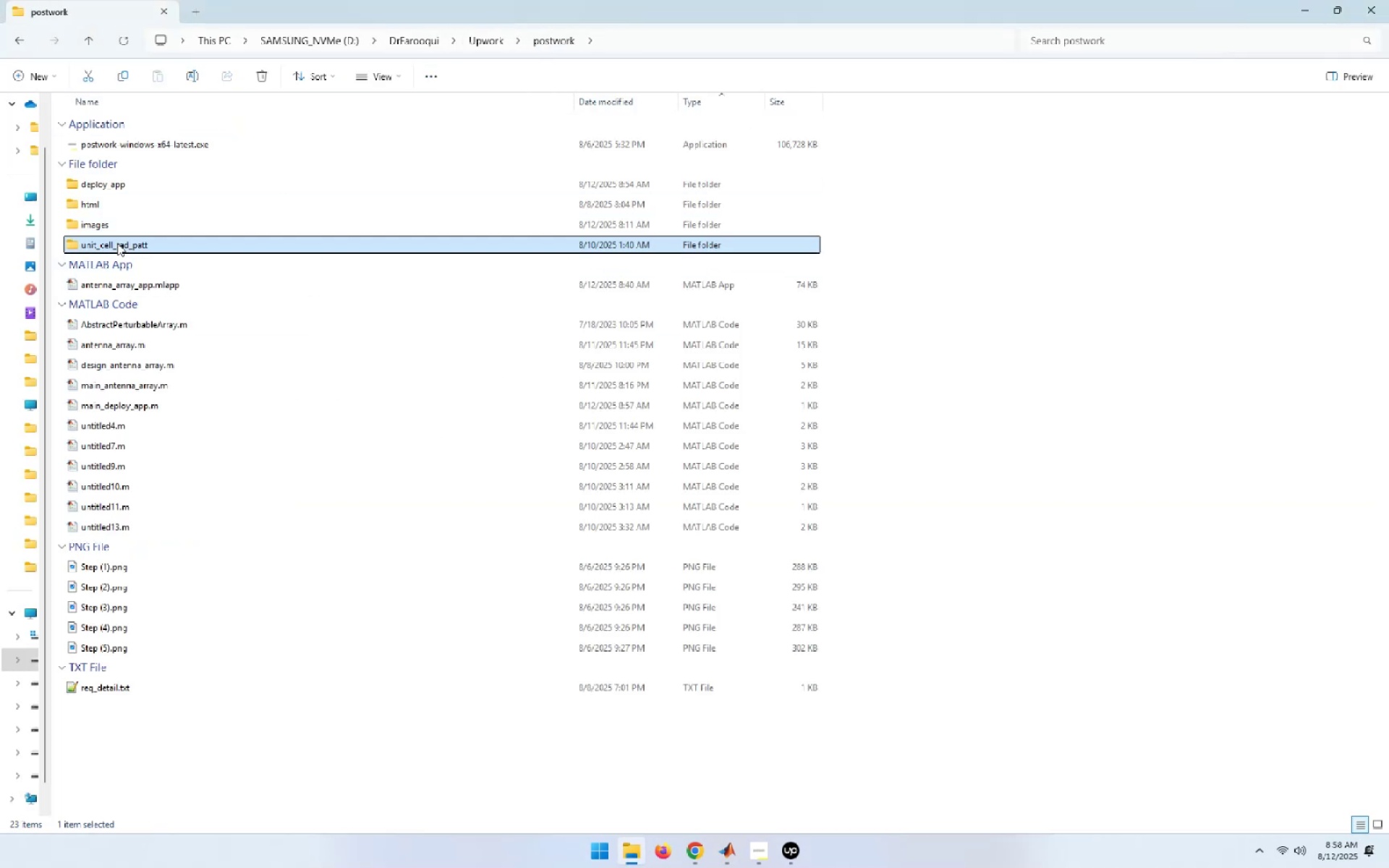 
key(F2)
 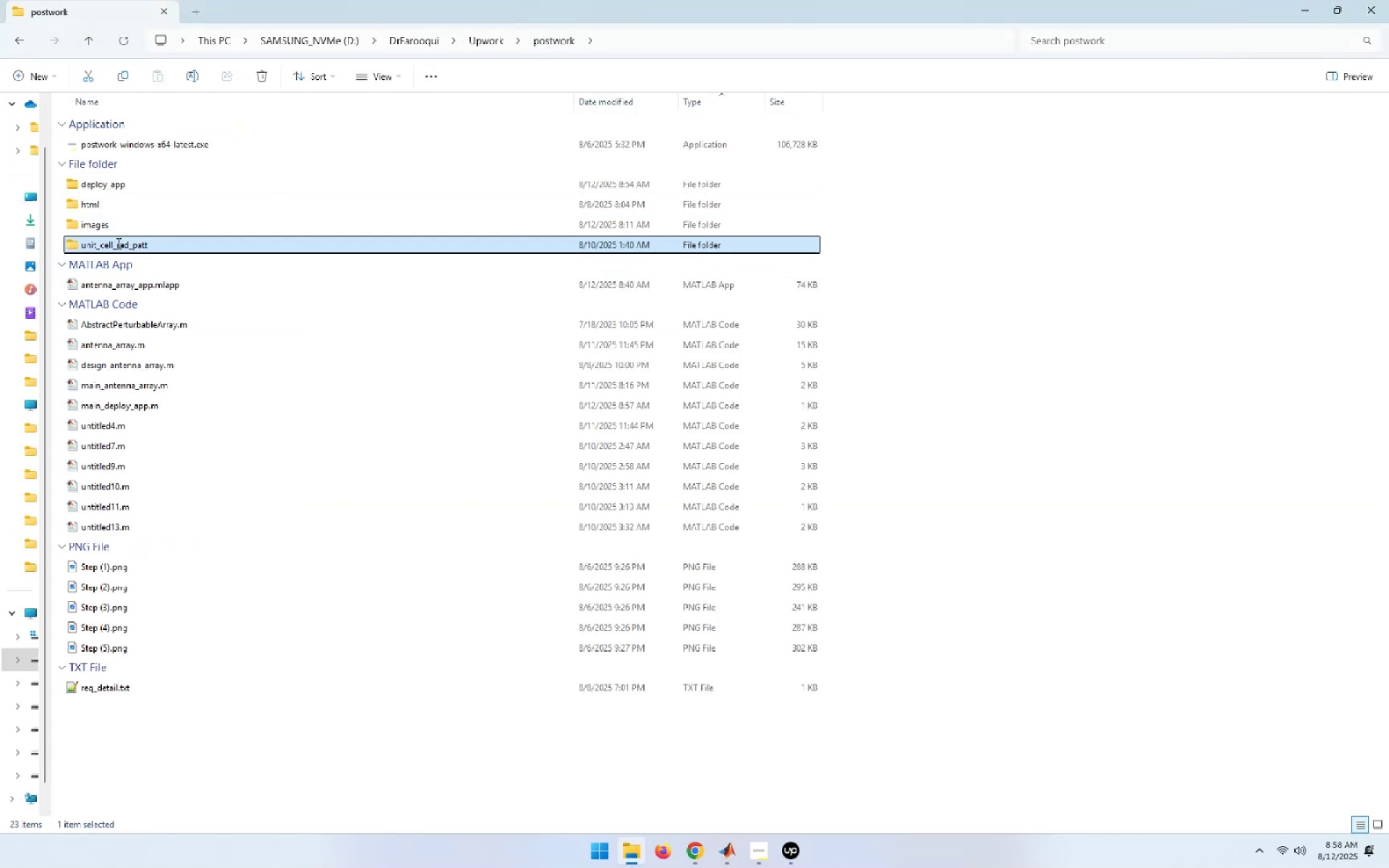 
key(Control+C)
 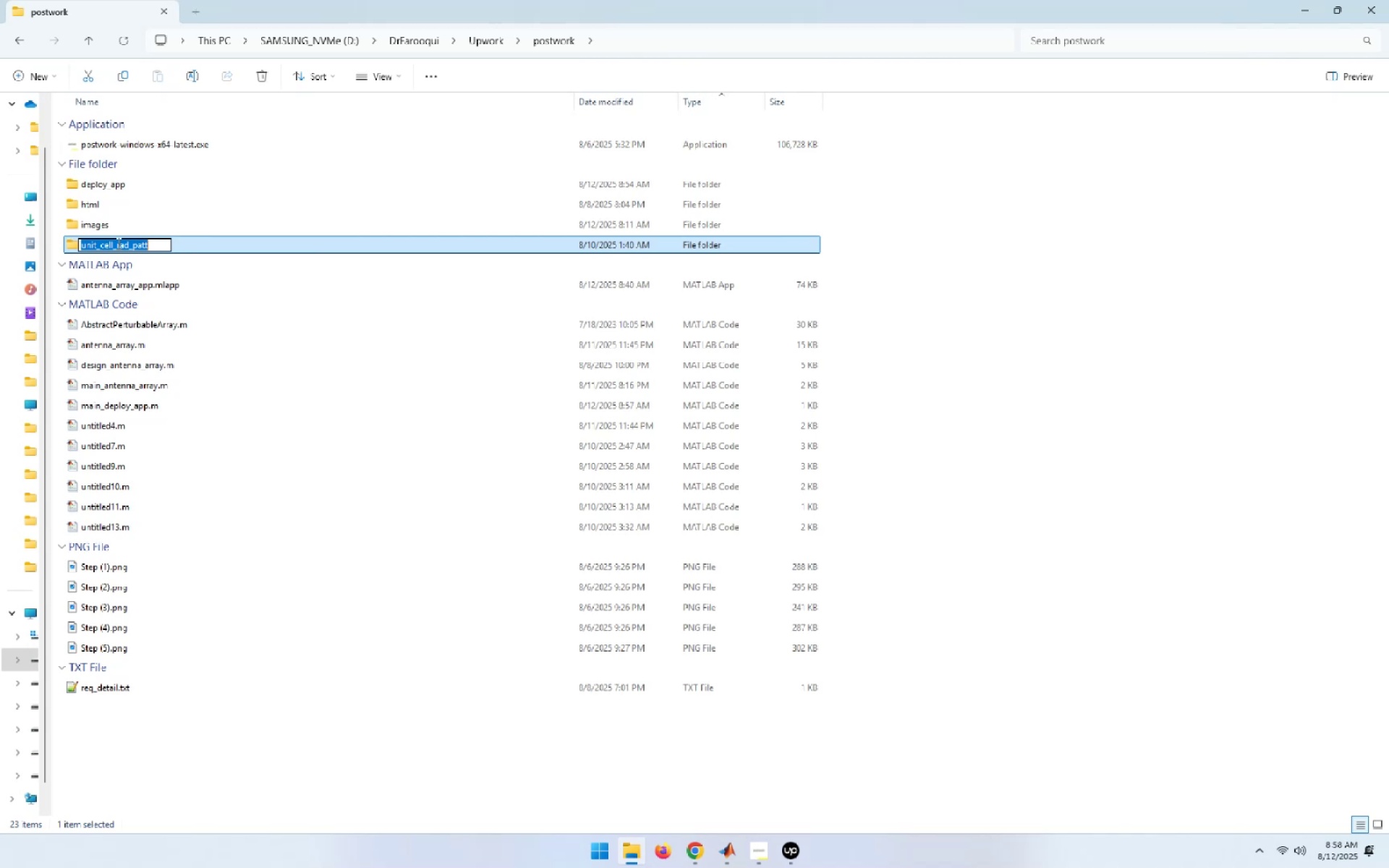 
key(Alt+AltLeft)
 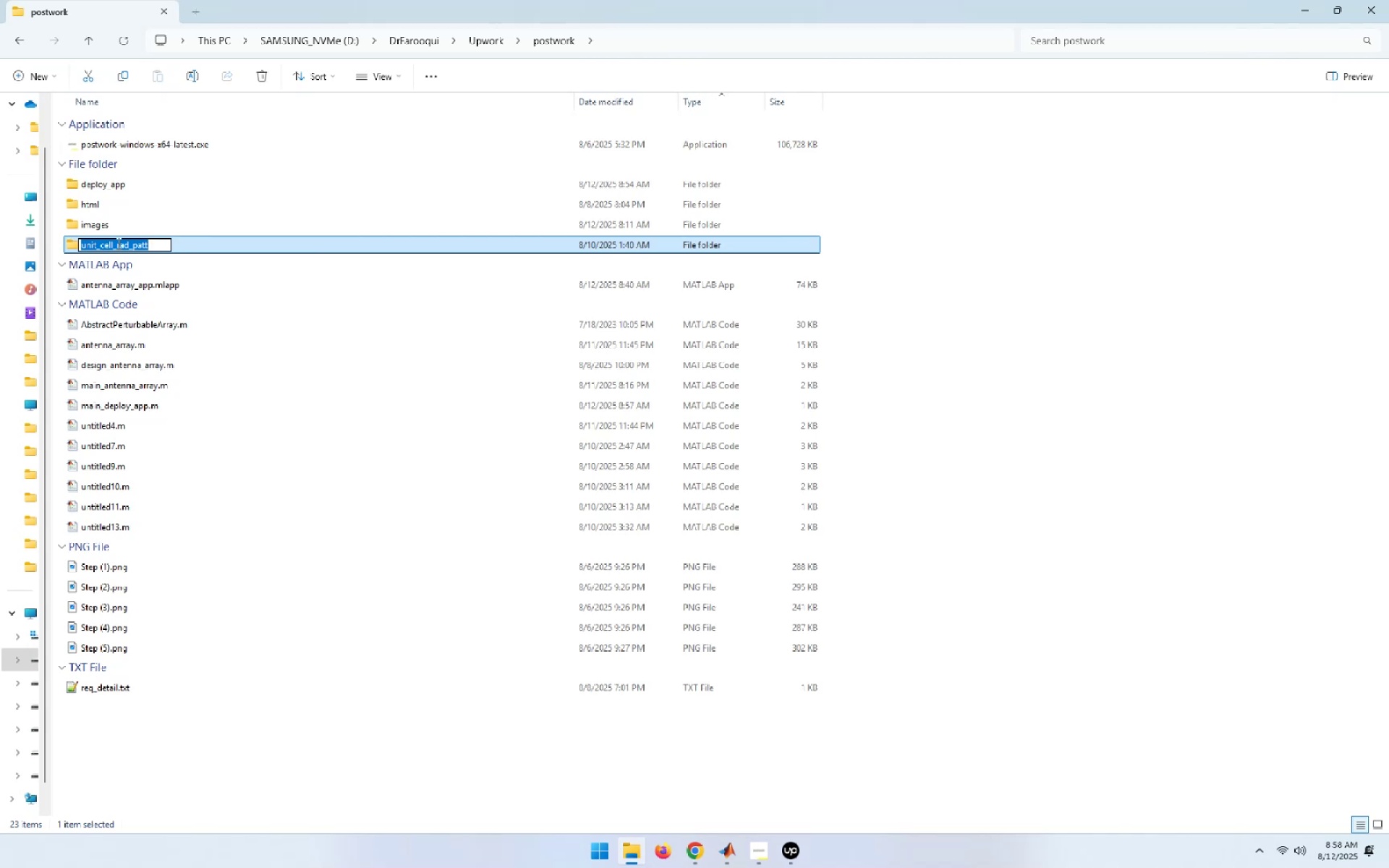 
key(Alt+Tab)
 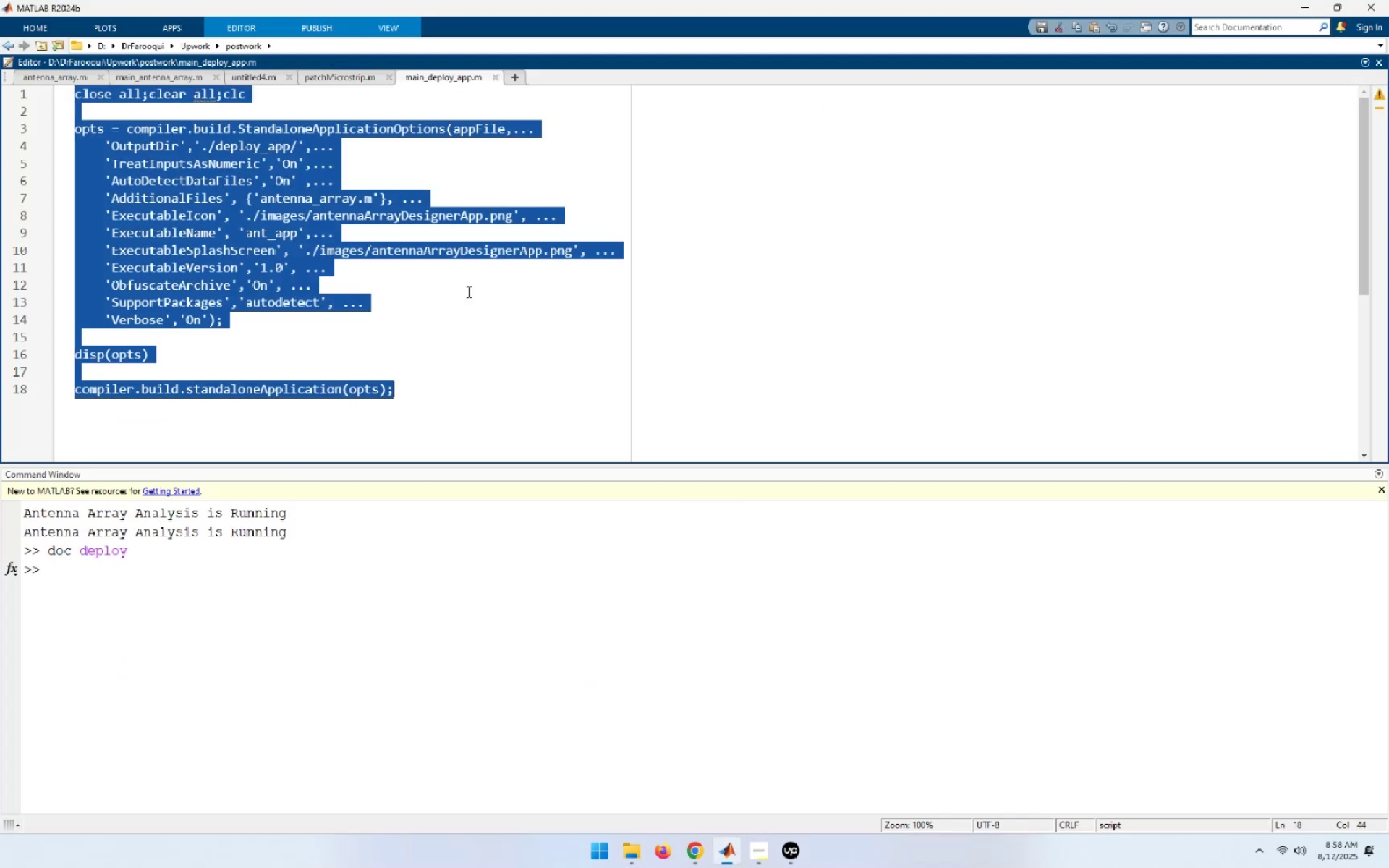 
left_click([450, 326])
 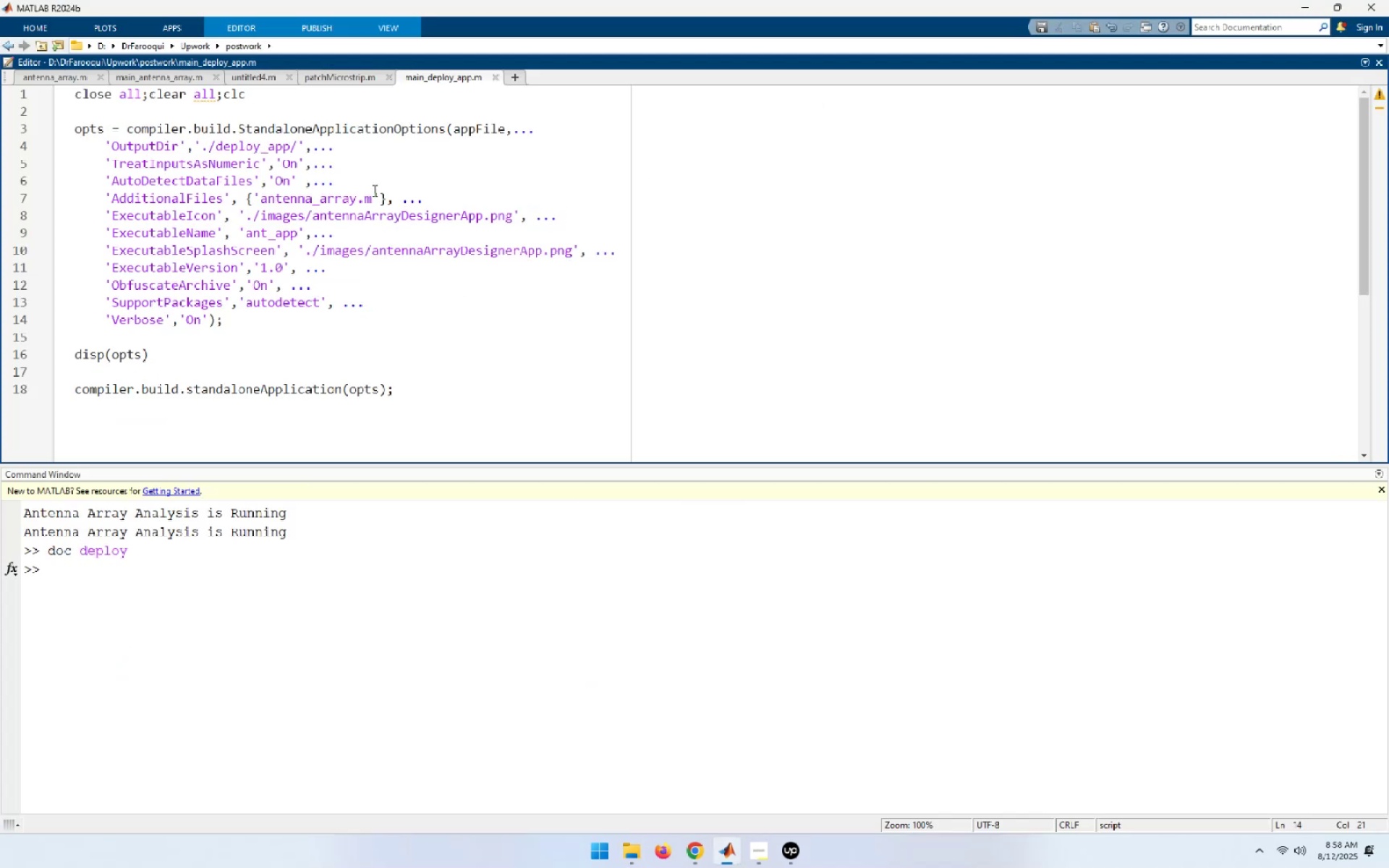 
left_click([382, 195])
 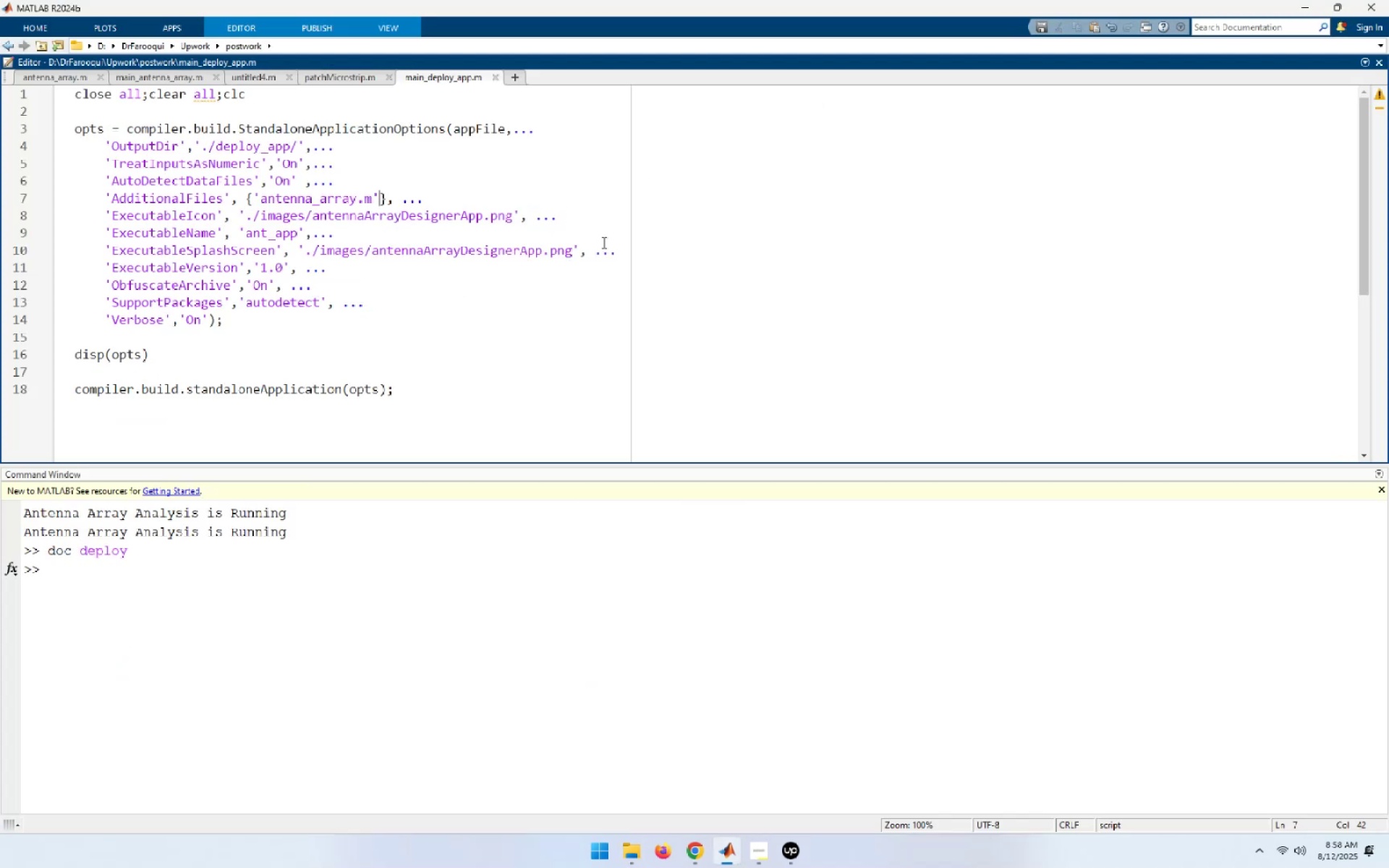 
key(Comma)
 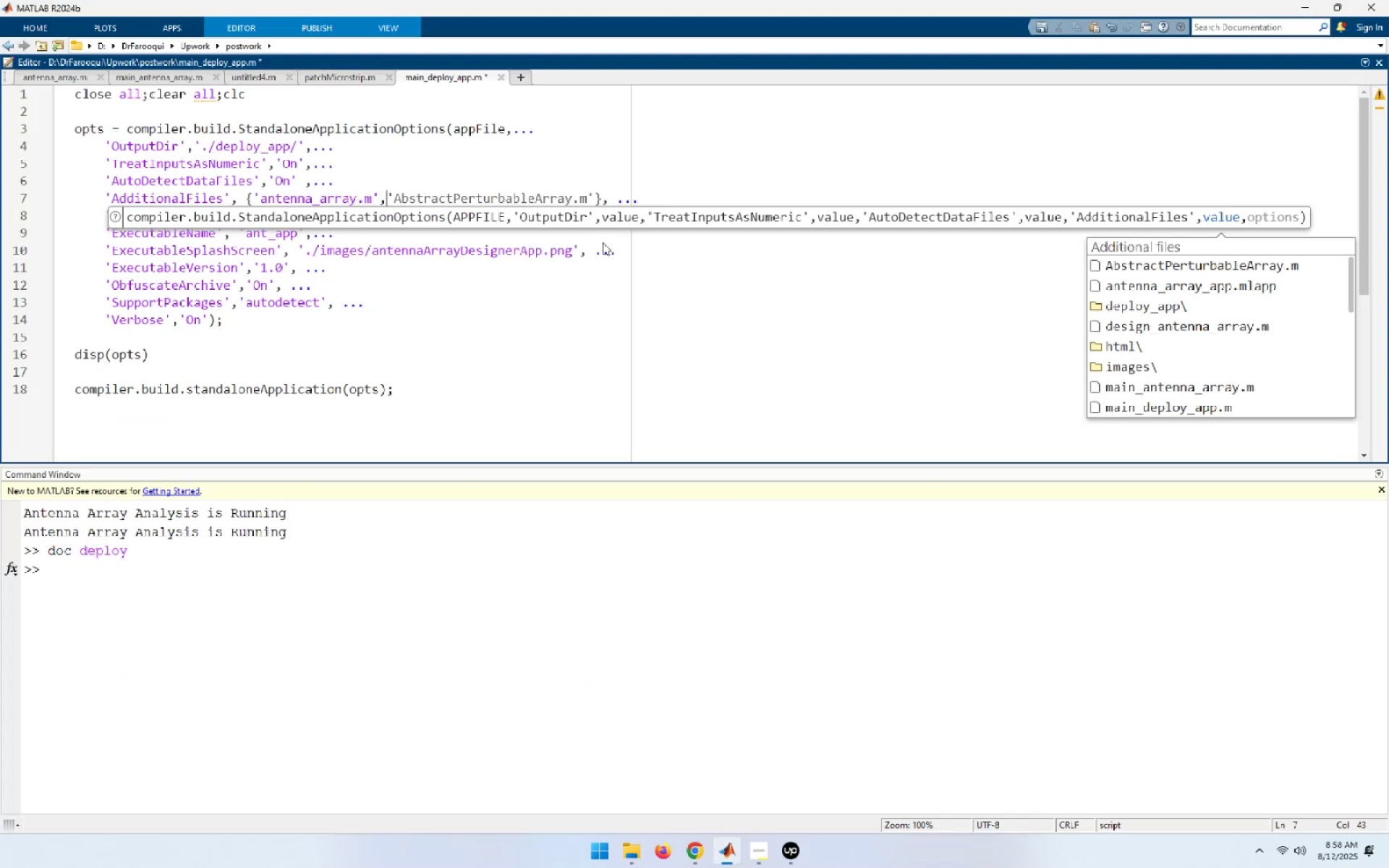 
key(Quote)
 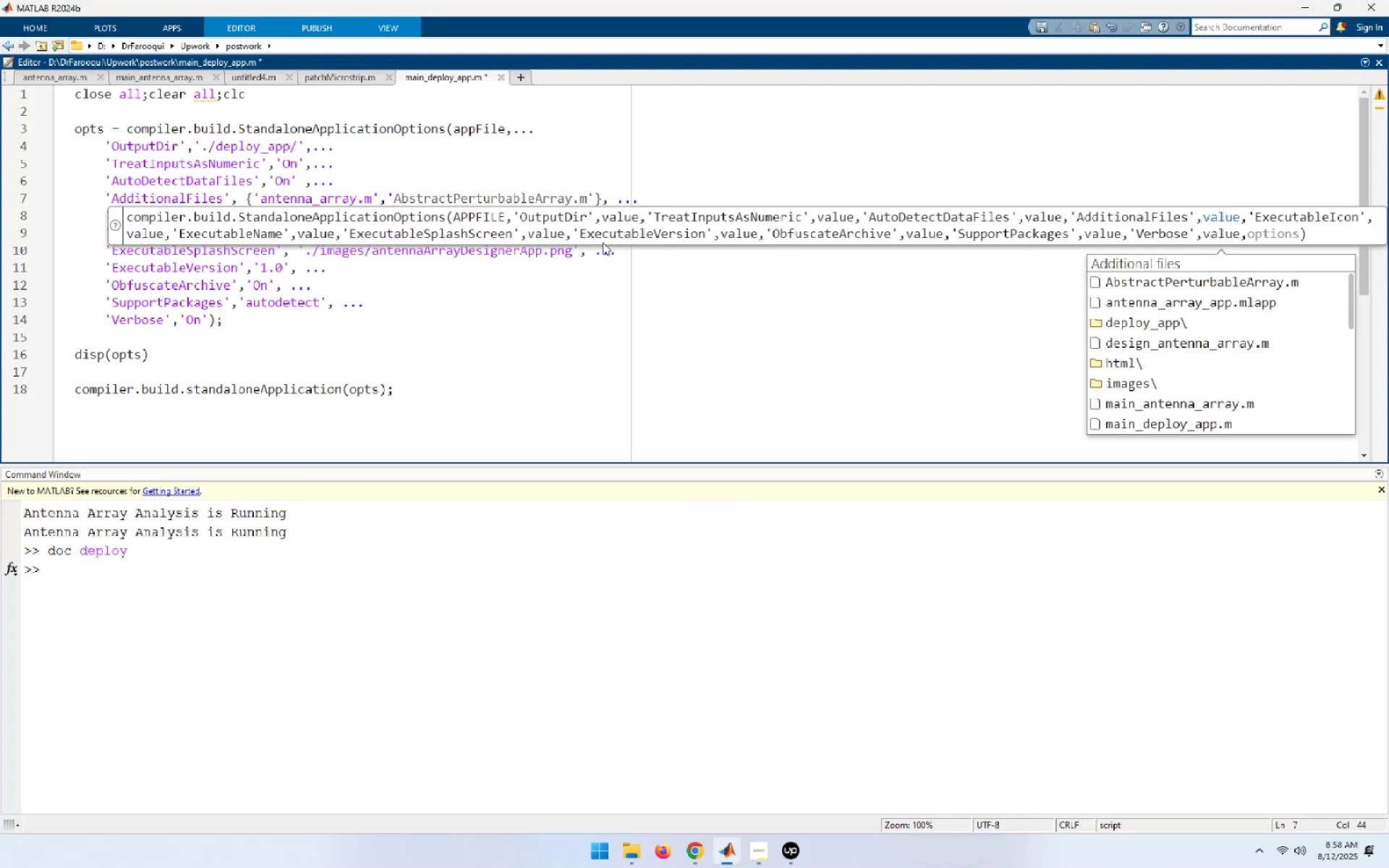 
key(Control+V)
 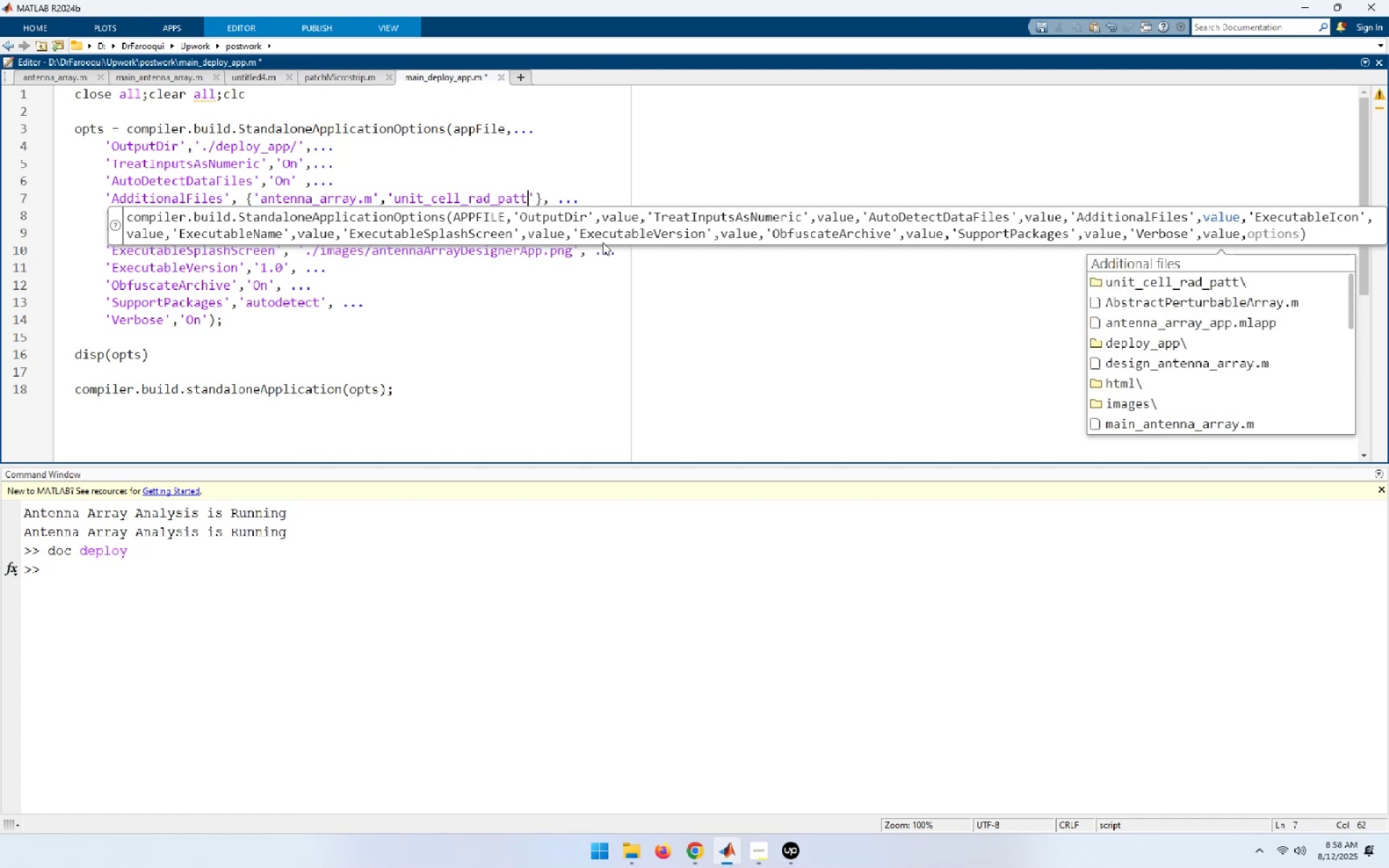 
hold_key(key=ArrowLeft, duration=1.04)
 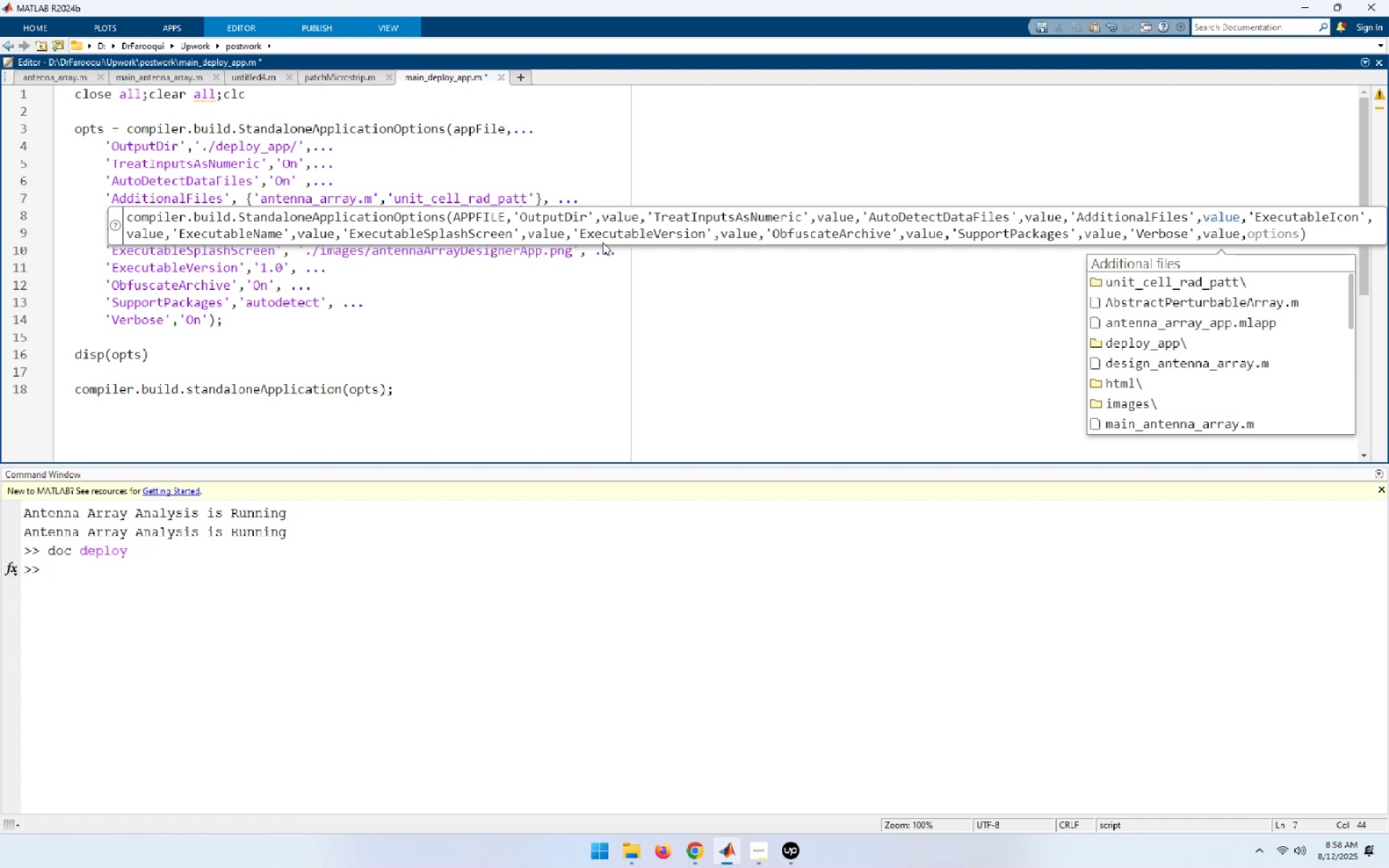 
key(NumpadDecimal)
 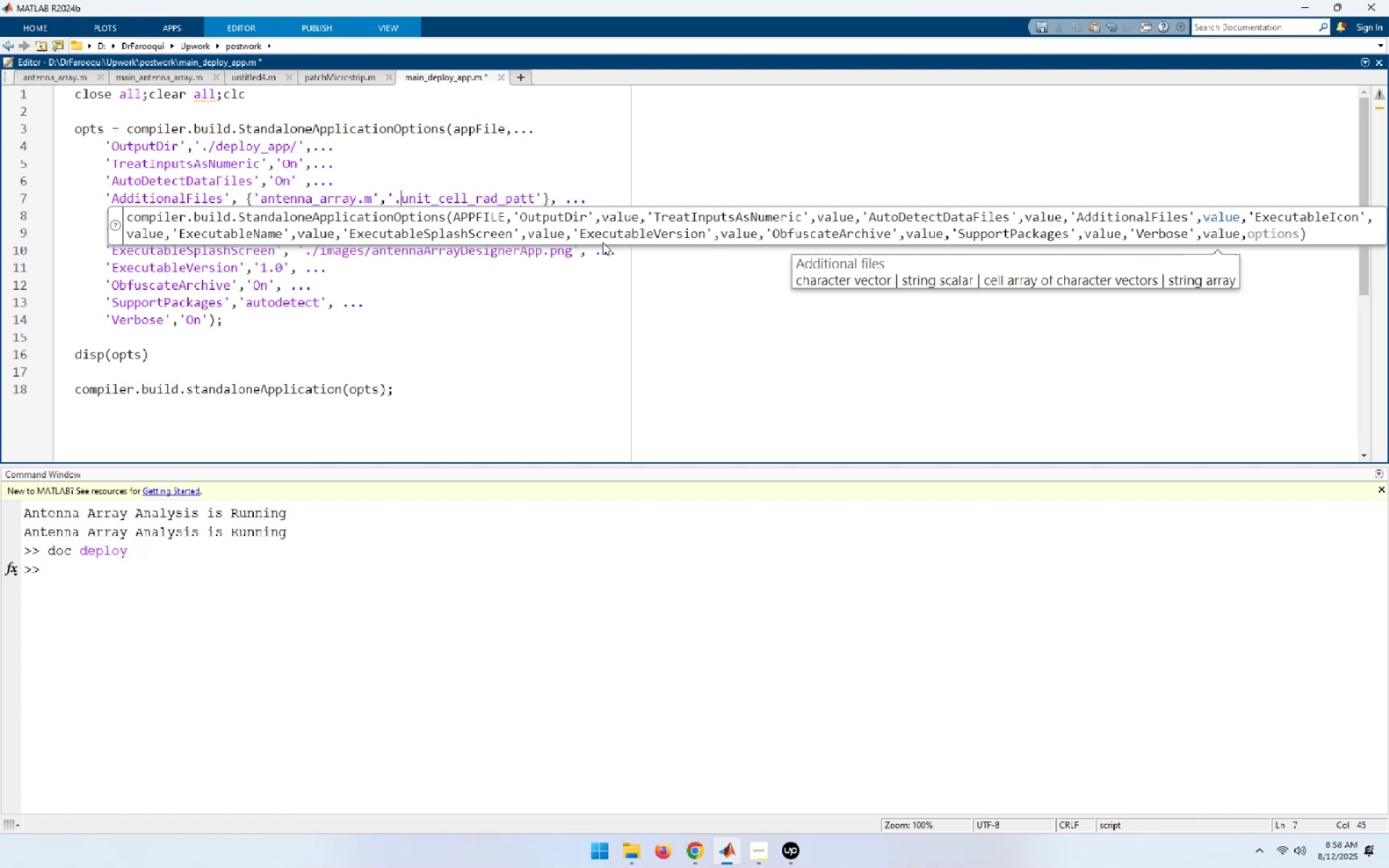 
key(NumpadDivide)
 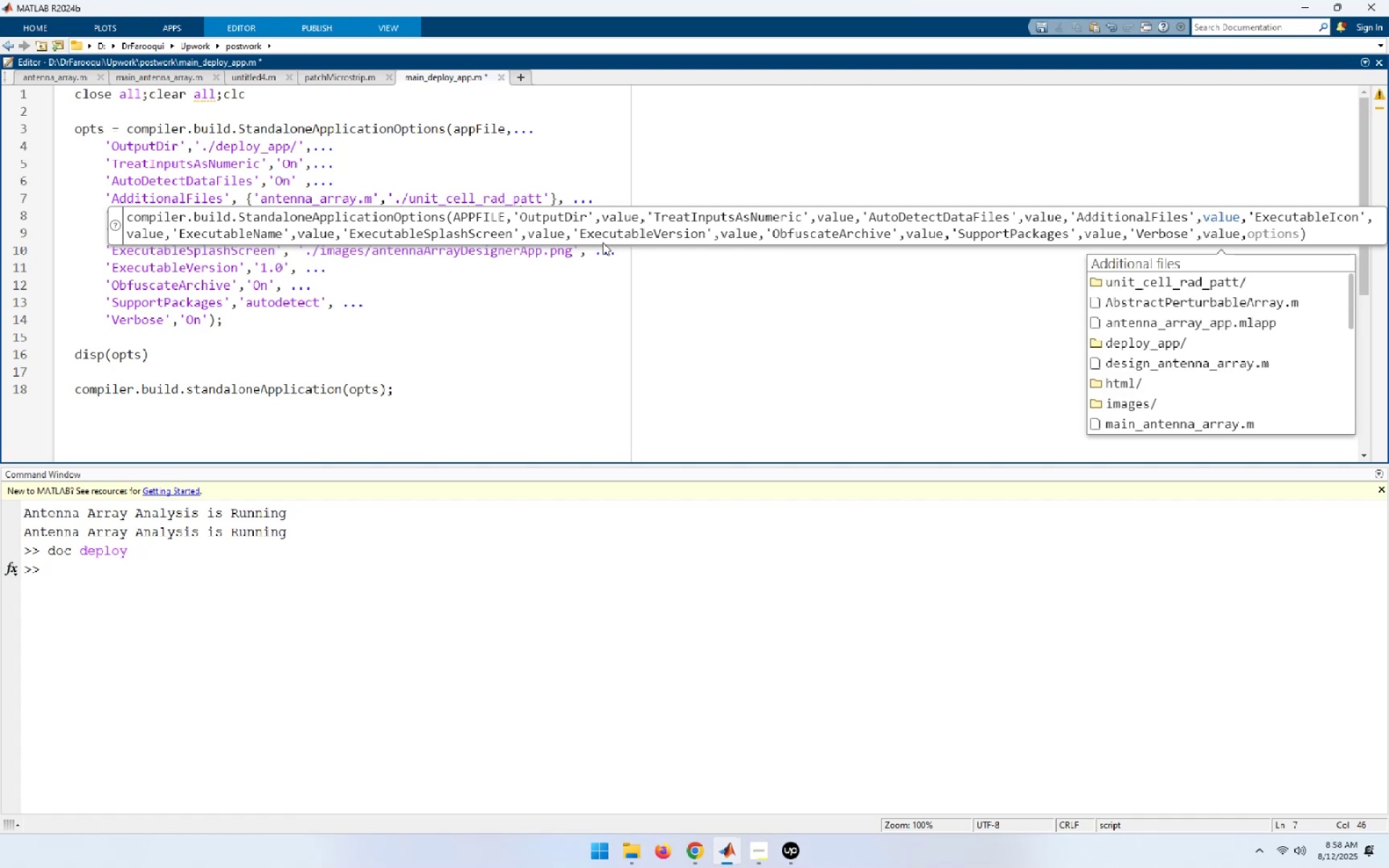 
hold_key(key=ArrowRight, duration=1.1)
 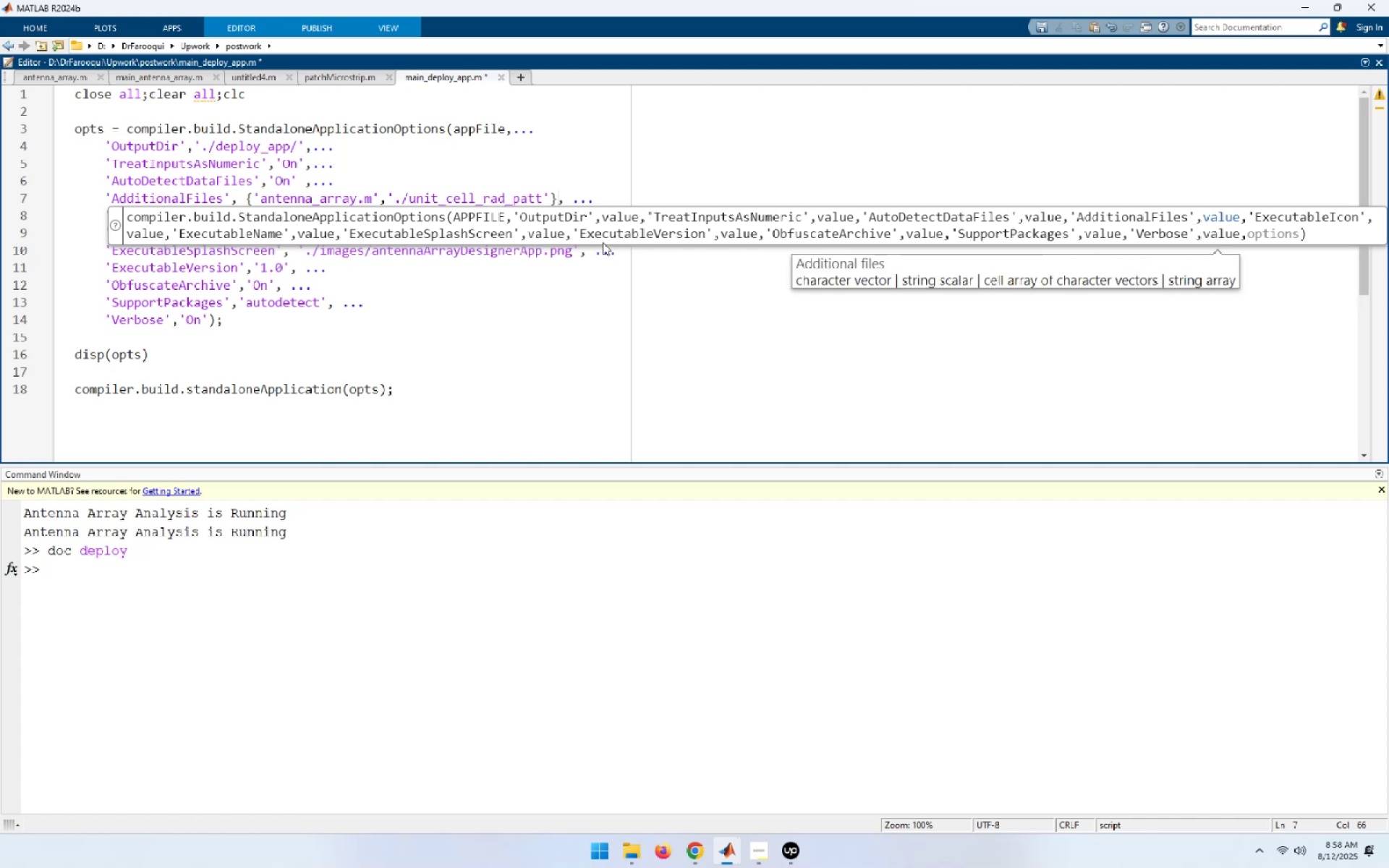 
key(ArrowLeft)
 